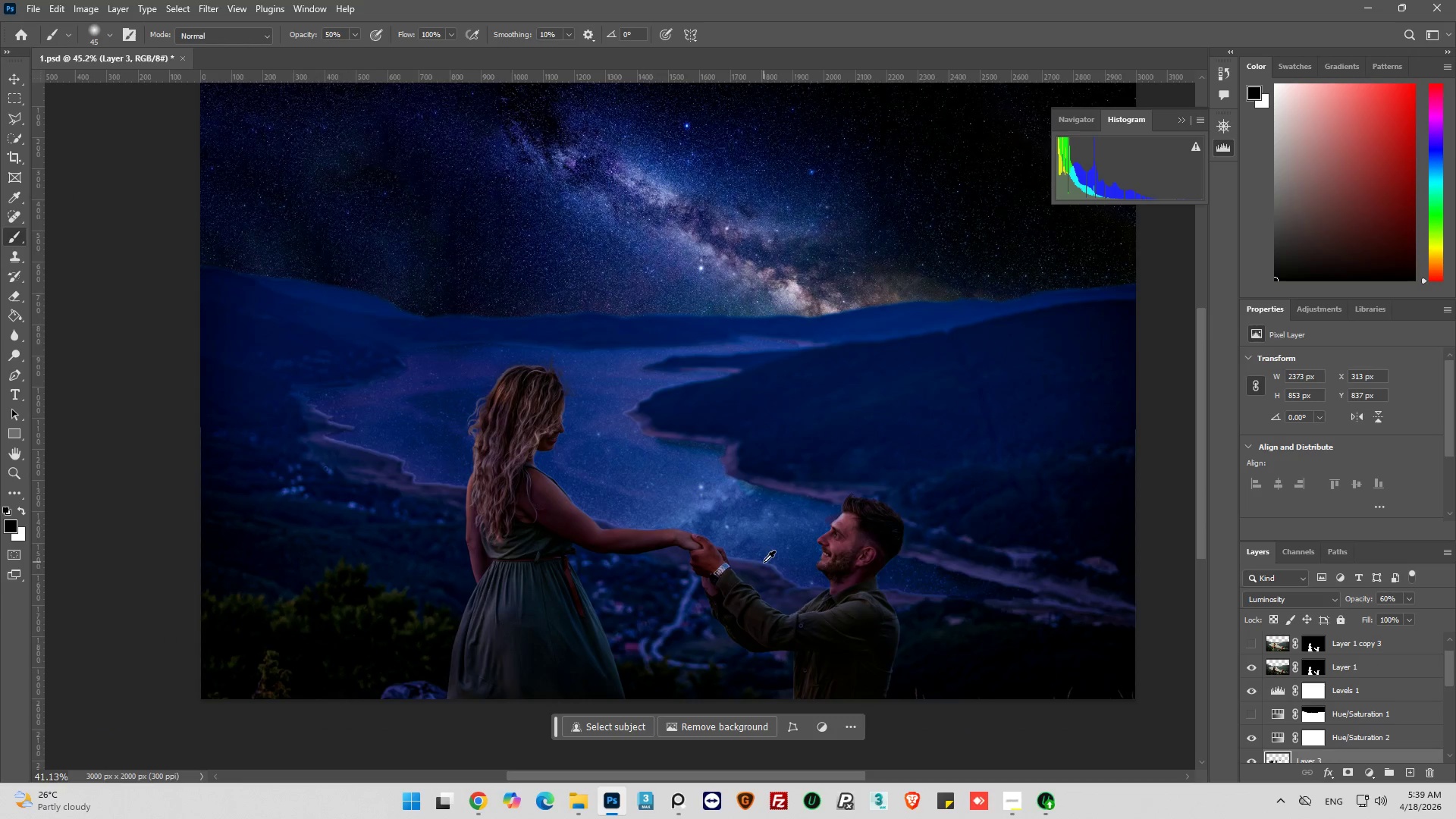 
scroll: coordinate [1252, 692], scroll_direction: down, amount: 3.0
 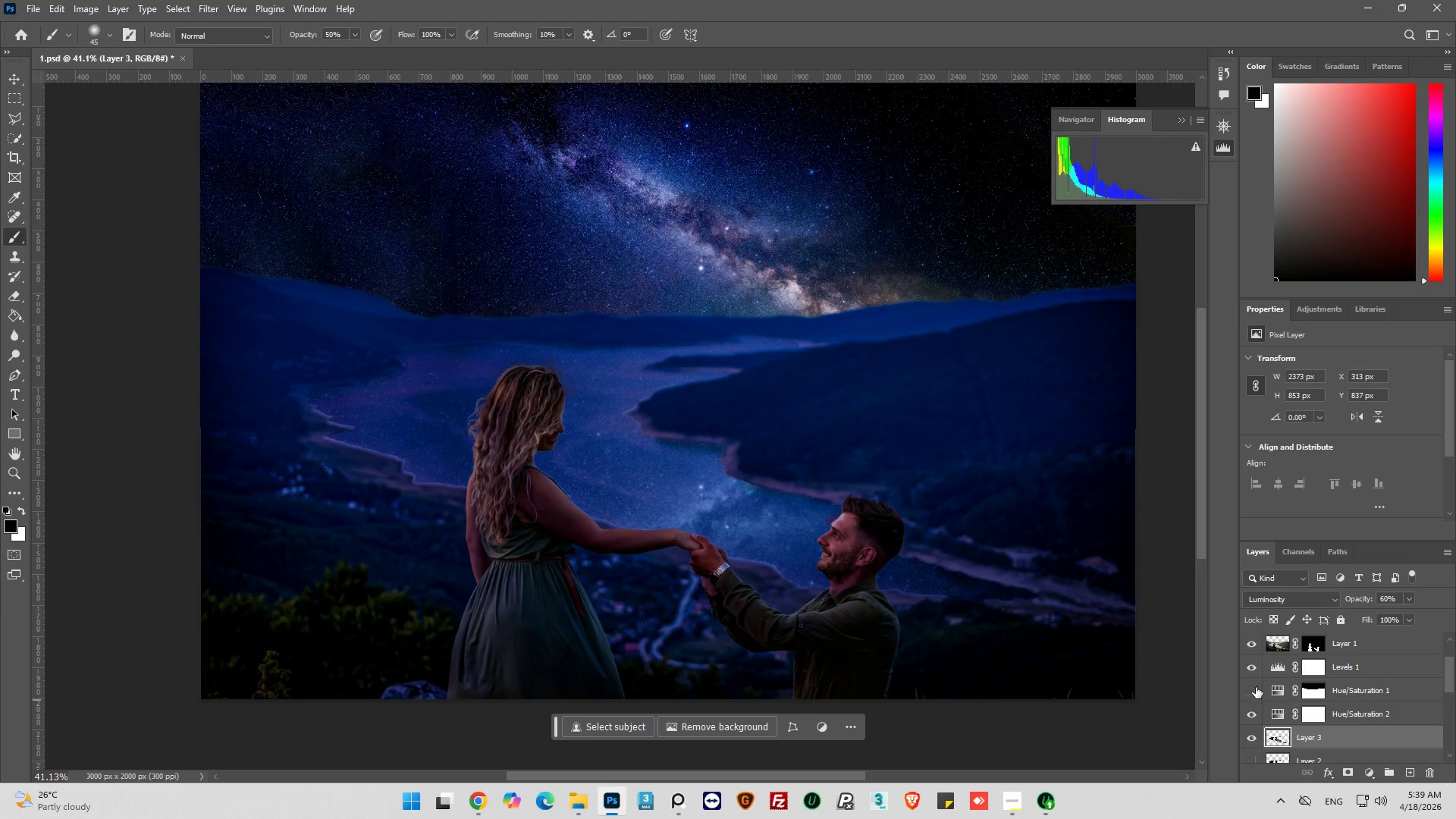 
scroll: coordinate [1256, 687], scroll_direction: up, amount: 1.0
 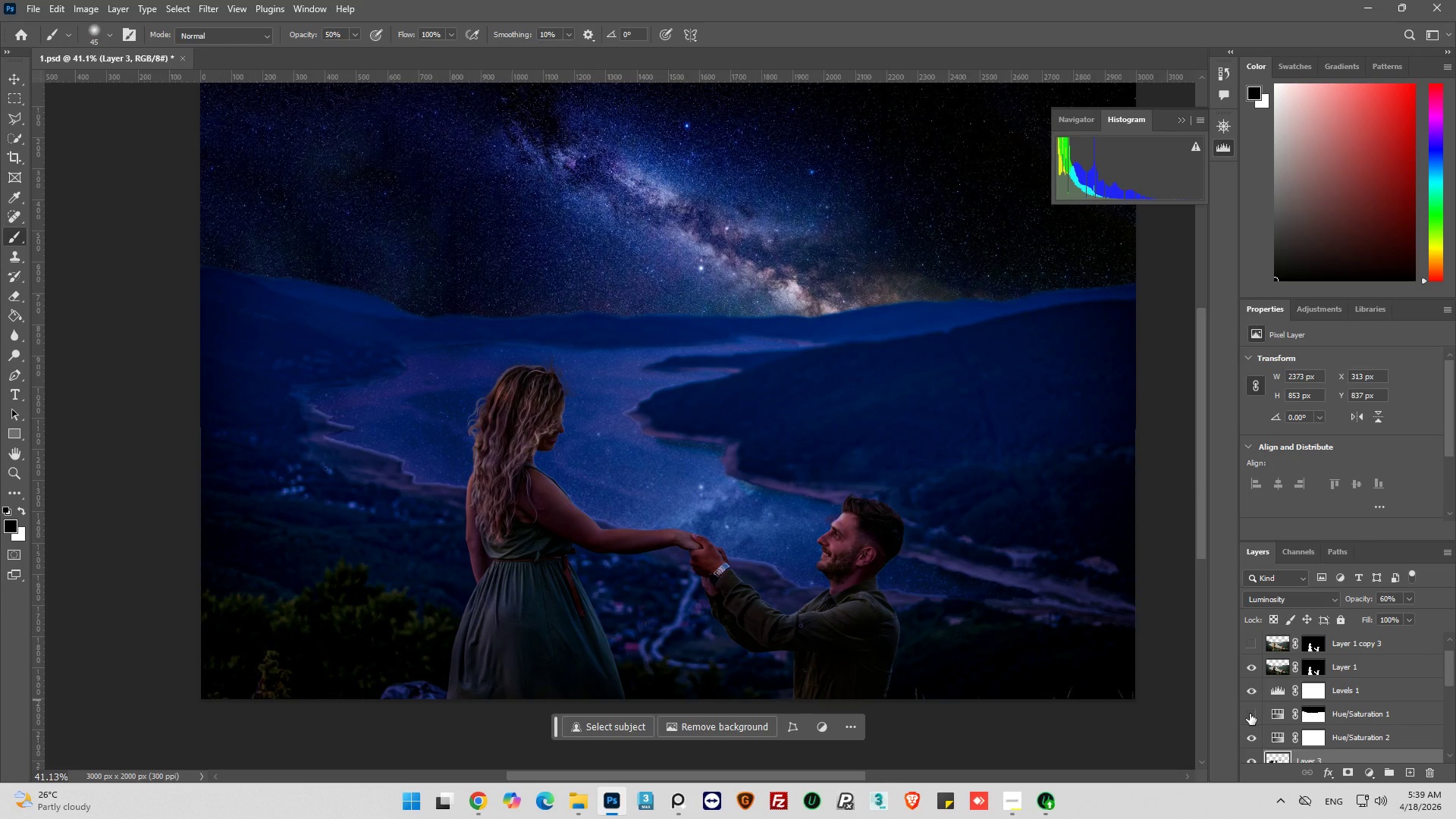 
left_click([1250, 714])
 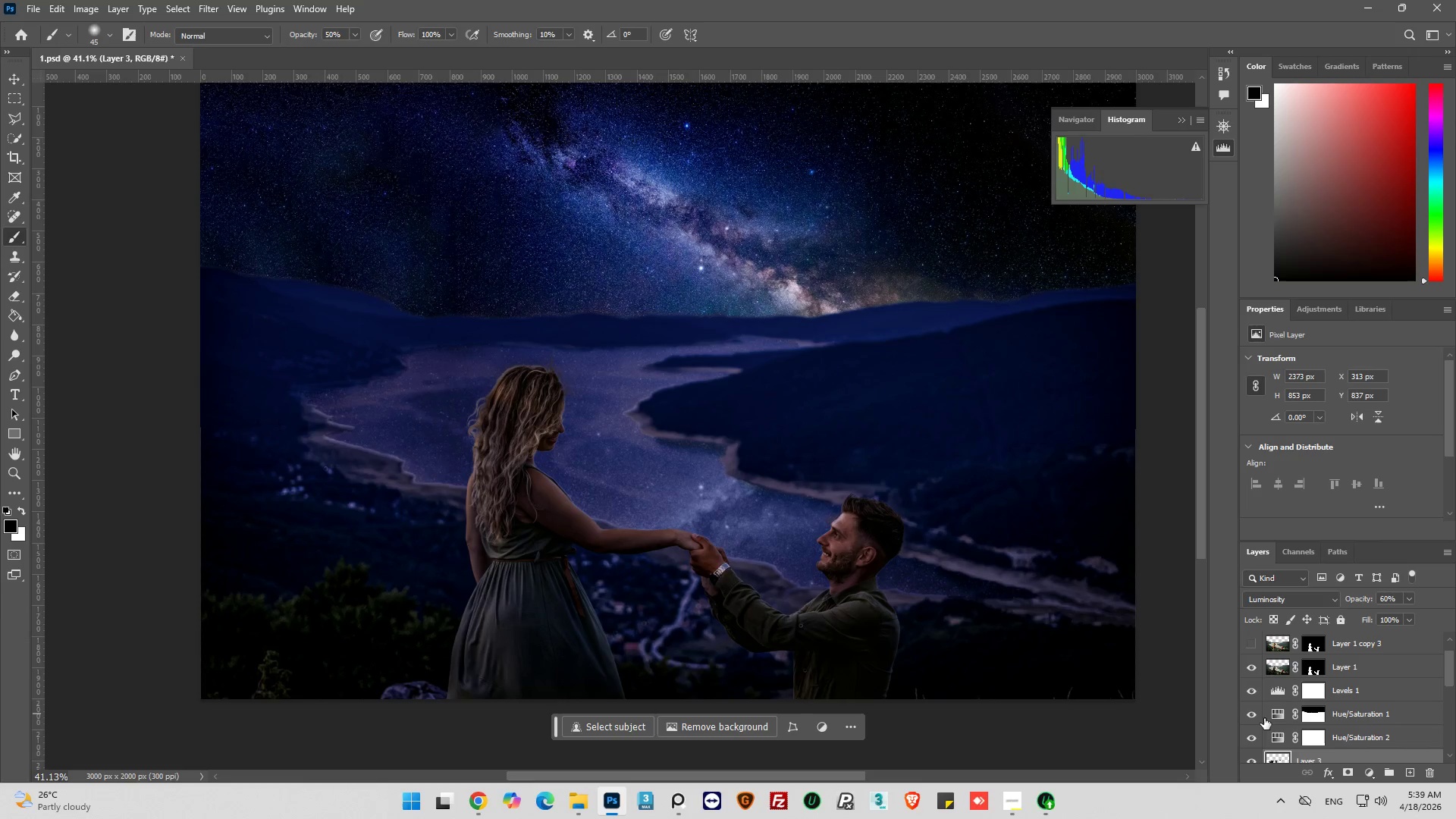 
left_click([1276, 710])
 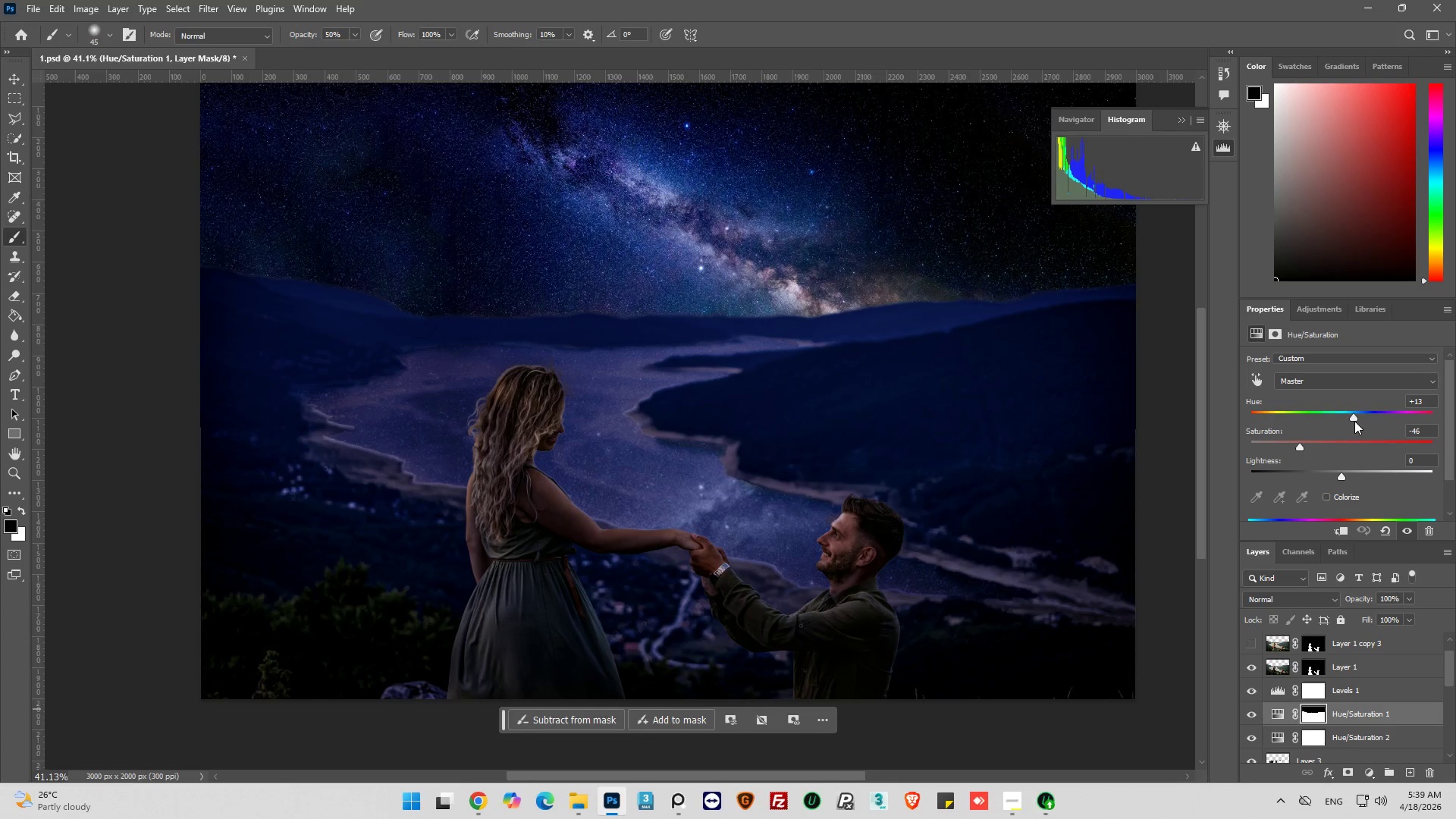 
wait(6.7)
 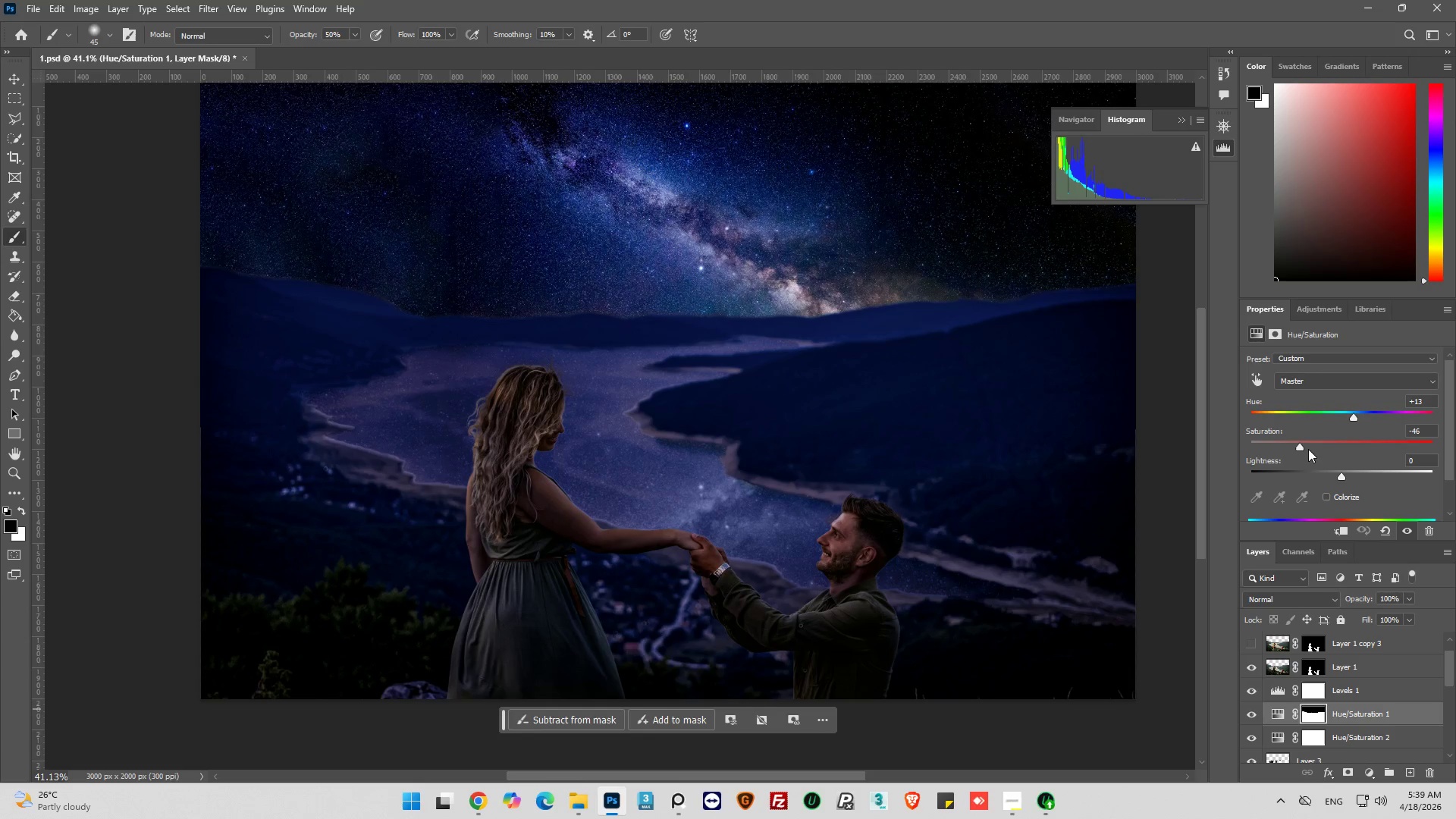 
left_click_drag(start_coordinate=[1354, 419], to_coordinate=[1347, 419])
 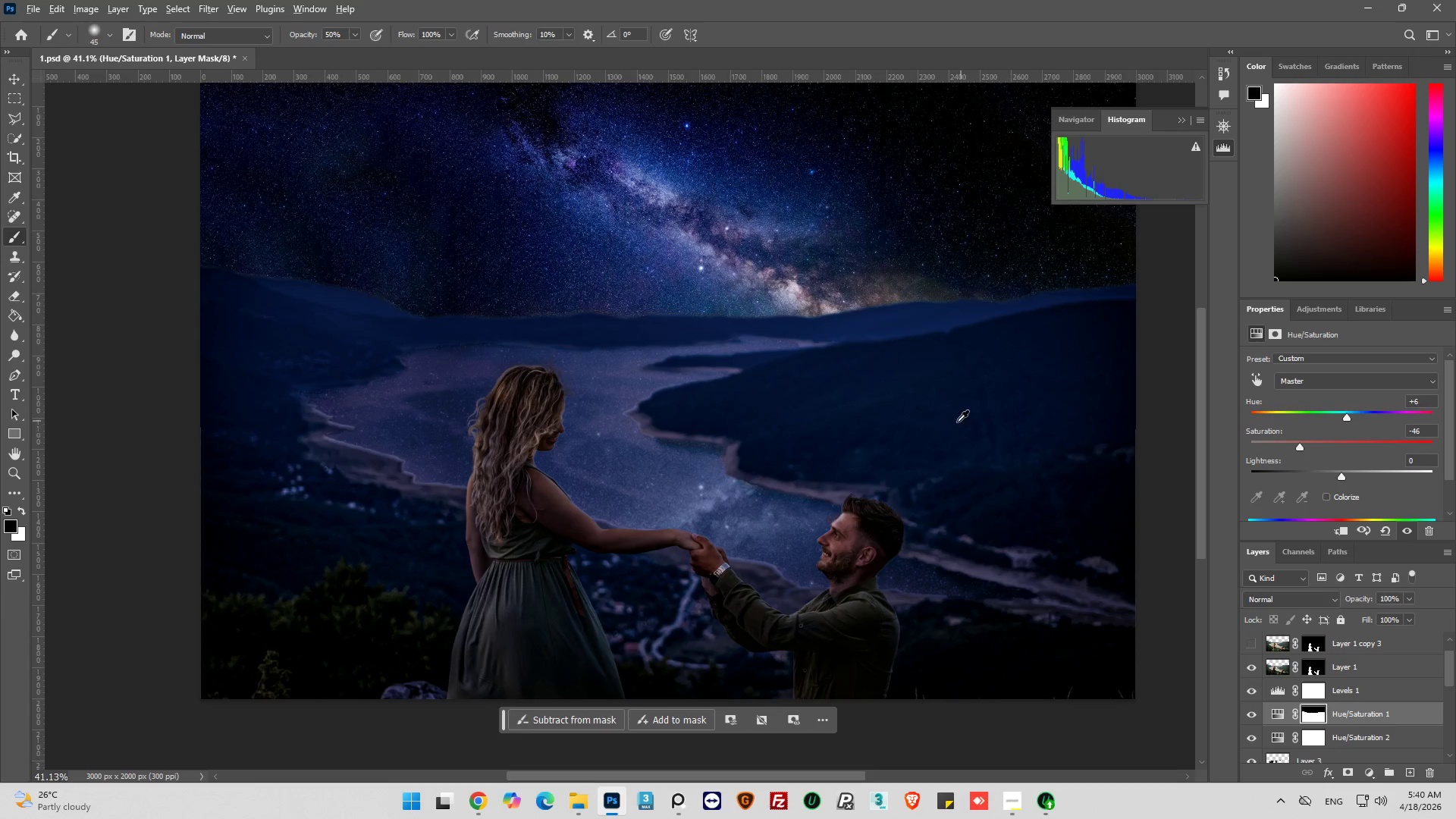 
key(Alt+AltLeft)
 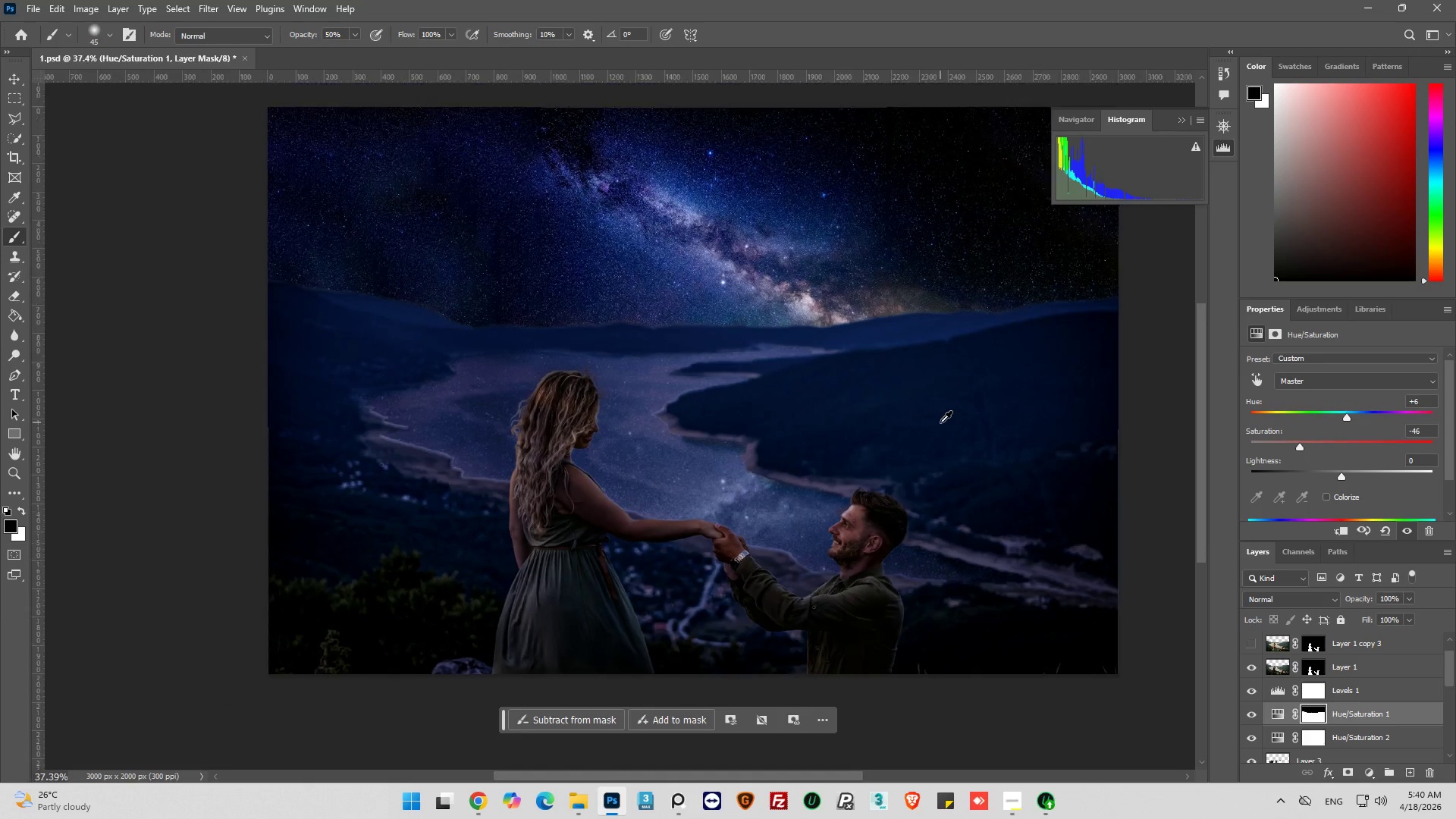 
hold_key(key=AltLeft, duration=0.59)
hold_key(key=AltLeft, duration=0.48)
hold_key(key=AltLeft, duration=0.7)
scroll: coordinate [1017, 428], scroll_direction: up, amount: 7.0
 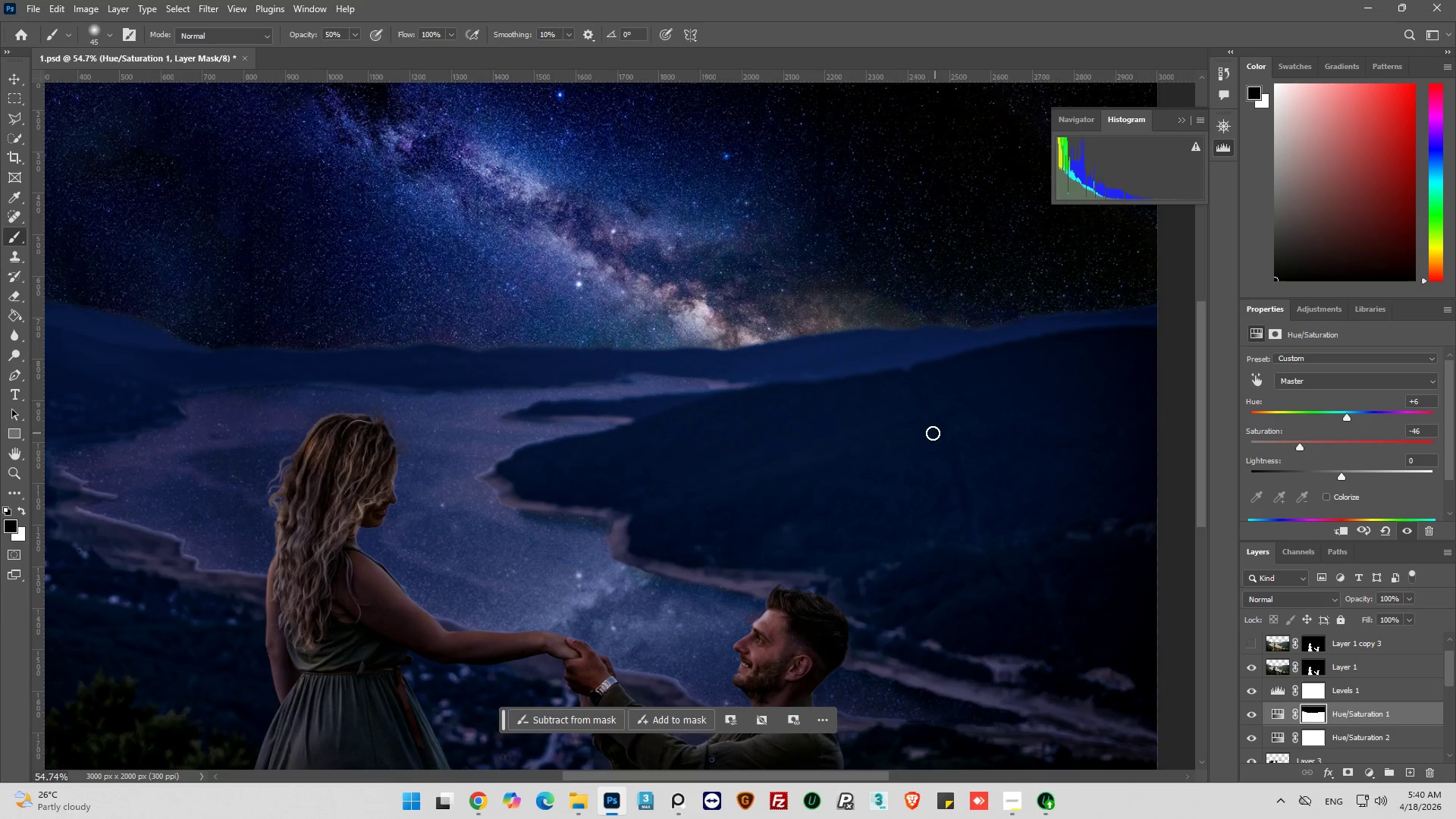 
hold_key(key=AltLeft, duration=0.59)
scroll: coordinate [885, 433], scroll_direction: down, amount: 3.0
 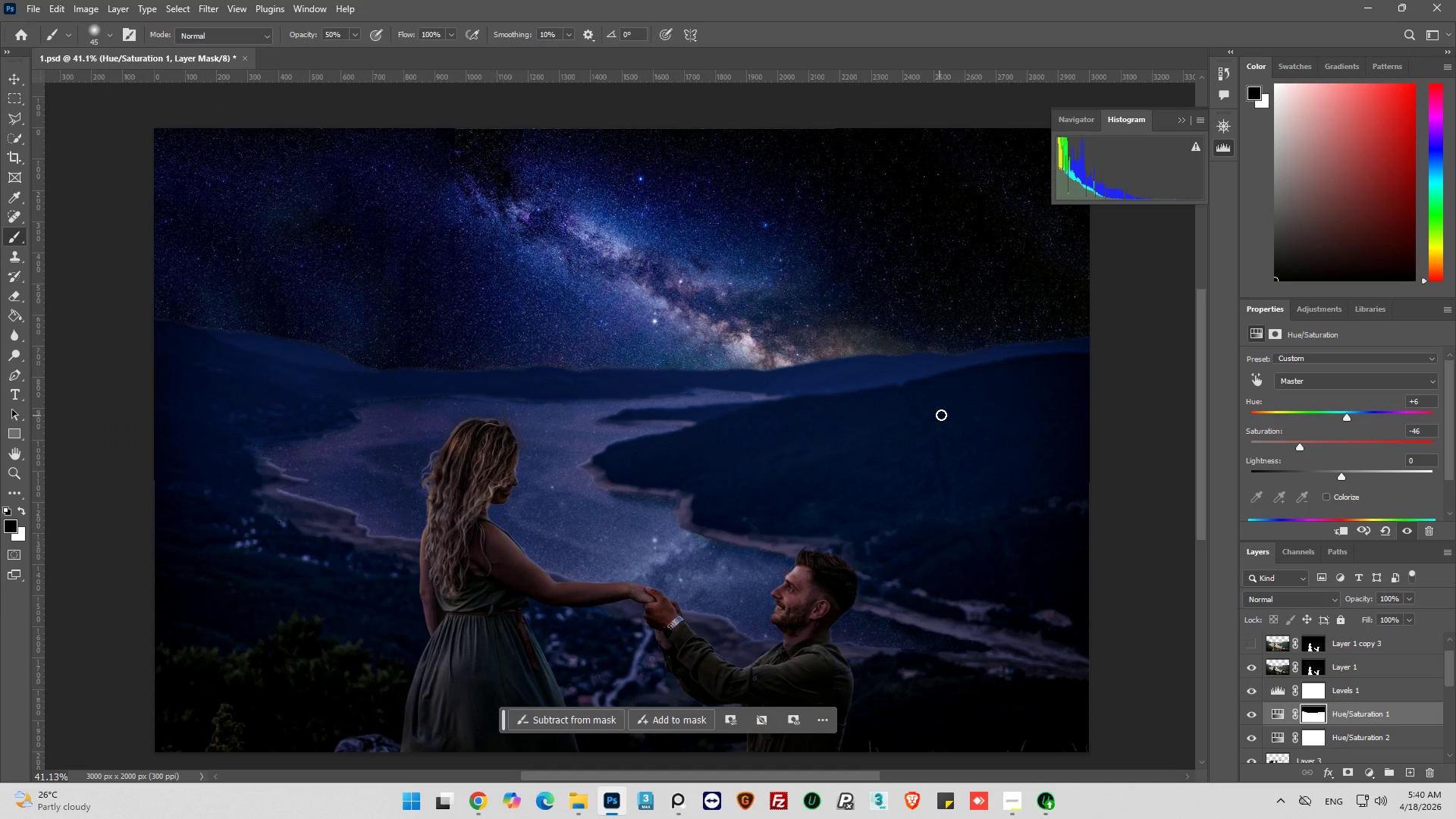 
wait(8.38)
 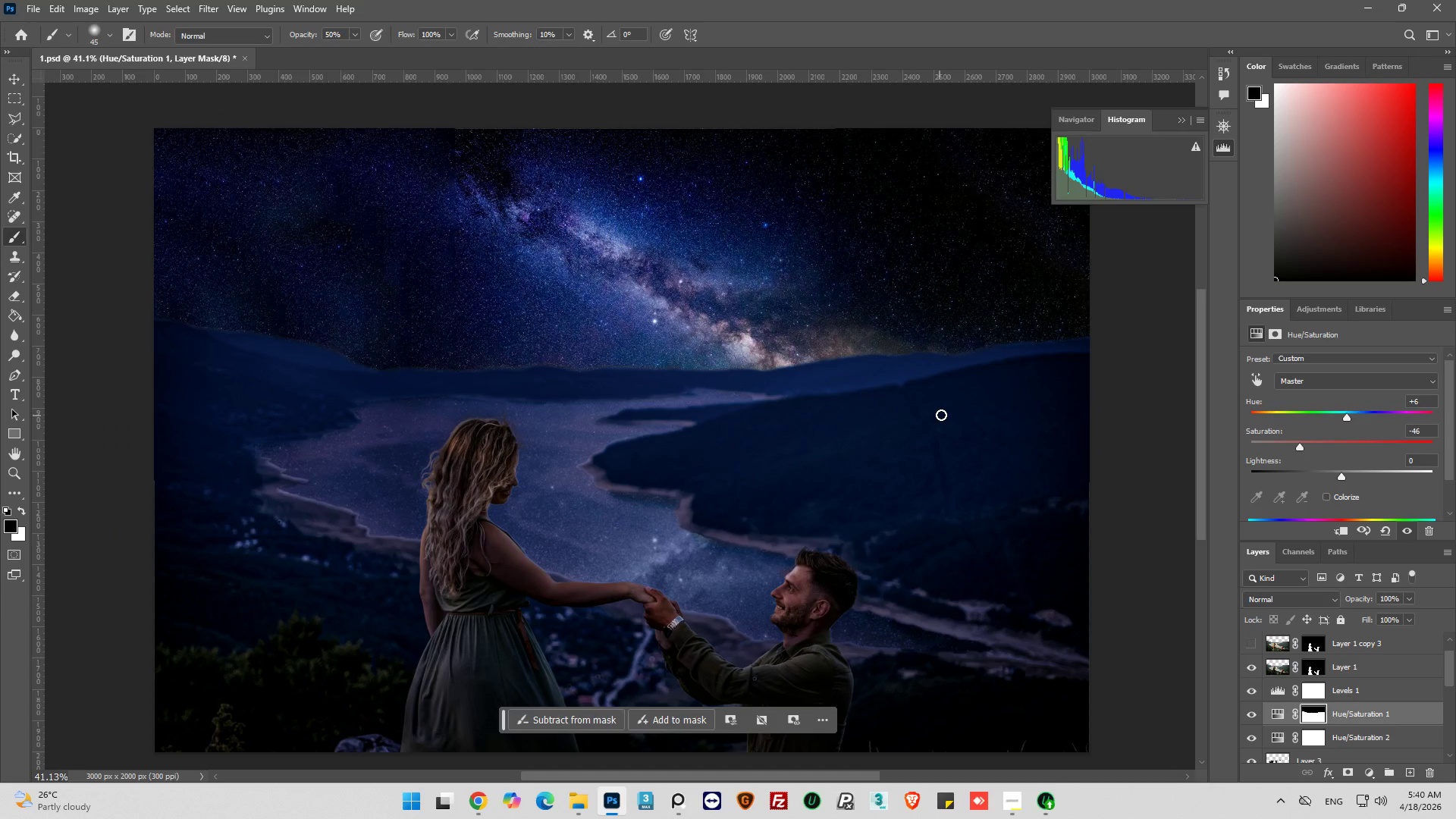 
scroll: coordinate [861, 362], scroll_direction: down, amount: 3.0
 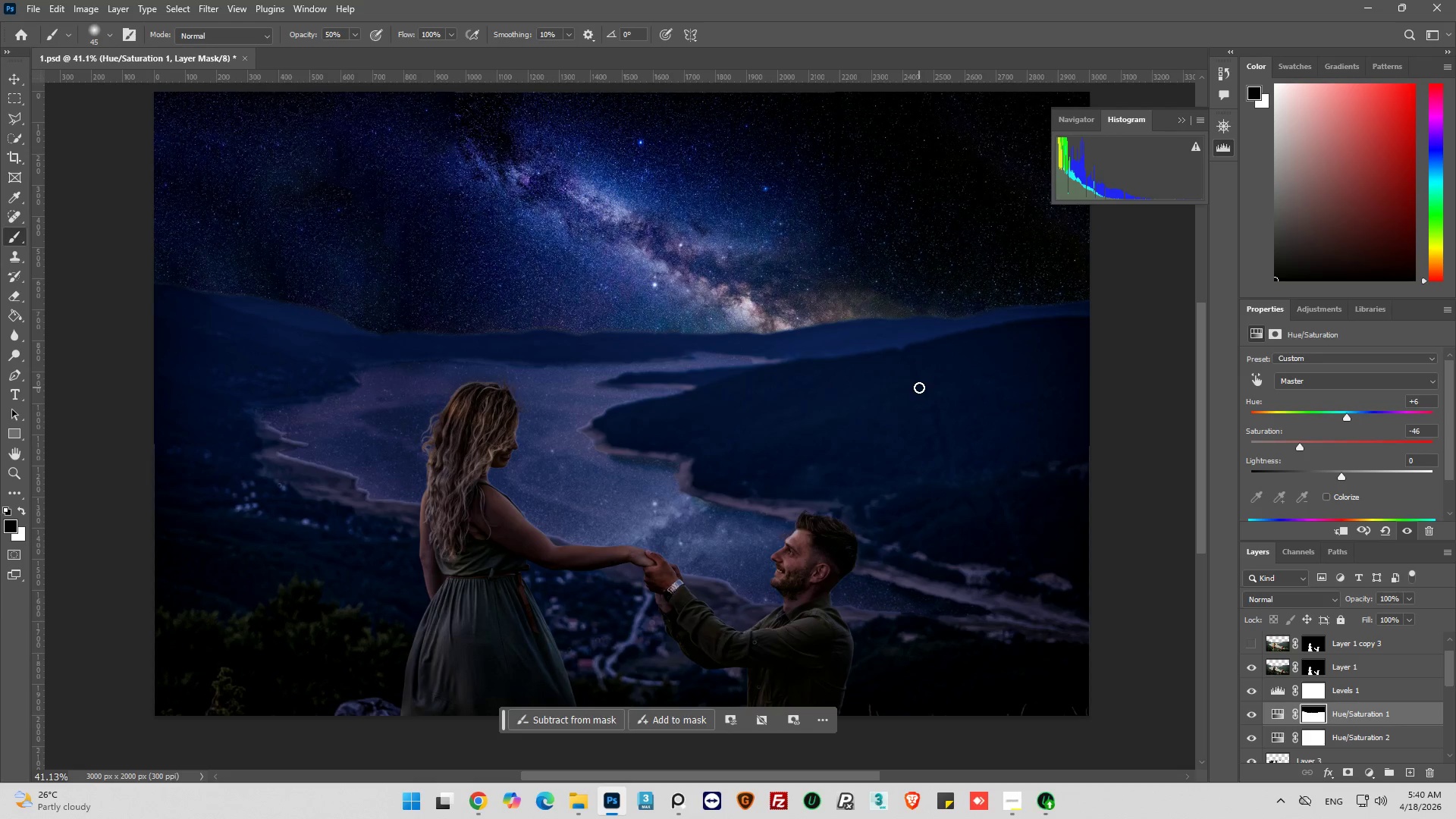 
scroll: coordinate [919, 400], scroll_direction: up, amount: 2.0
 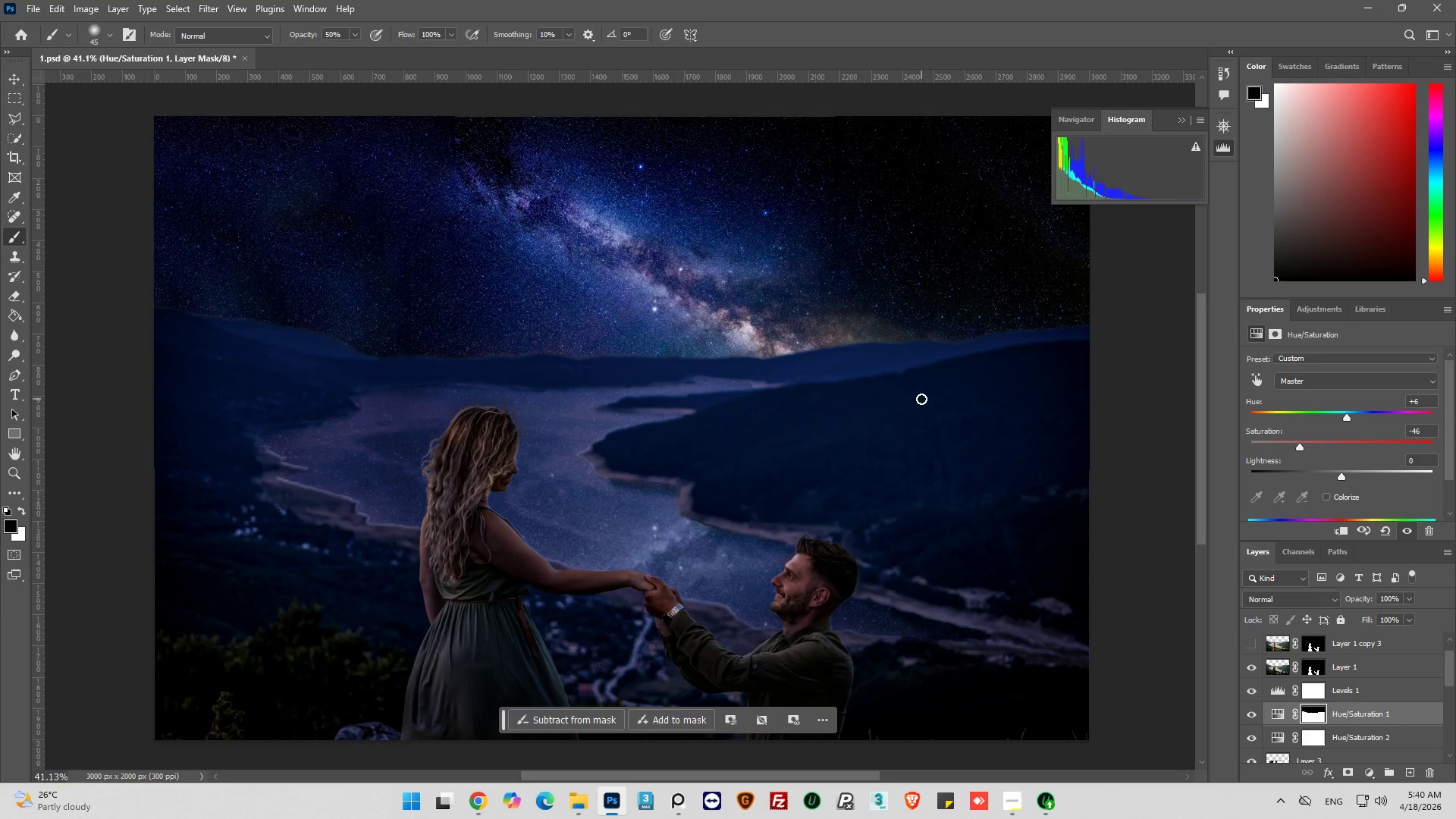 
key(Control+S)
 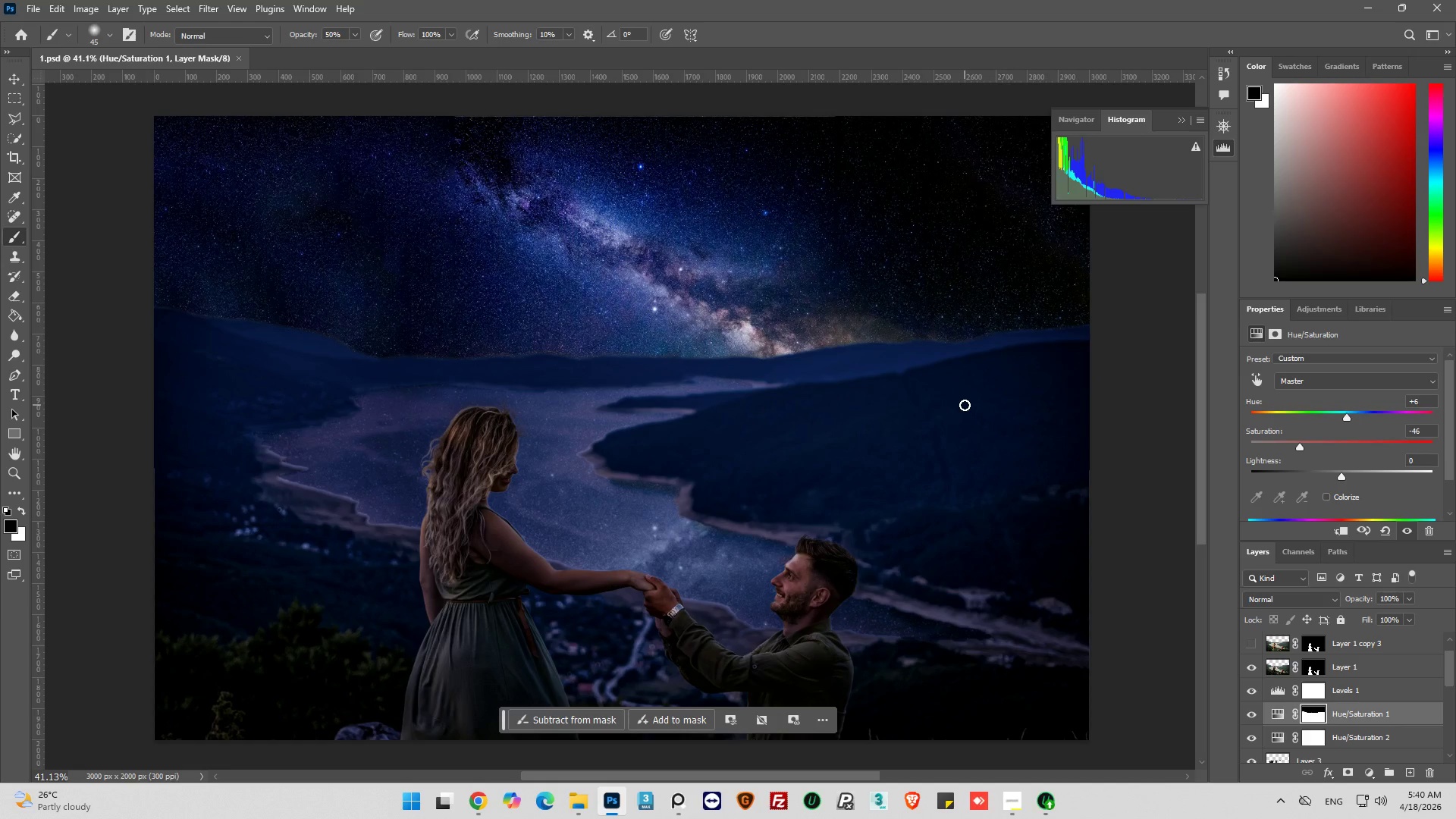 
wait(5.77)
 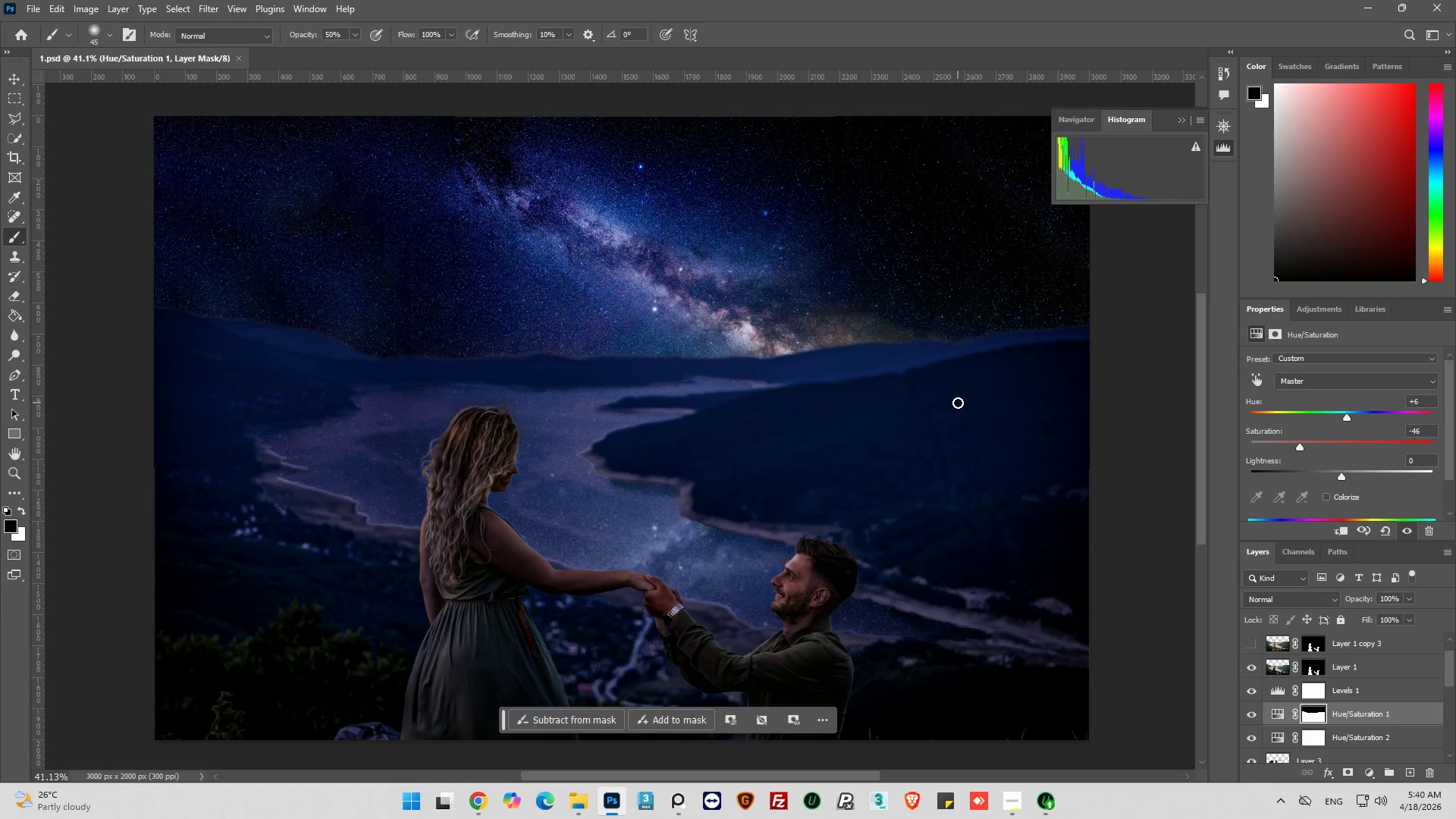 
scroll: coordinate [1287, 700], scroll_direction: down, amount: 3.0
 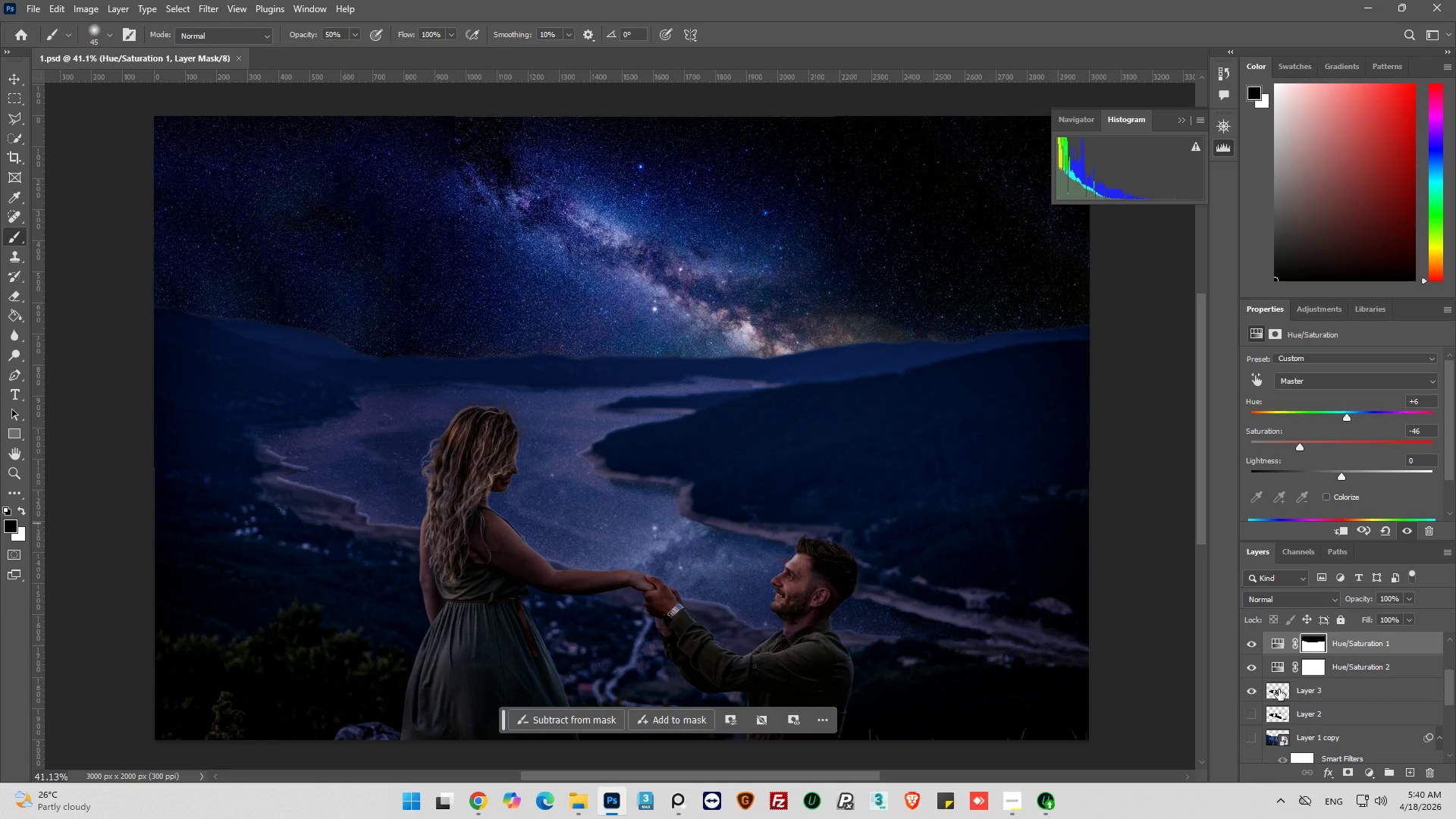 
left_click([1279, 689])
 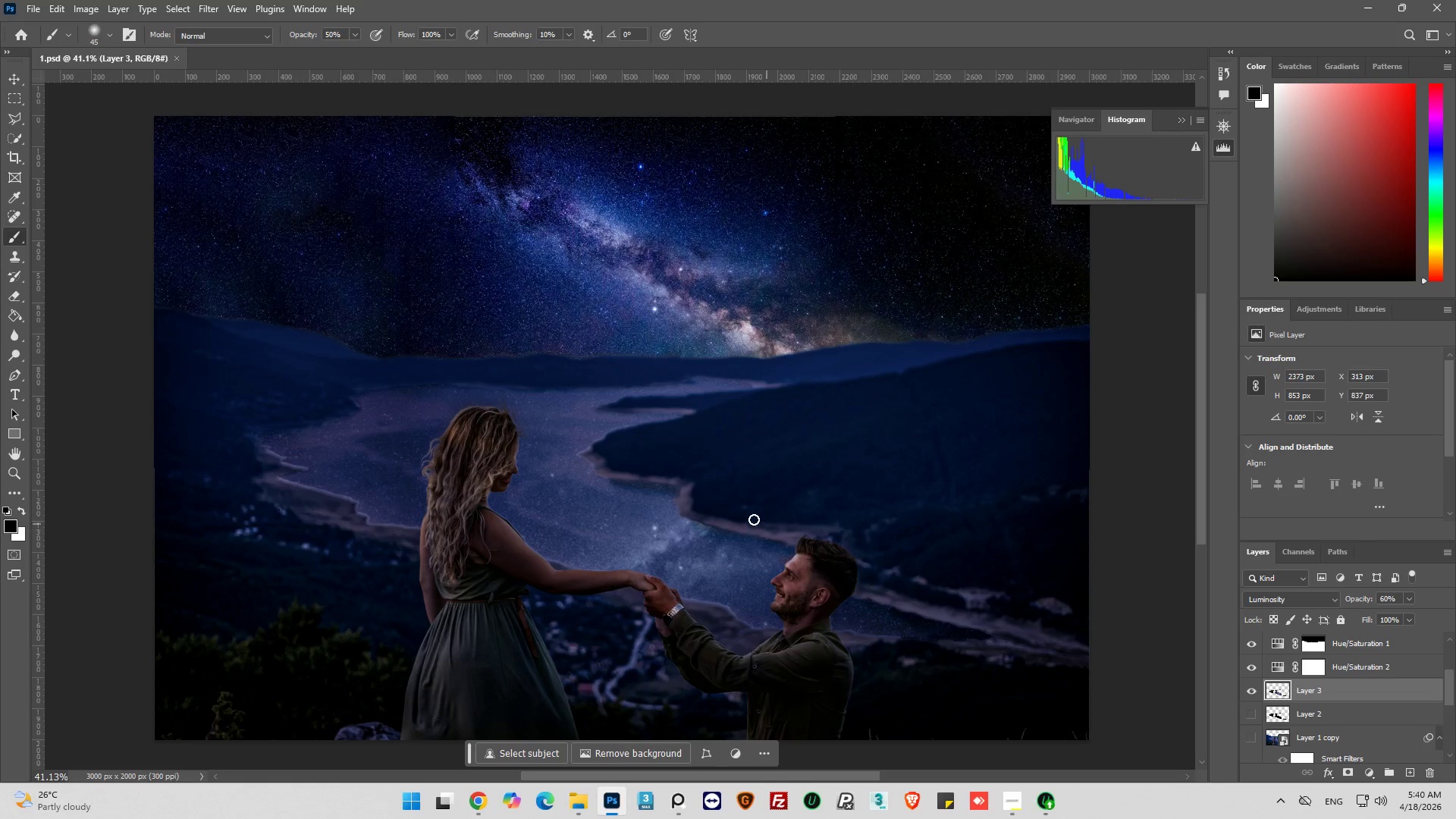 
hold_key(key=AltLeft, duration=1.44)
scroll: coordinate [524, 443], scroll_direction: up, amount: 14.0
 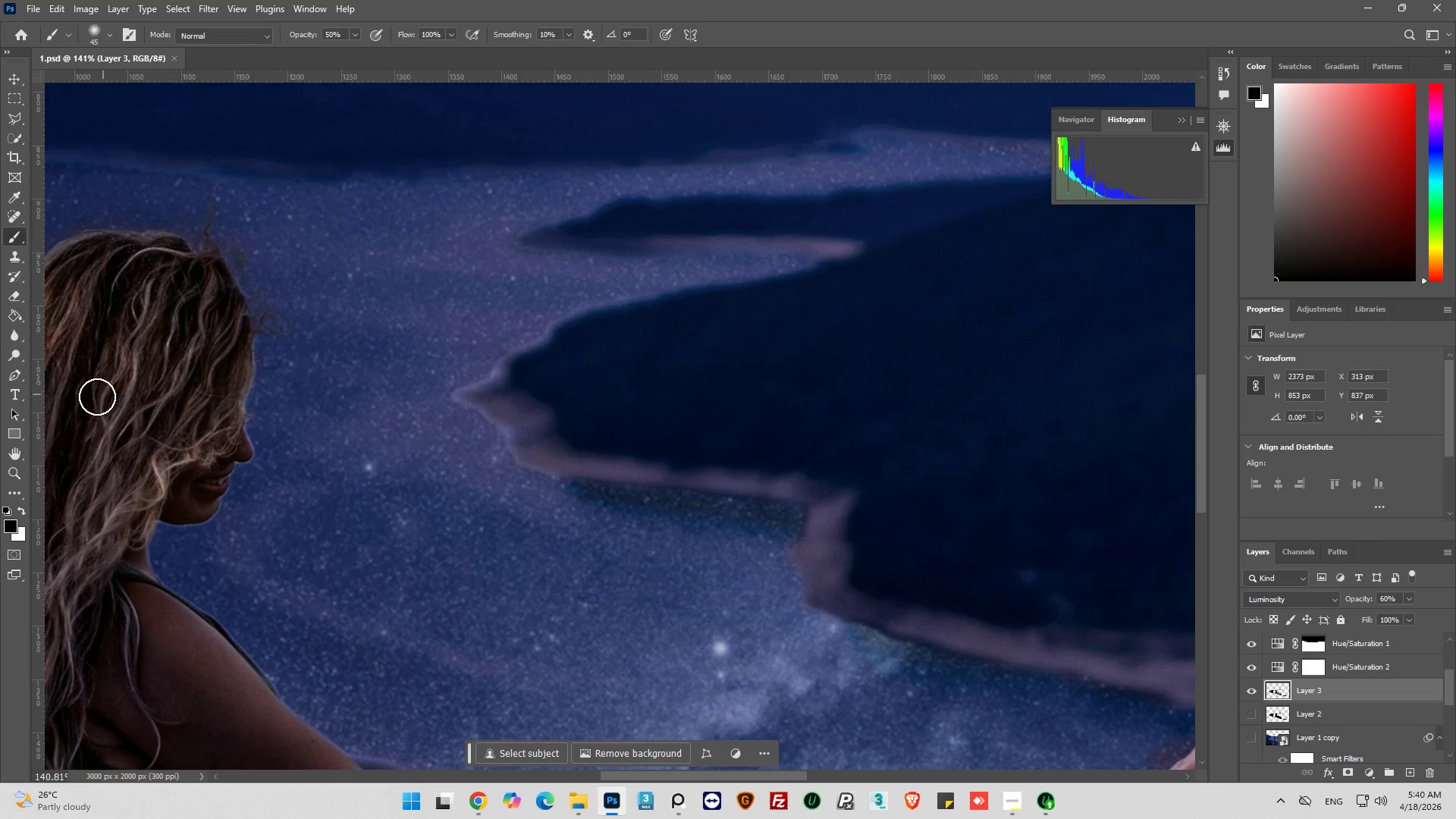 
wait(5.19)
 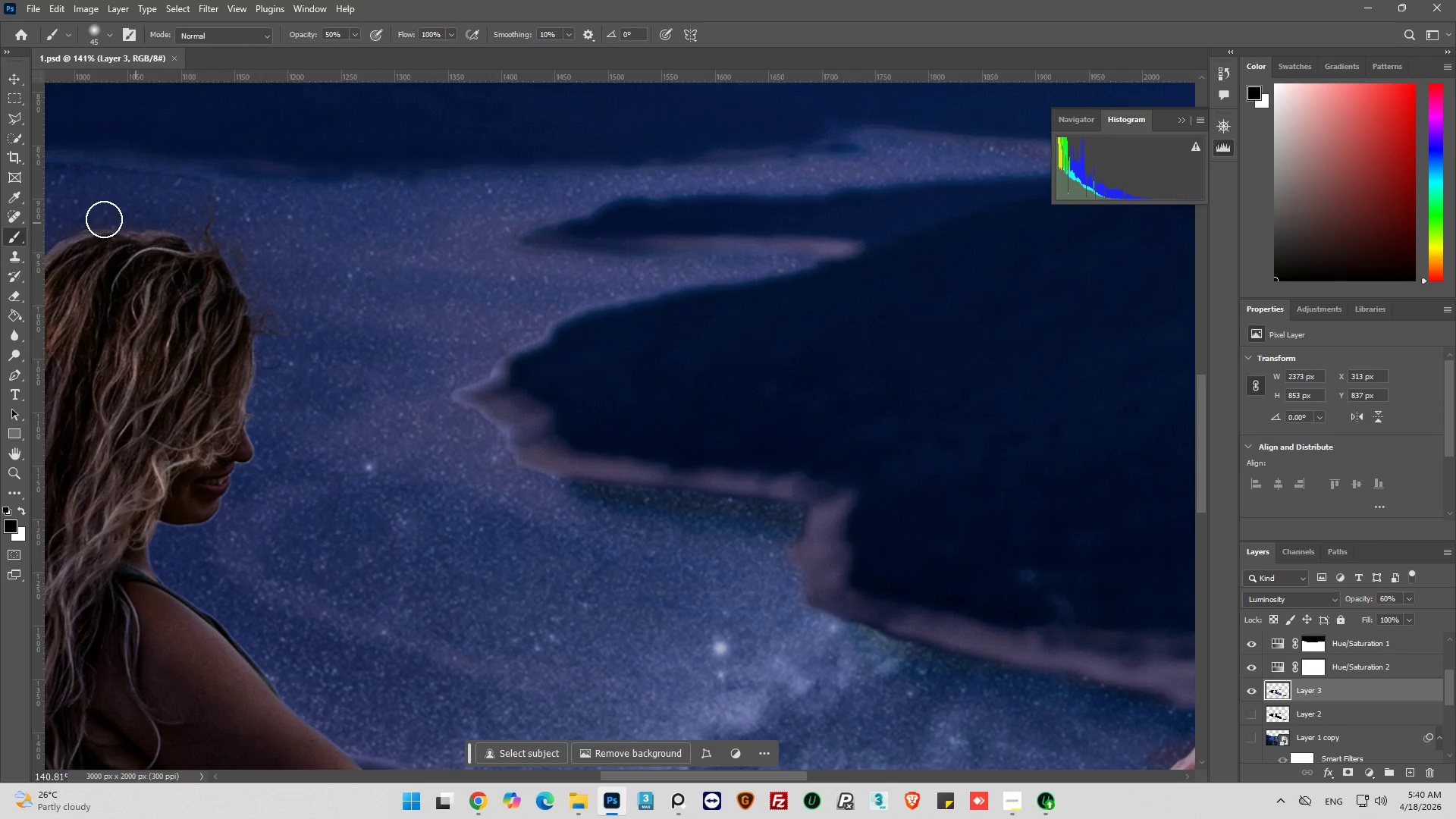 
left_click([17, 337])
 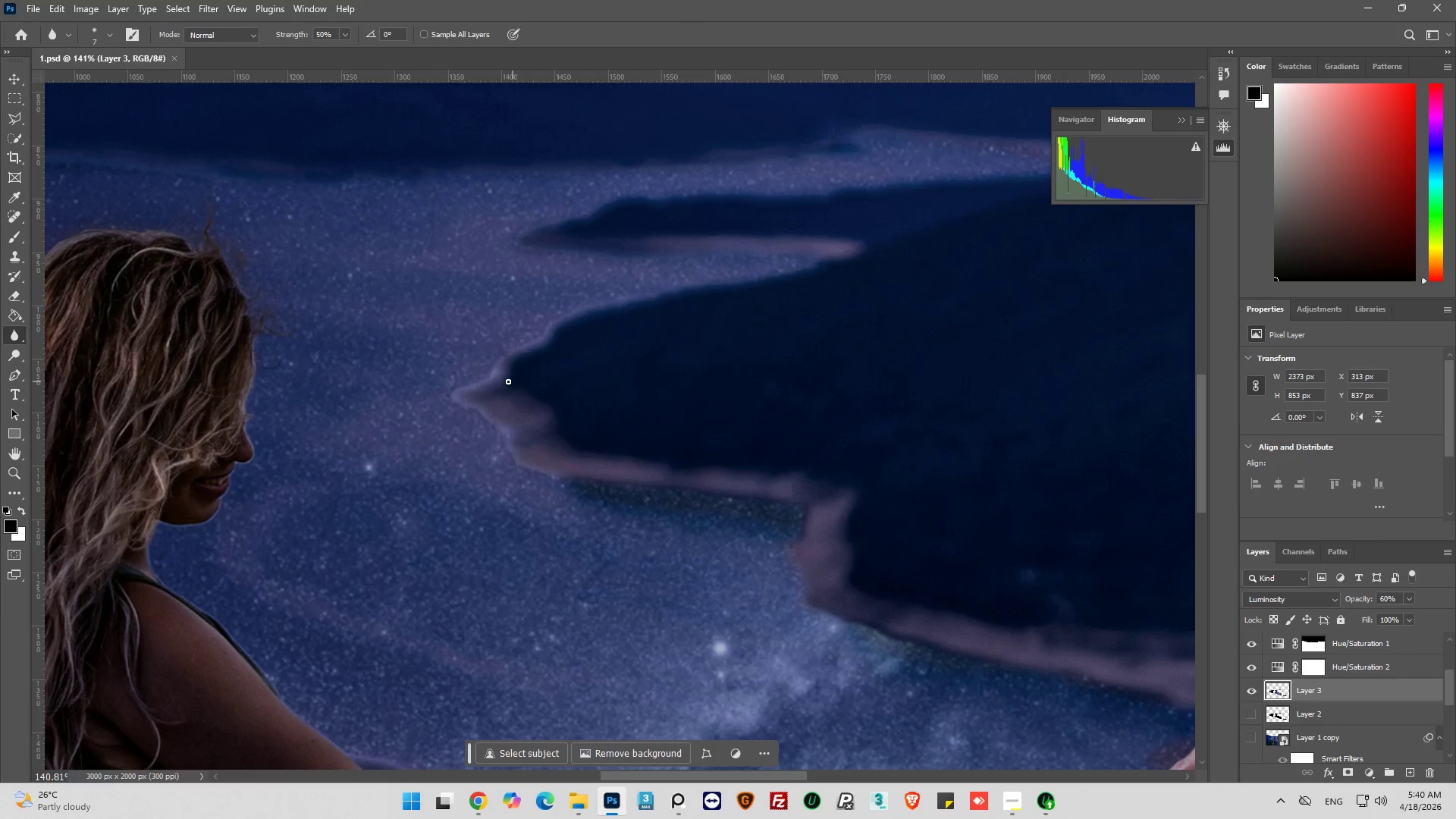 
hold_key(key=AltLeft, duration=0.48)
scroll: coordinate [447, 375], scroll_direction: up, amount: 5.0
 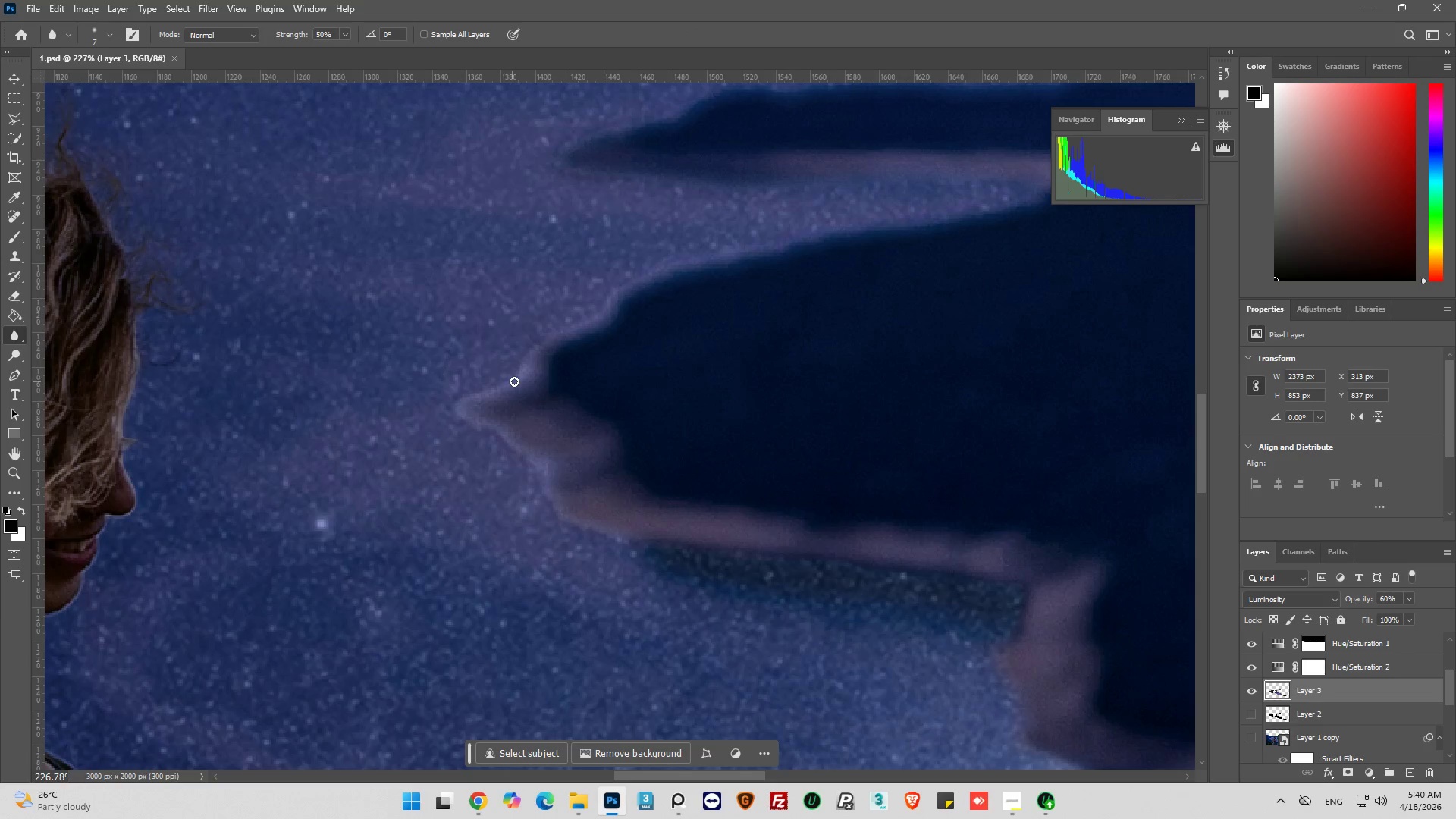 
left_click_drag(start_coordinate=[514, 381], to_coordinate=[497, 388])
 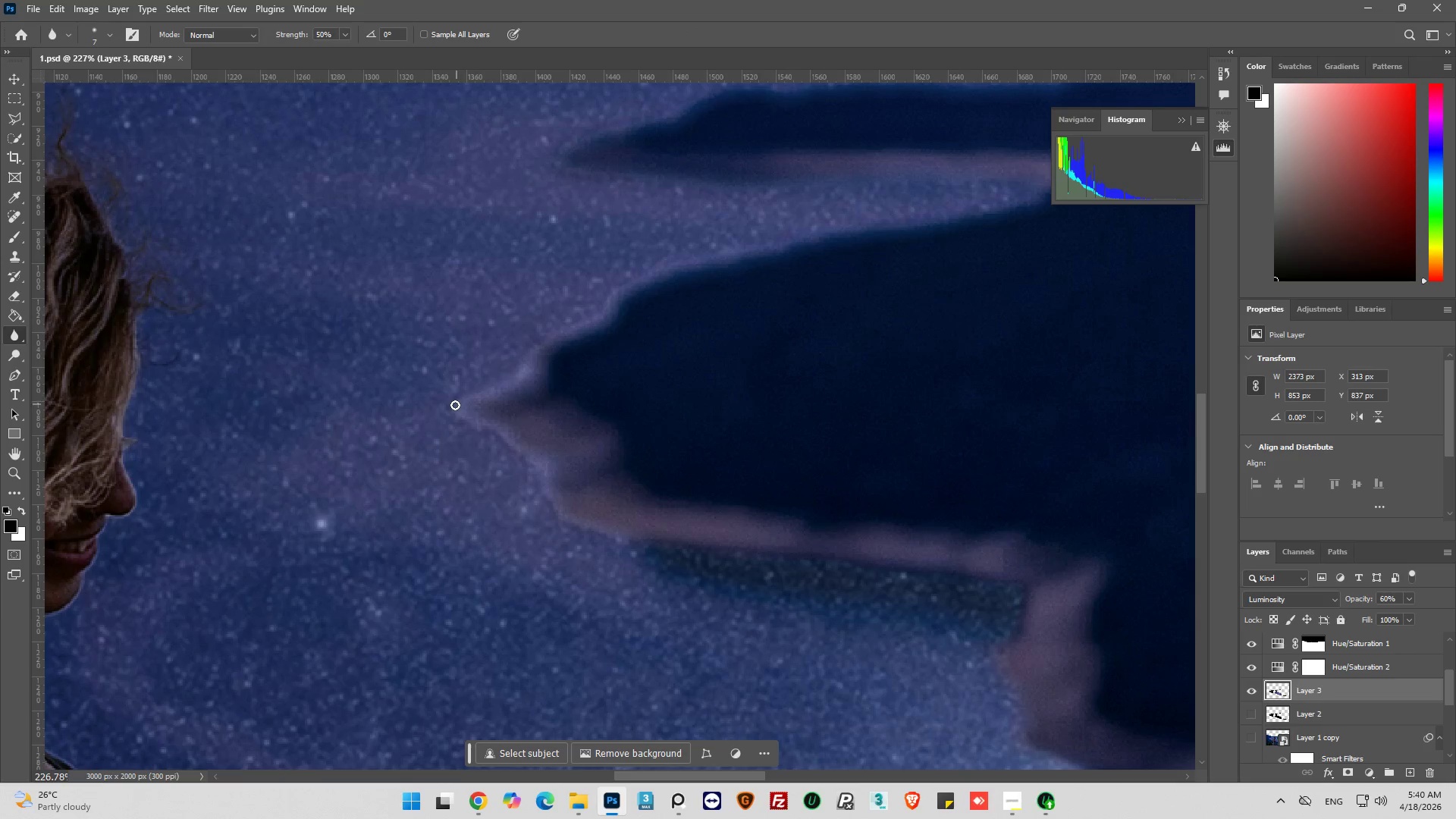 
left_click_drag(start_coordinate=[450, 407], to_coordinate=[493, 391])
 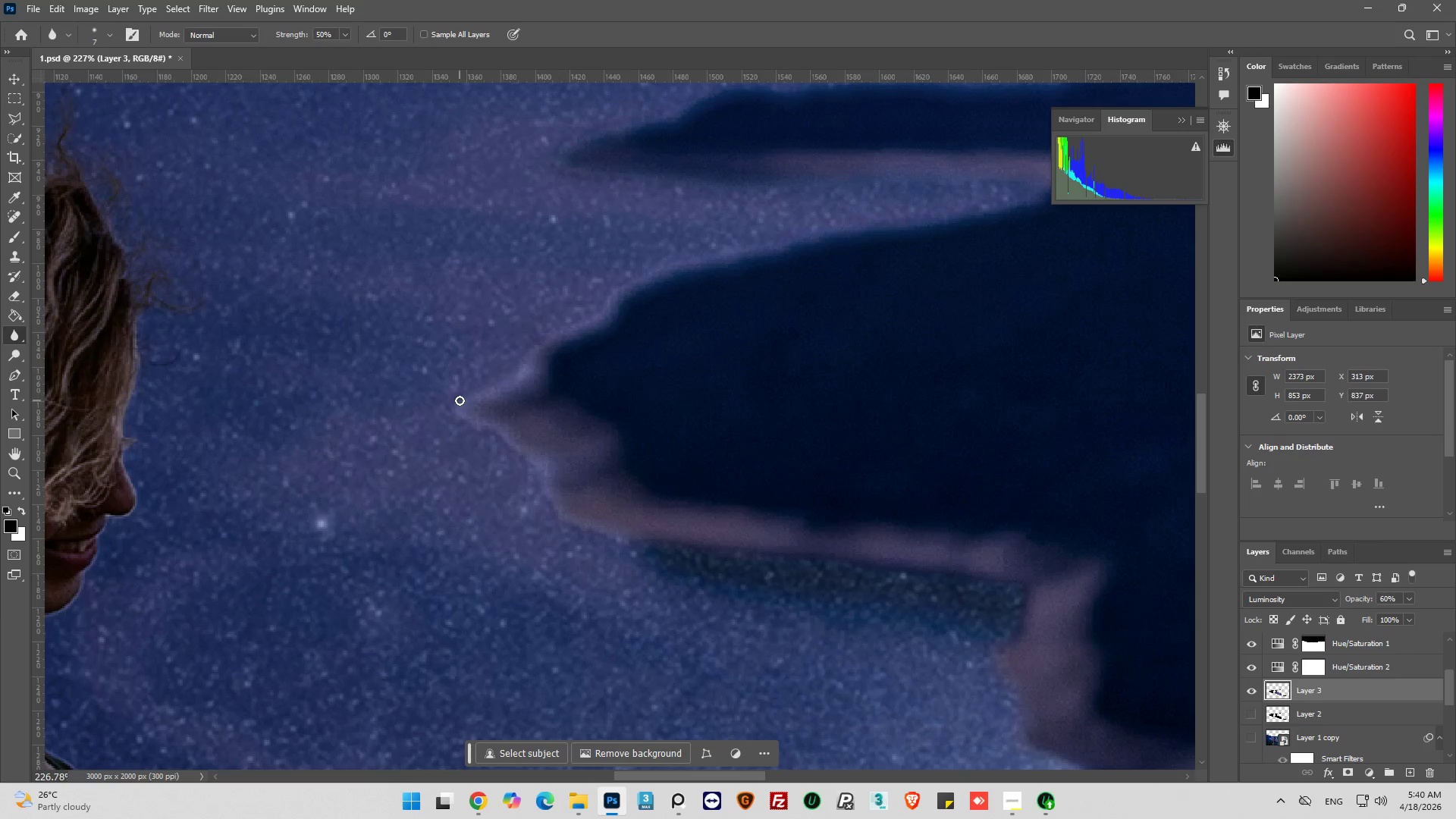 
left_click_drag(start_coordinate=[466, 394], to_coordinate=[530, 360])
 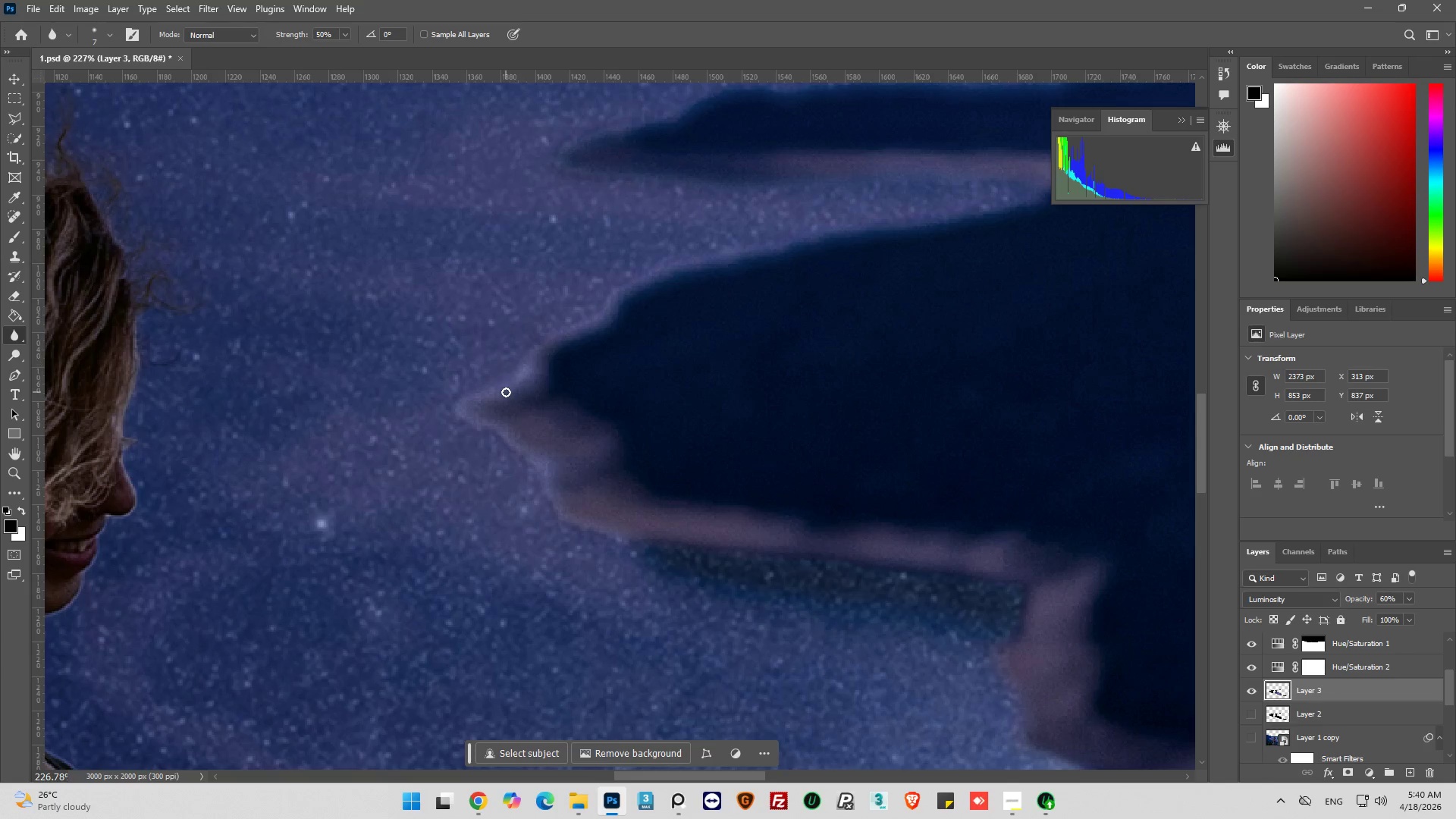 
left_click_drag(start_coordinate=[506, 391], to_coordinate=[541, 343])
 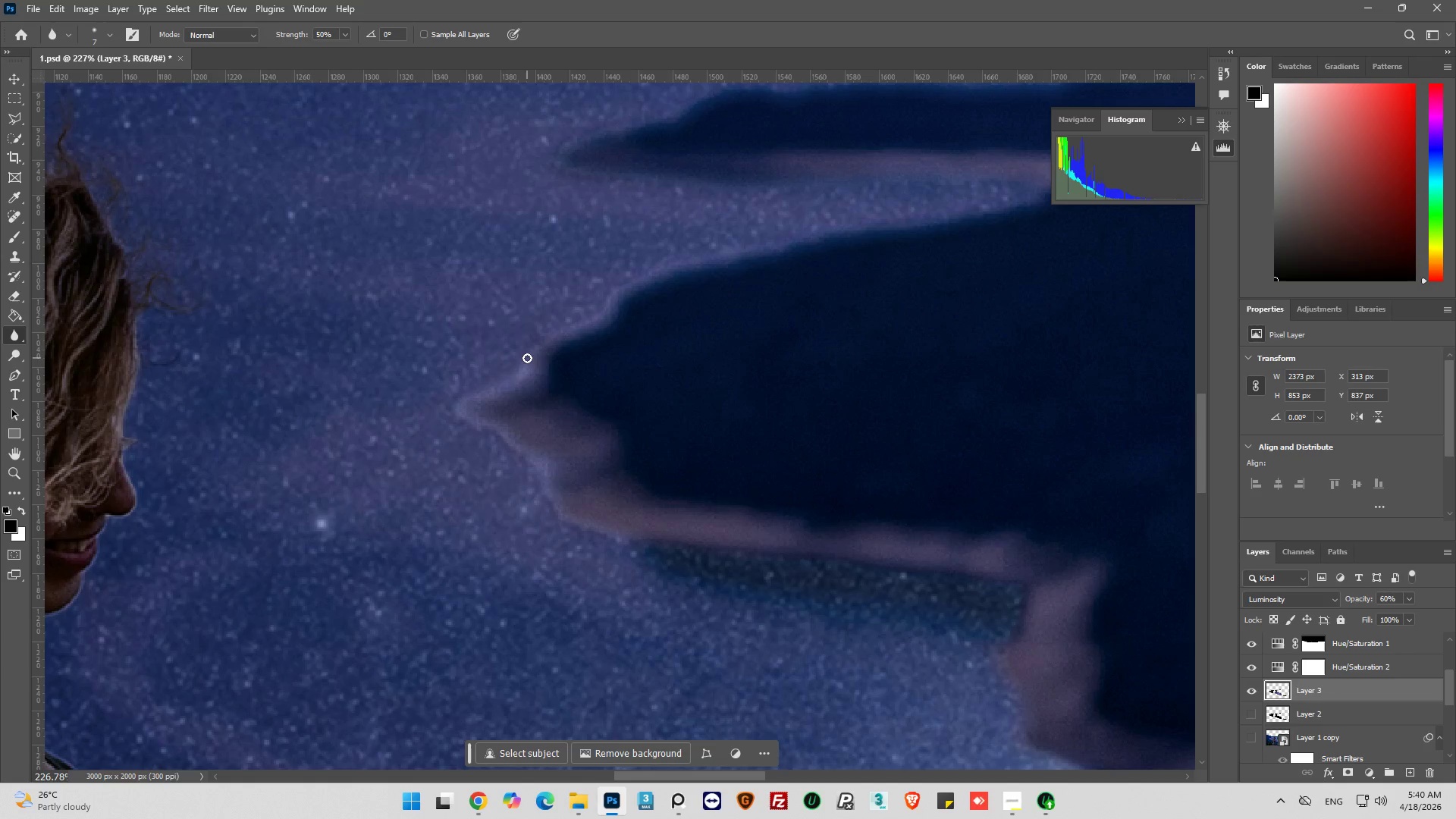 
left_click_drag(start_coordinate=[527, 357], to_coordinate=[585, 325])
 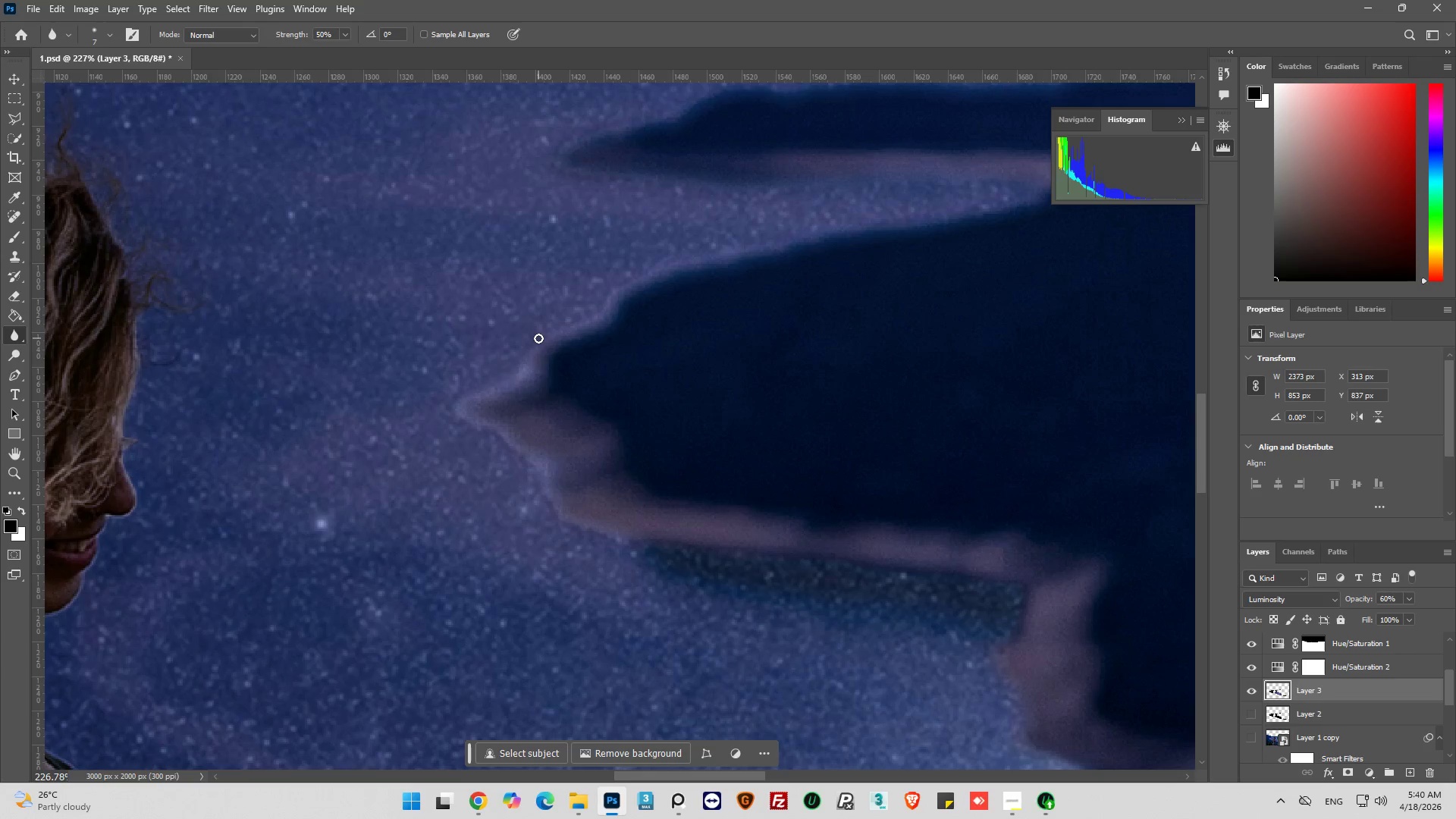 
left_click_drag(start_coordinate=[538, 338], to_coordinate=[595, 317])
 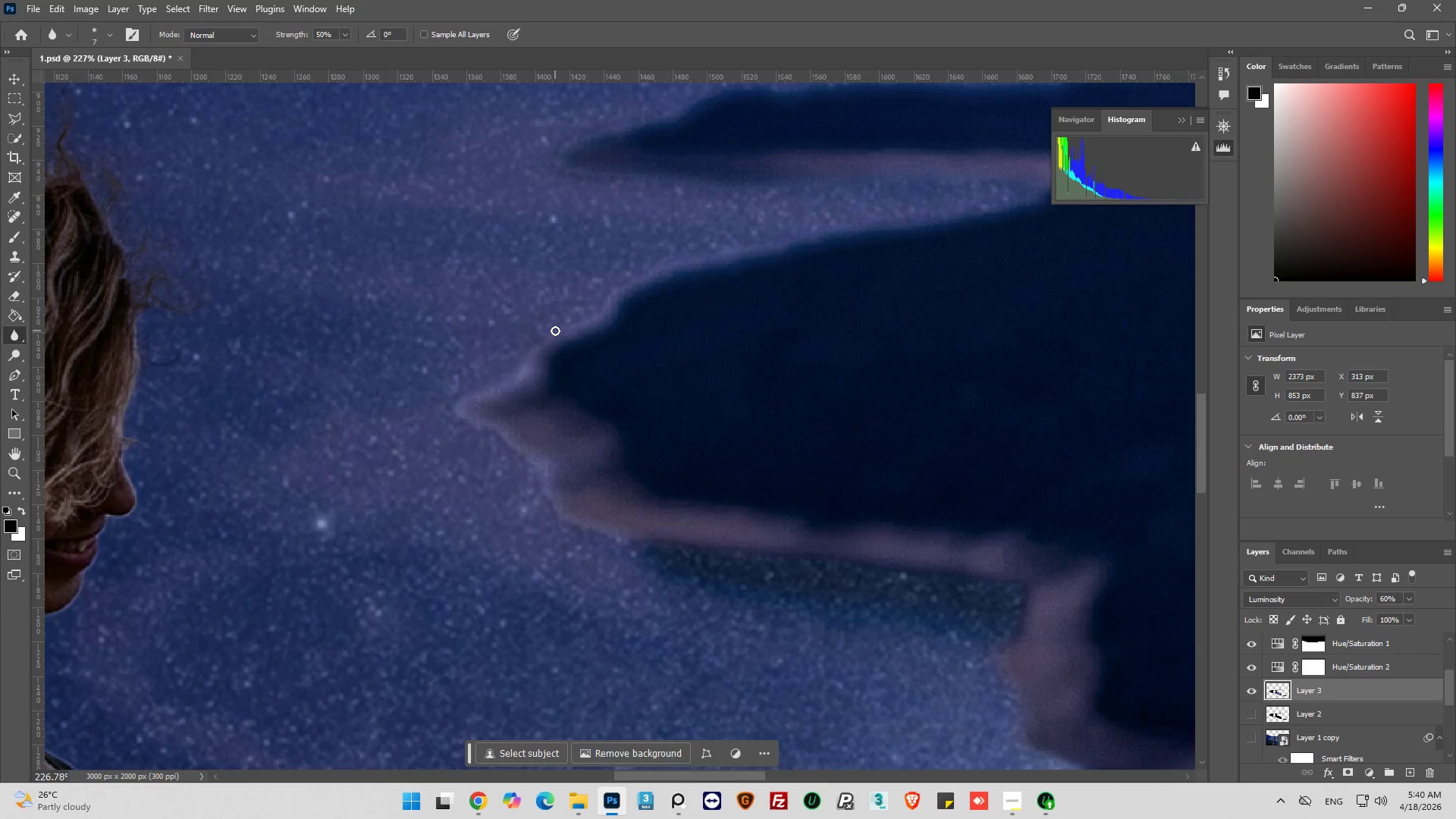 
left_click_drag(start_coordinate=[555, 331], to_coordinate=[598, 313])
 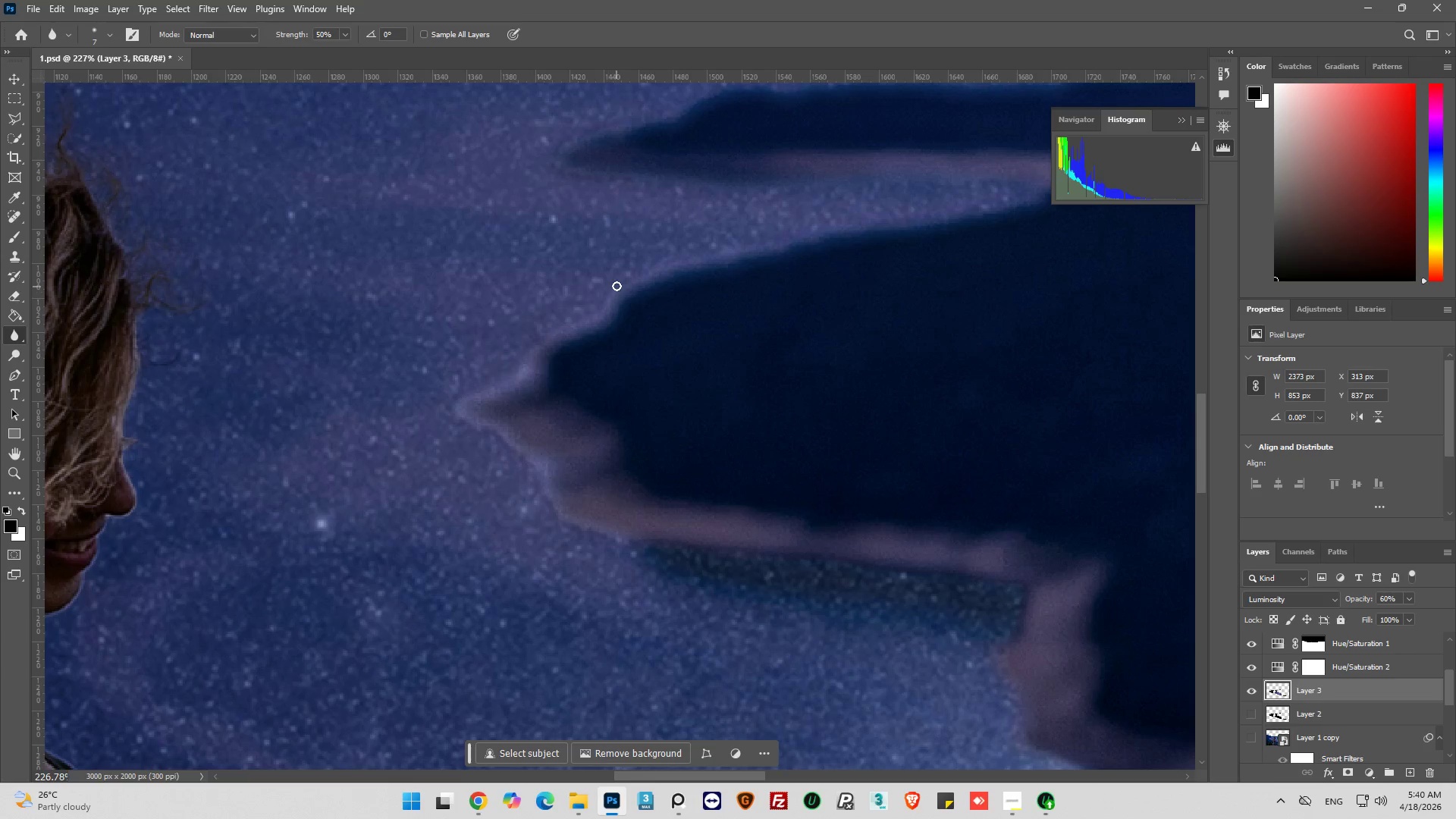 
left_click_drag(start_coordinate=[617, 286], to_coordinate=[596, 326])
 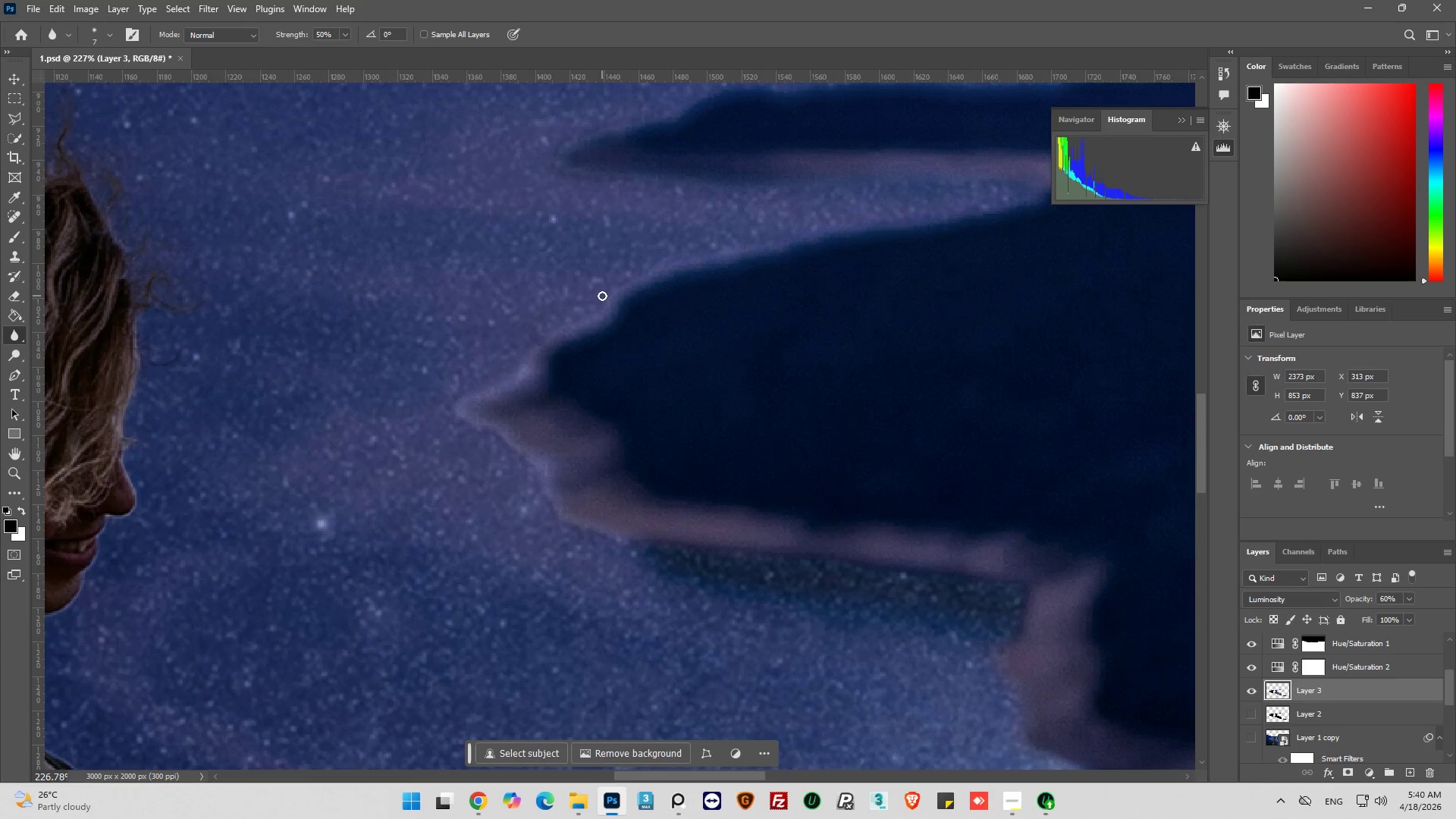 
left_click_drag(start_coordinate=[602, 296], to_coordinate=[600, 319])
 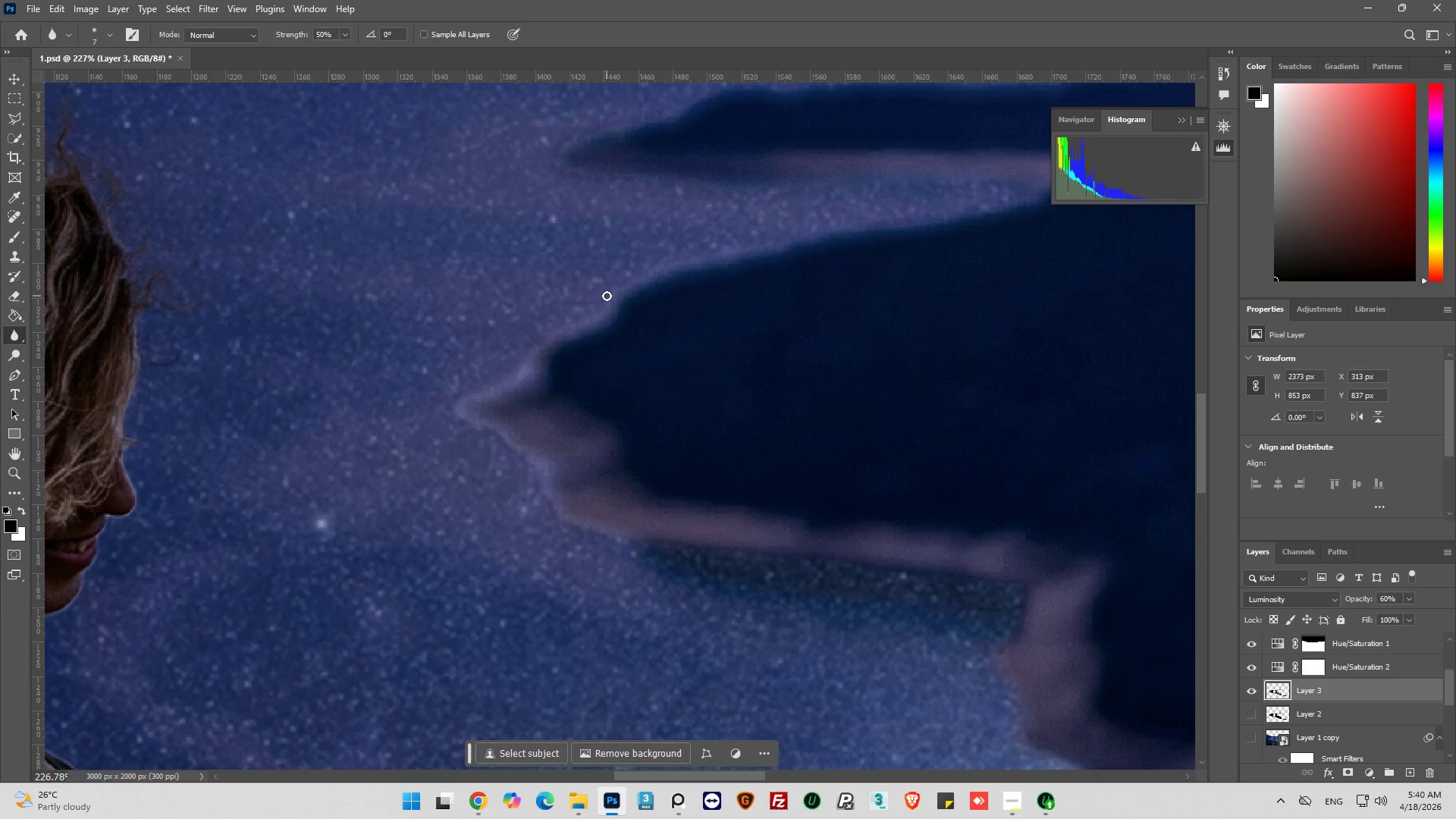 
left_click_drag(start_coordinate=[607, 296], to_coordinate=[552, 331])
 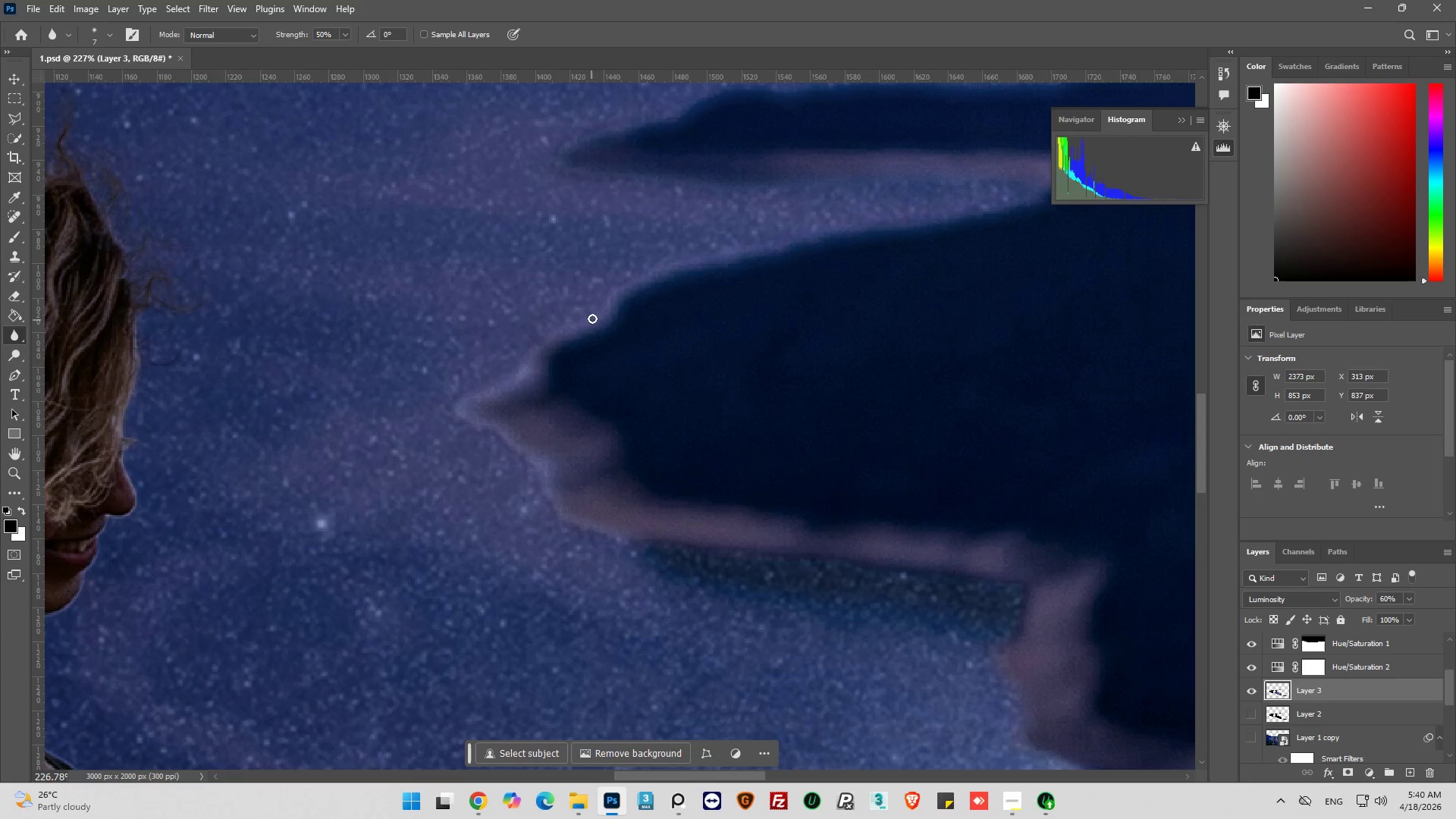 
left_click_drag(start_coordinate=[596, 316], to_coordinate=[548, 341])
 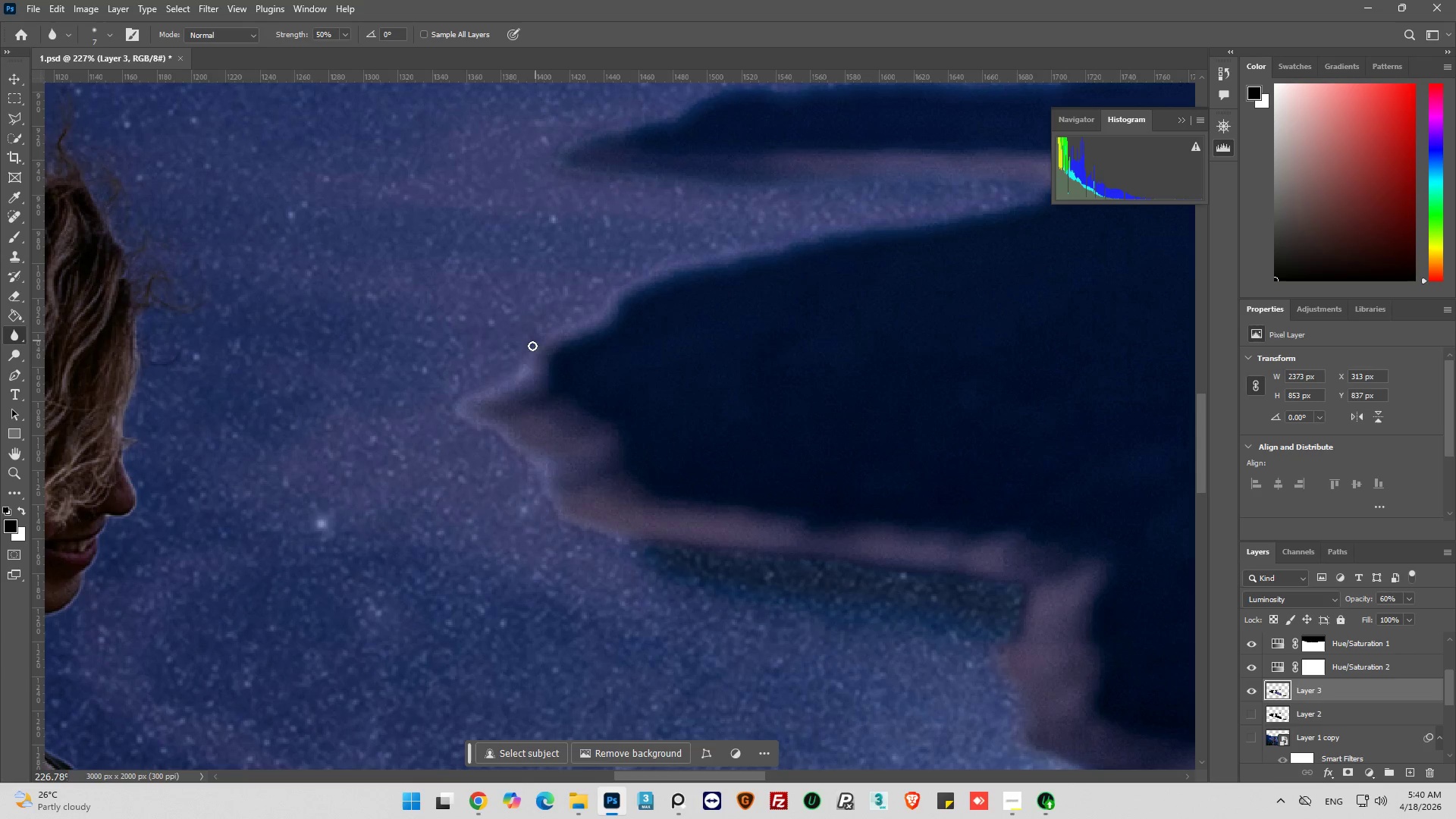 
left_click_drag(start_coordinate=[526, 362], to_coordinate=[514, 391])
 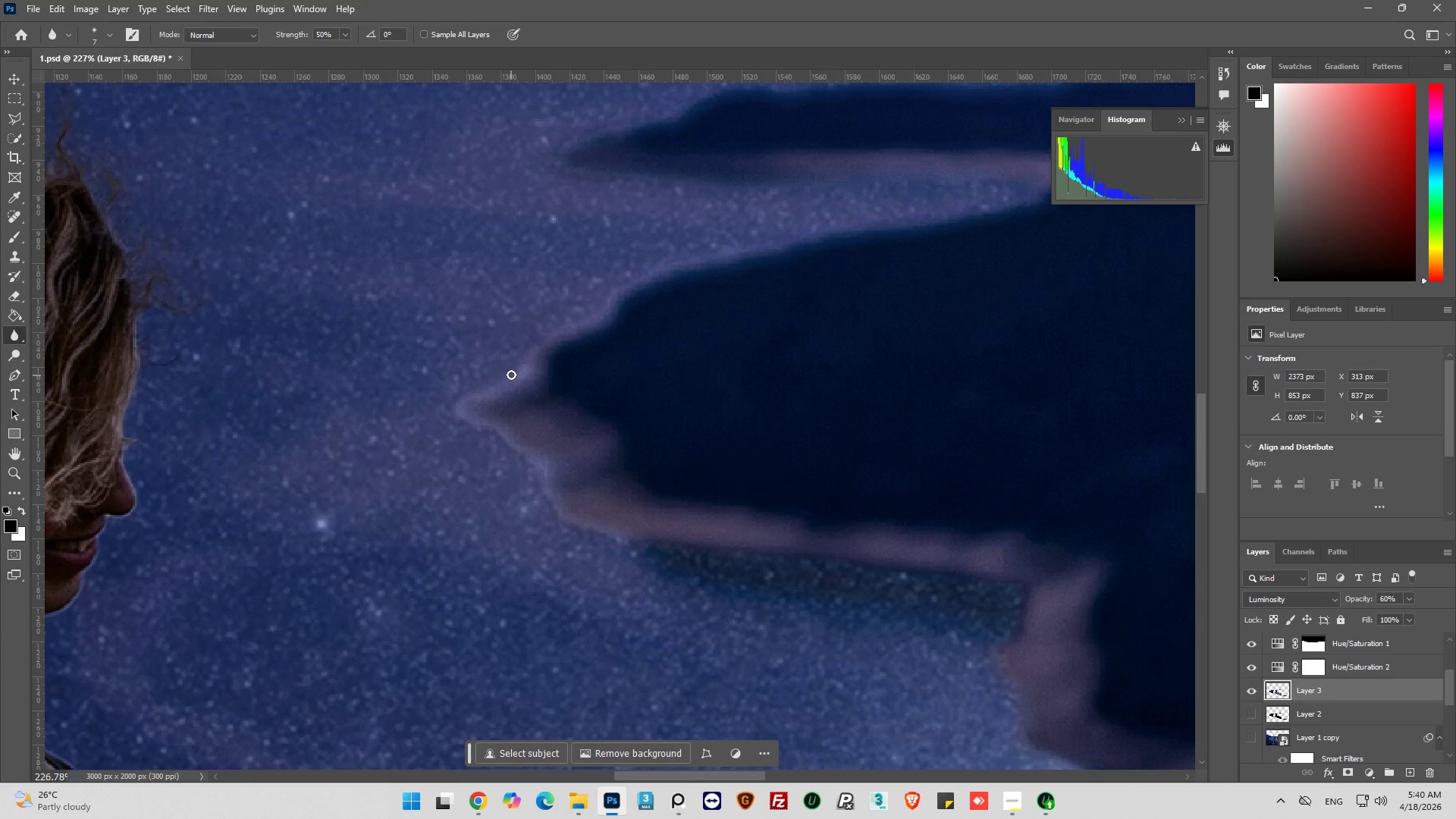 
left_click_drag(start_coordinate=[511, 374], to_coordinate=[522, 372])
 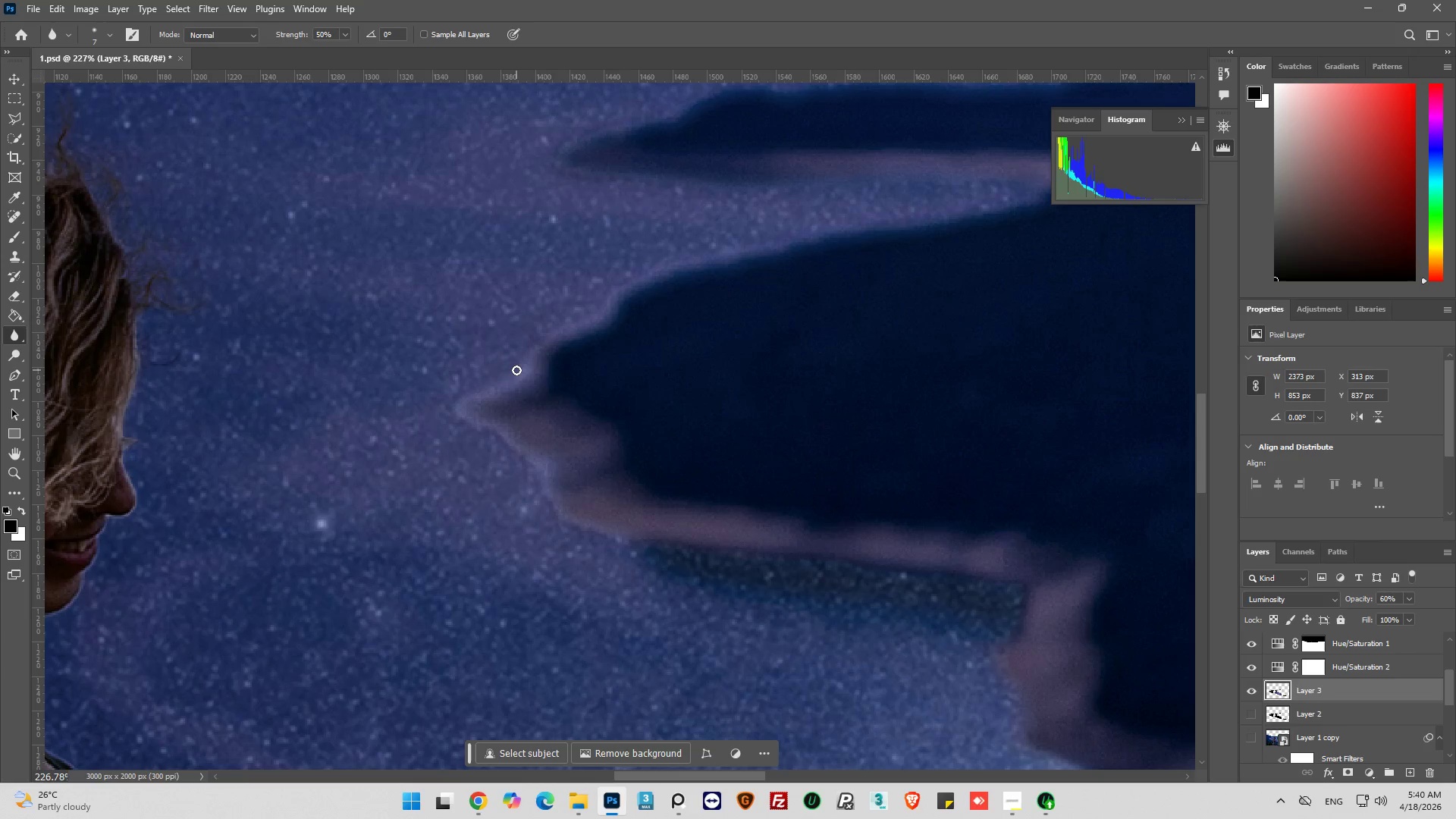 
left_click_drag(start_coordinate=[516, 370], to_coordinate=[529, 381])
 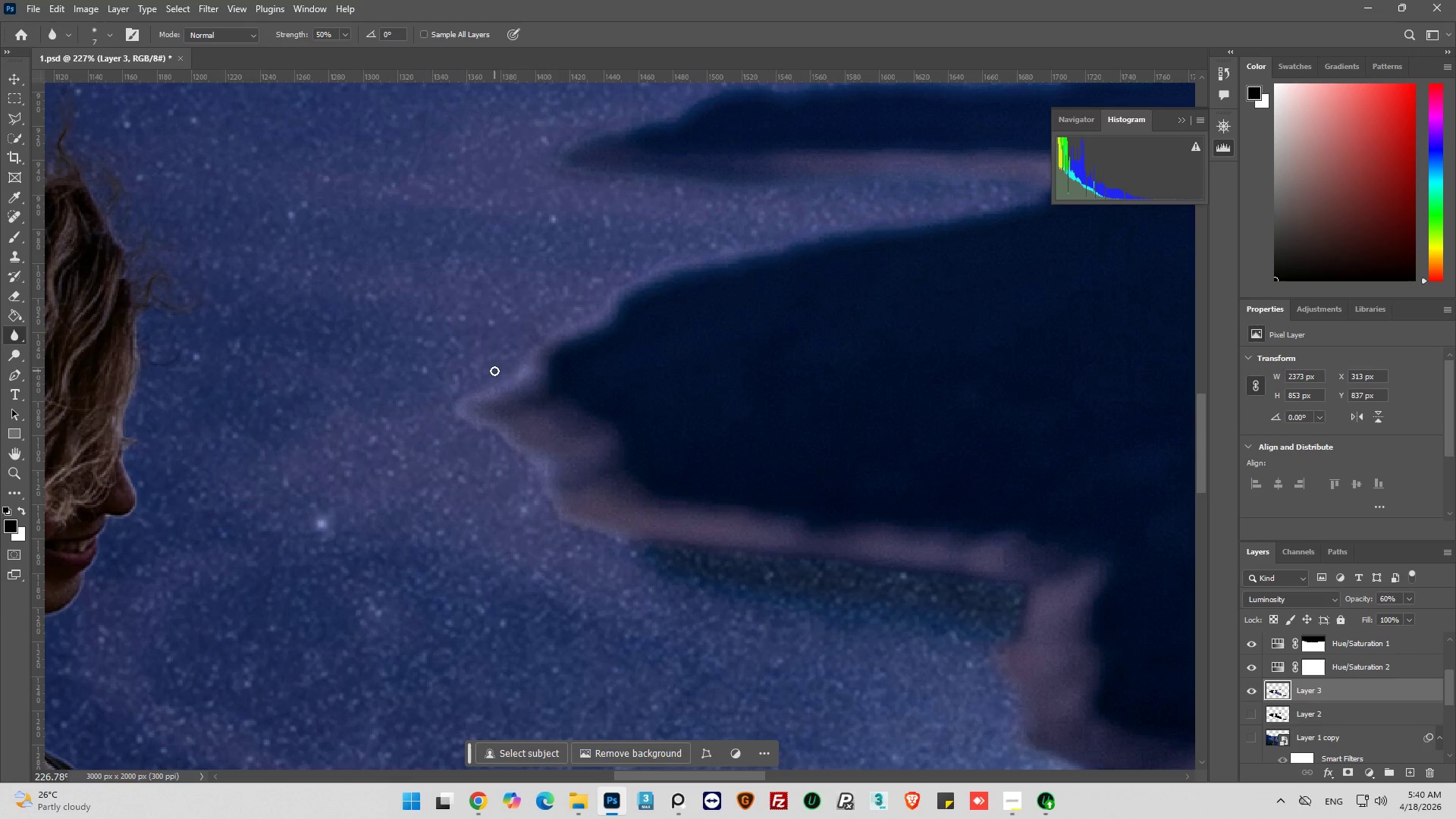 
left_click_drag(start_coordinate=[497, 371], to_coordinate=[532, 372])
 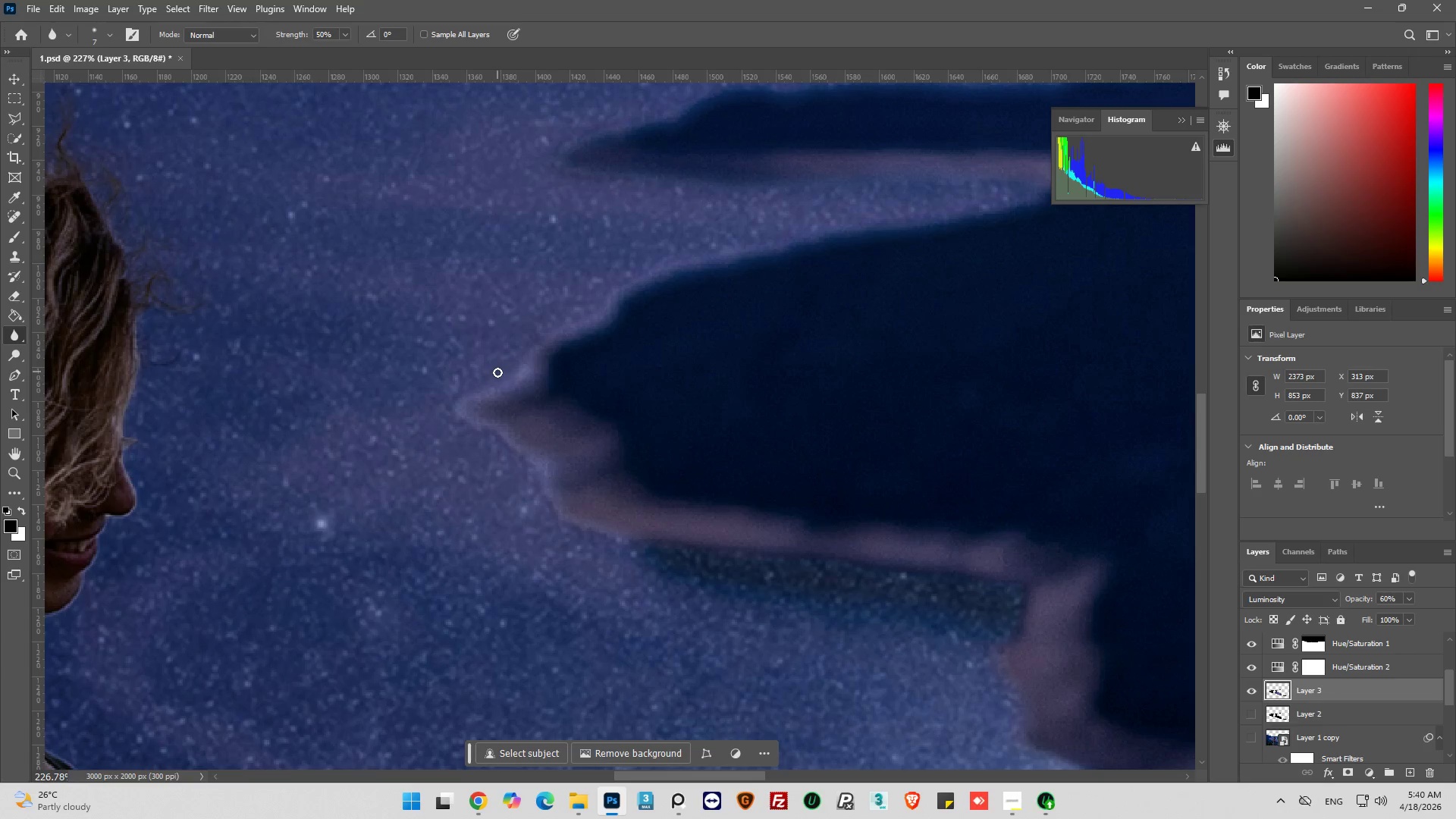 
left_click_drag(start_coordinate=[497, 372], to_coordinate=[528, 378])
 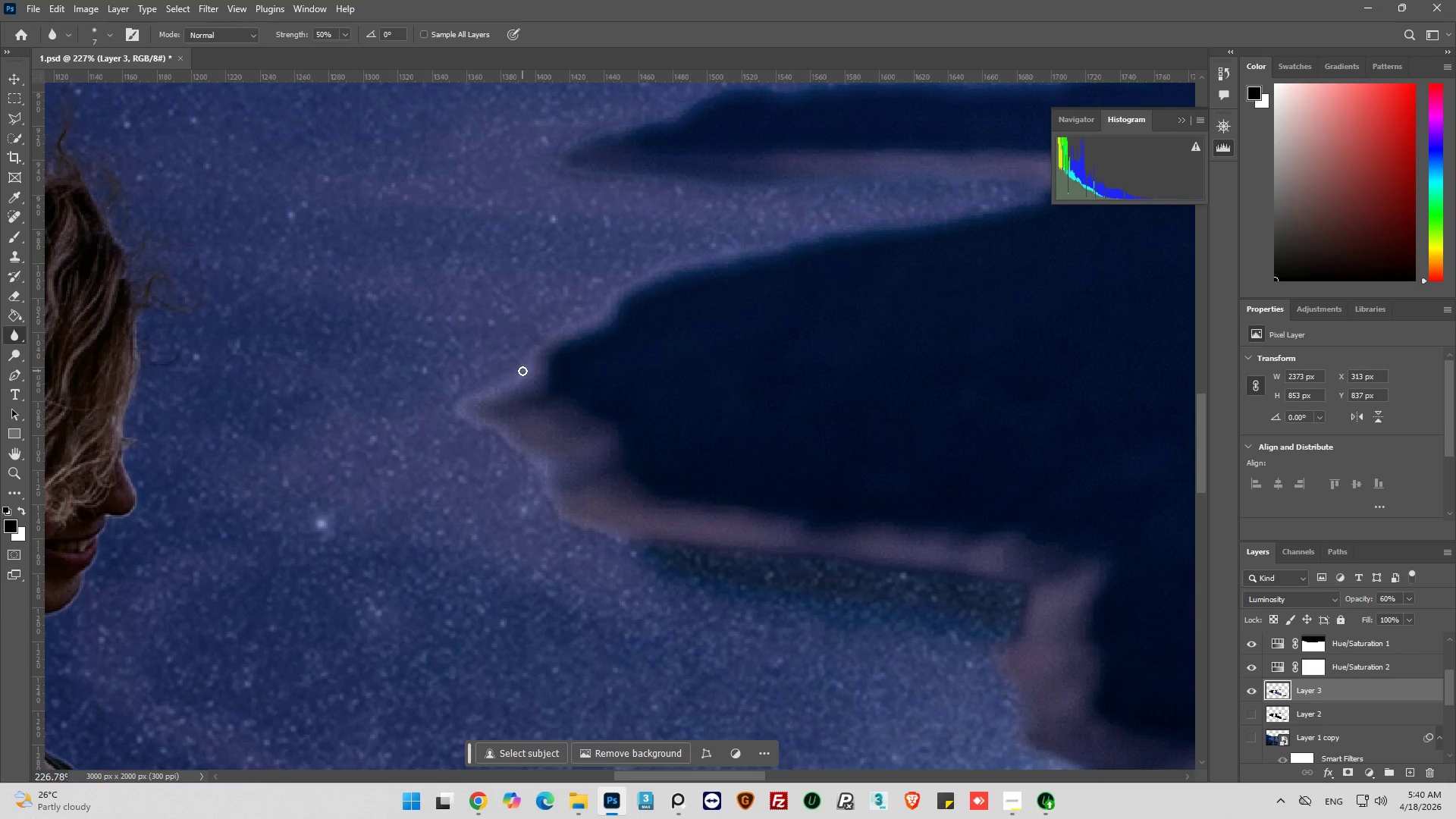 
left_click_drag(start_coordinate=[522, 370], to_coordinate=[533, 356])
 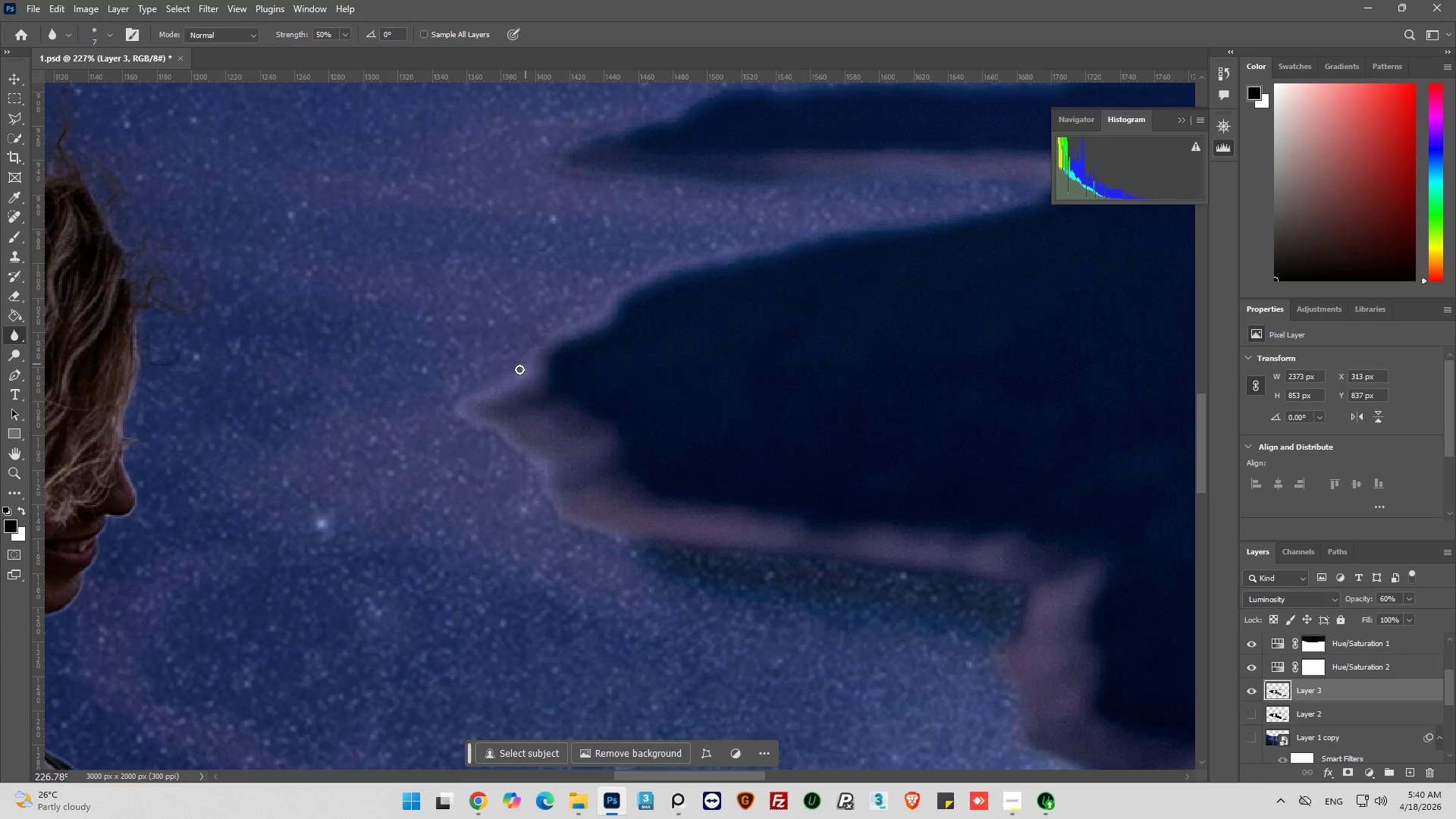 
left_click_drag(start_coordinate=[517, 373], to_coordinate=[509, 389])
 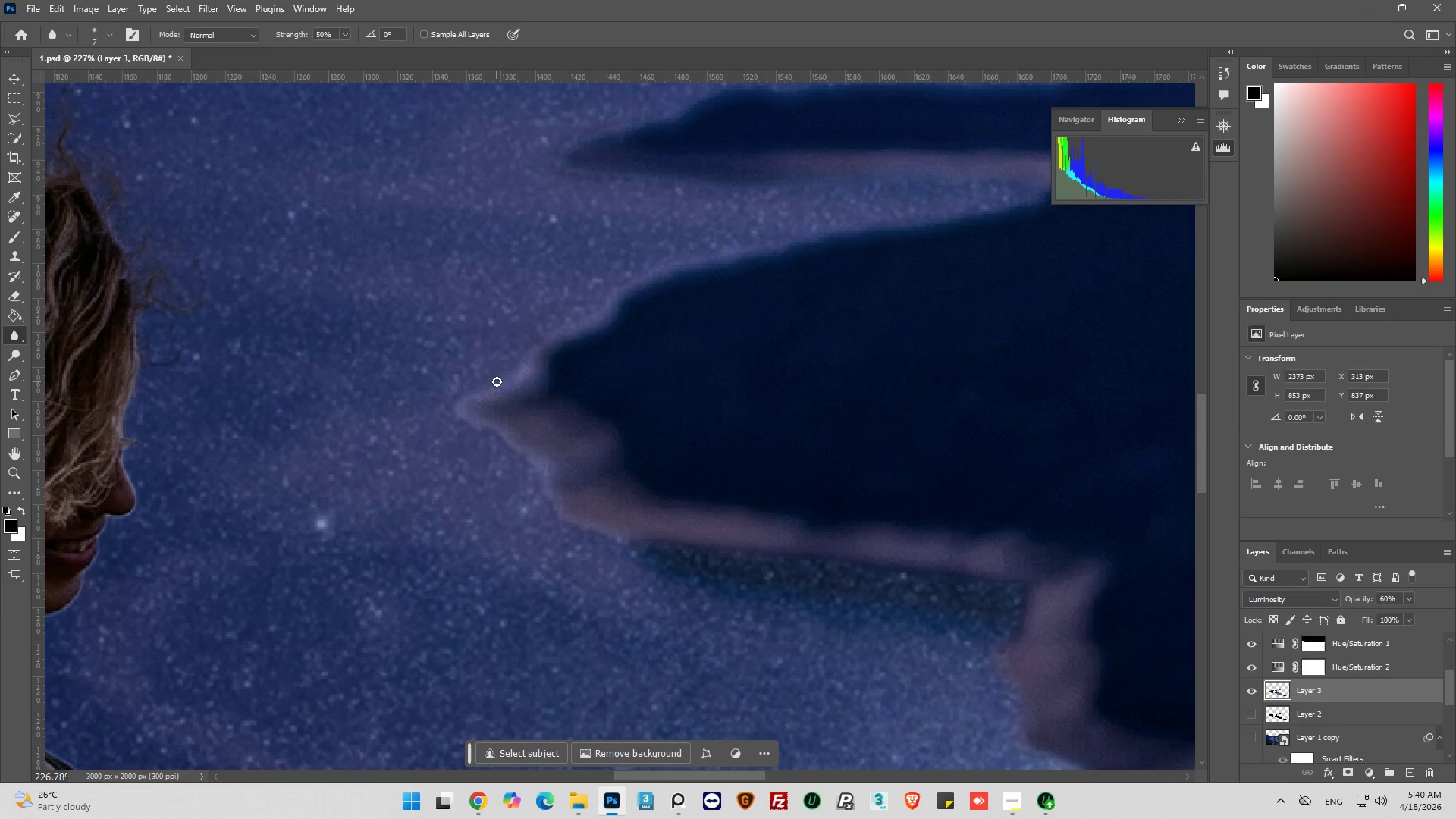 
left_click_drag(start_coordinate=[501, 377], to_coordinate=[526, 376])
 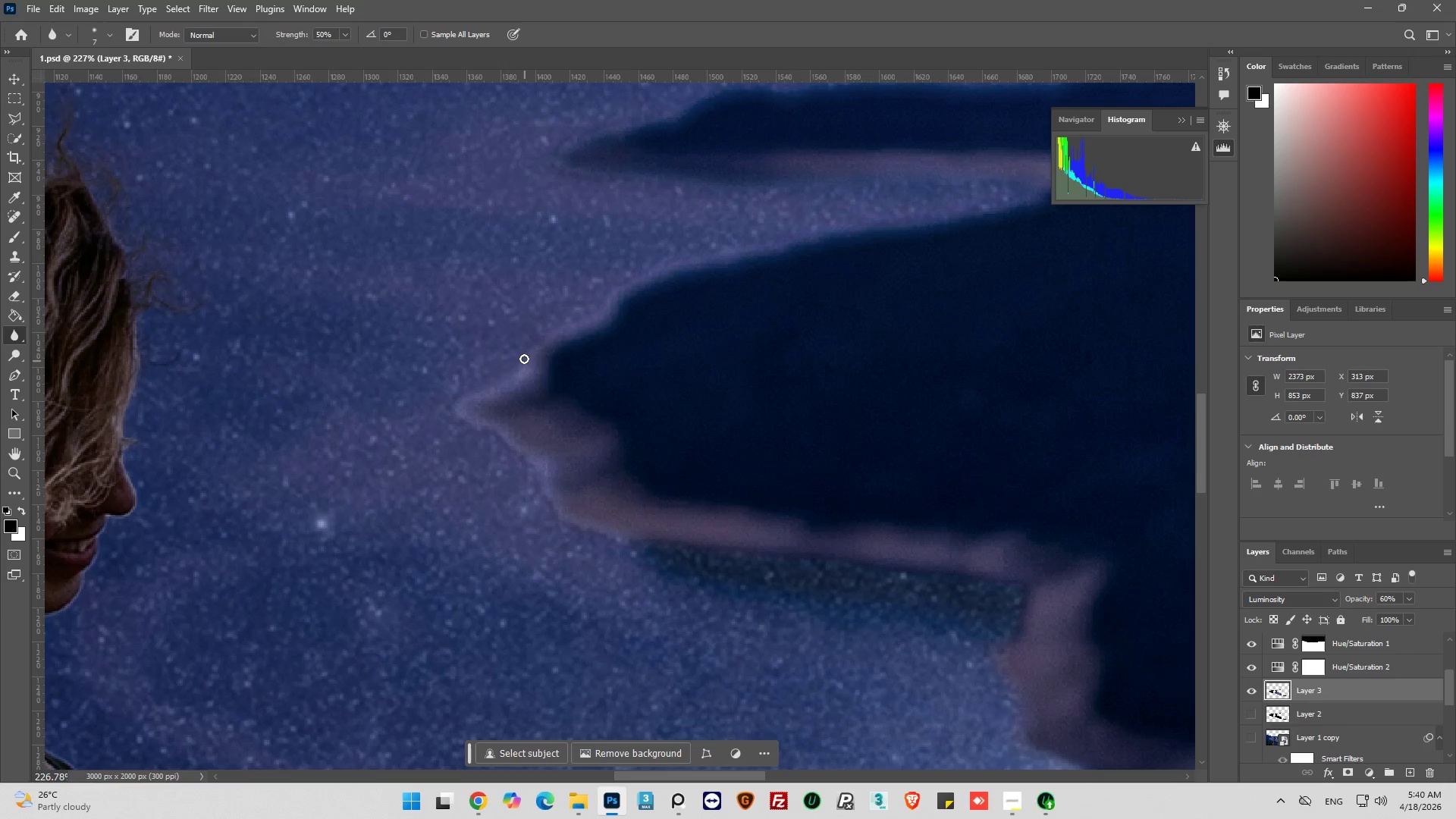 
left_click_drag(start_coordinate=[524, 359], to_coordinate=[517, 384])
 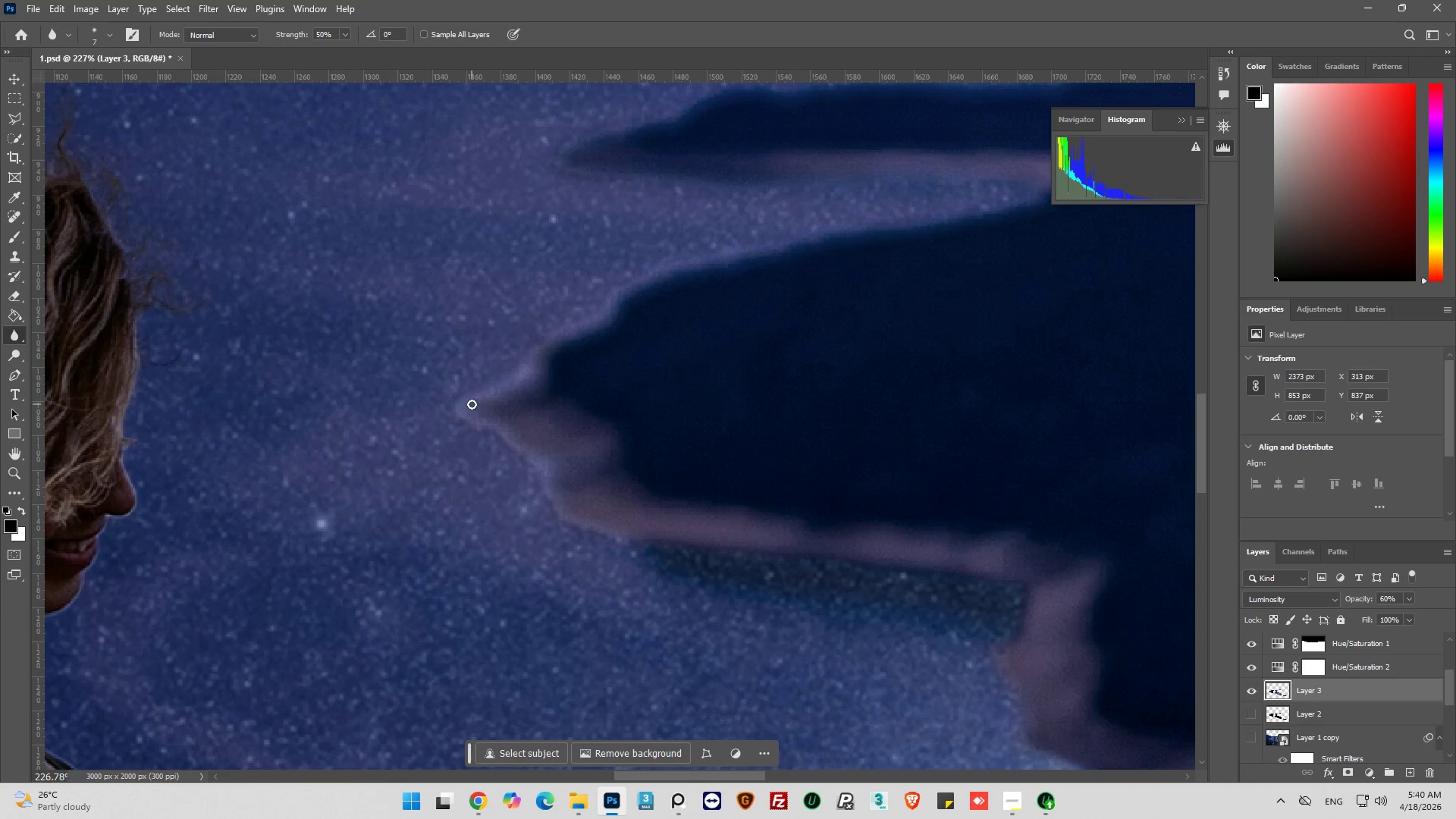 
left_click_drag(start_coordinate=[463, 397], to_coordinate=[483, 428])
 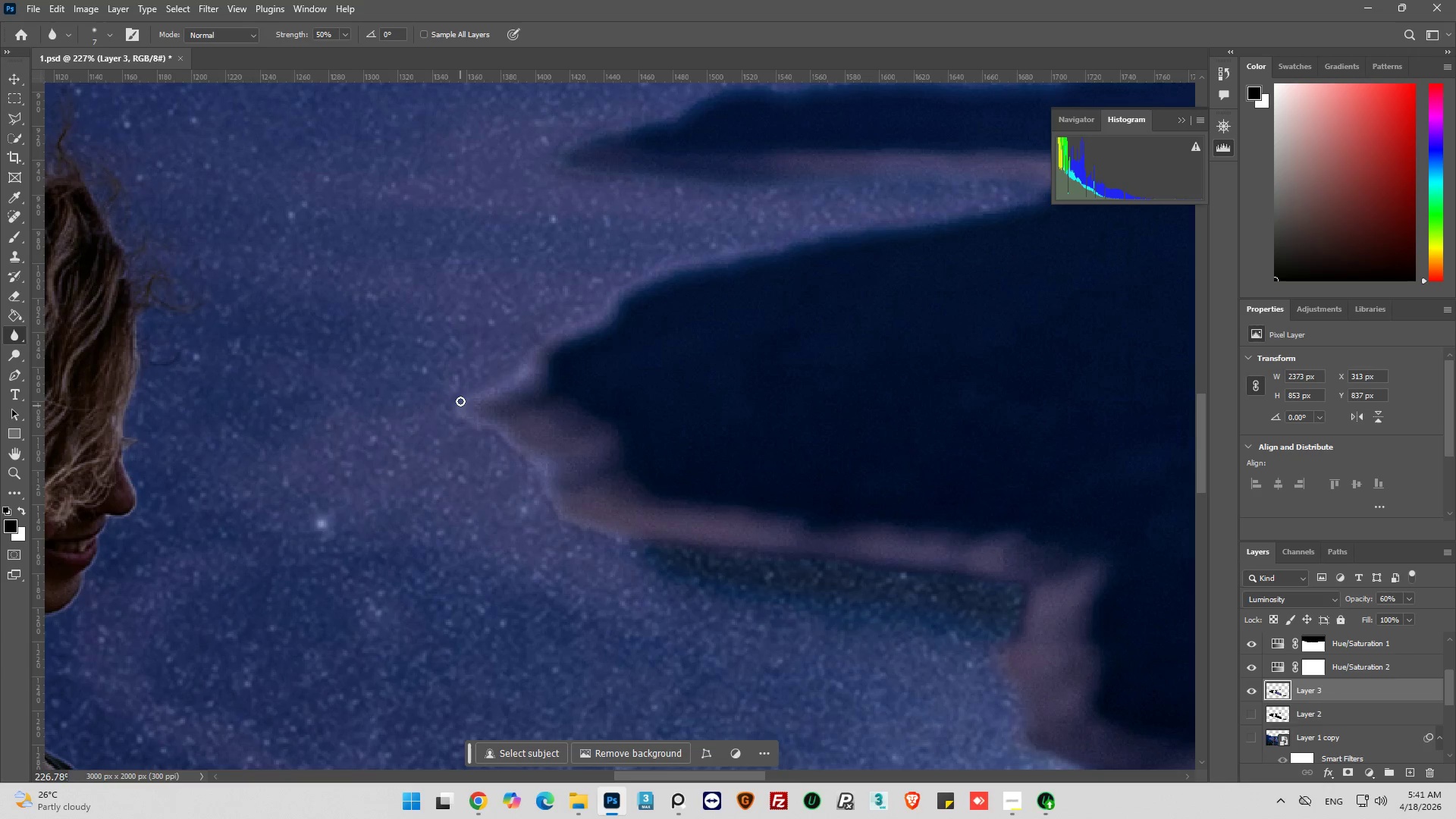 
left_click_drag(start_coordinate=[460, 400], to_coordinate=[486, 431])
 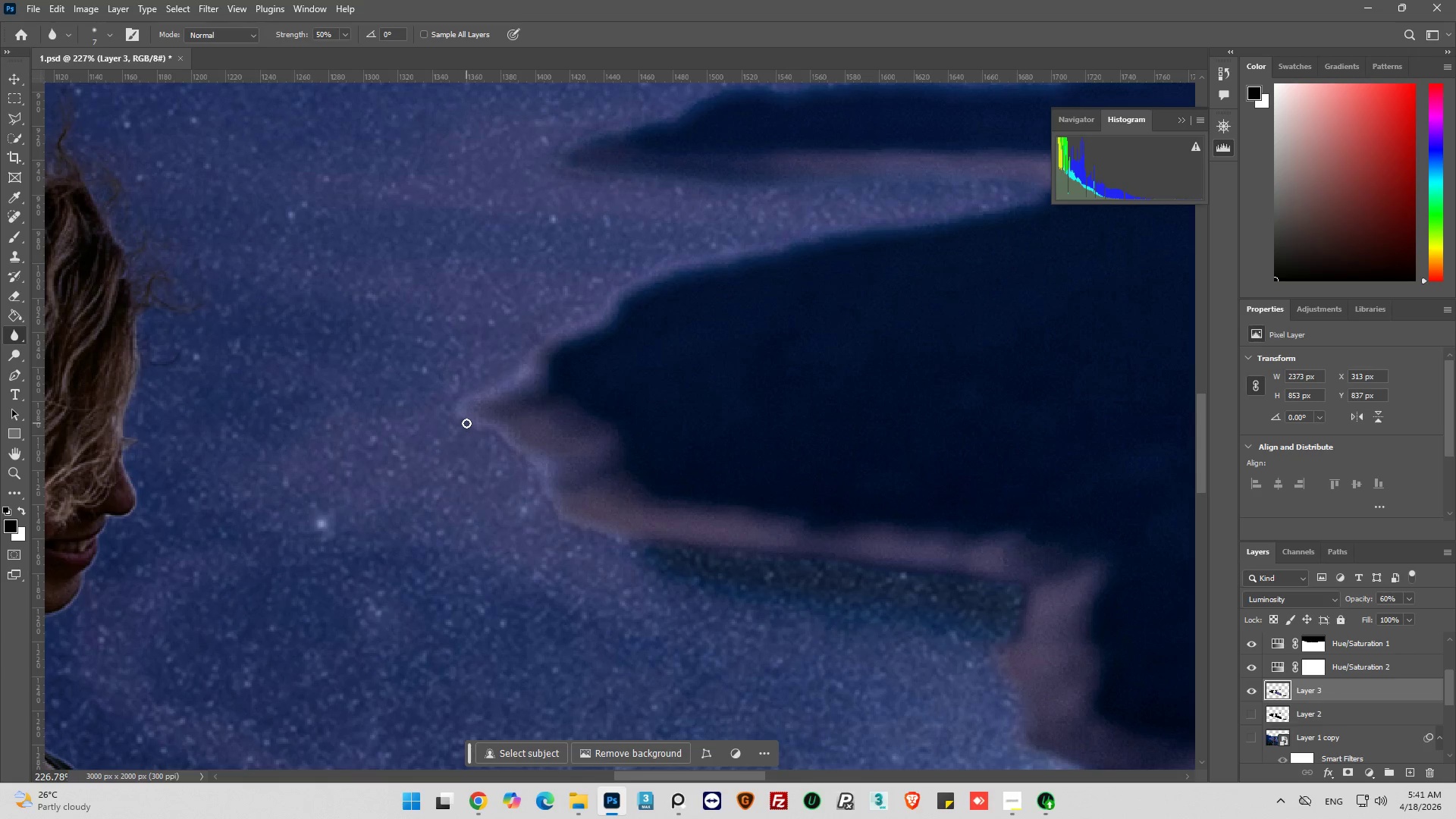 
left_click_drag(start_coordinate=[466, 423], to_coordinate=[497, 431])
 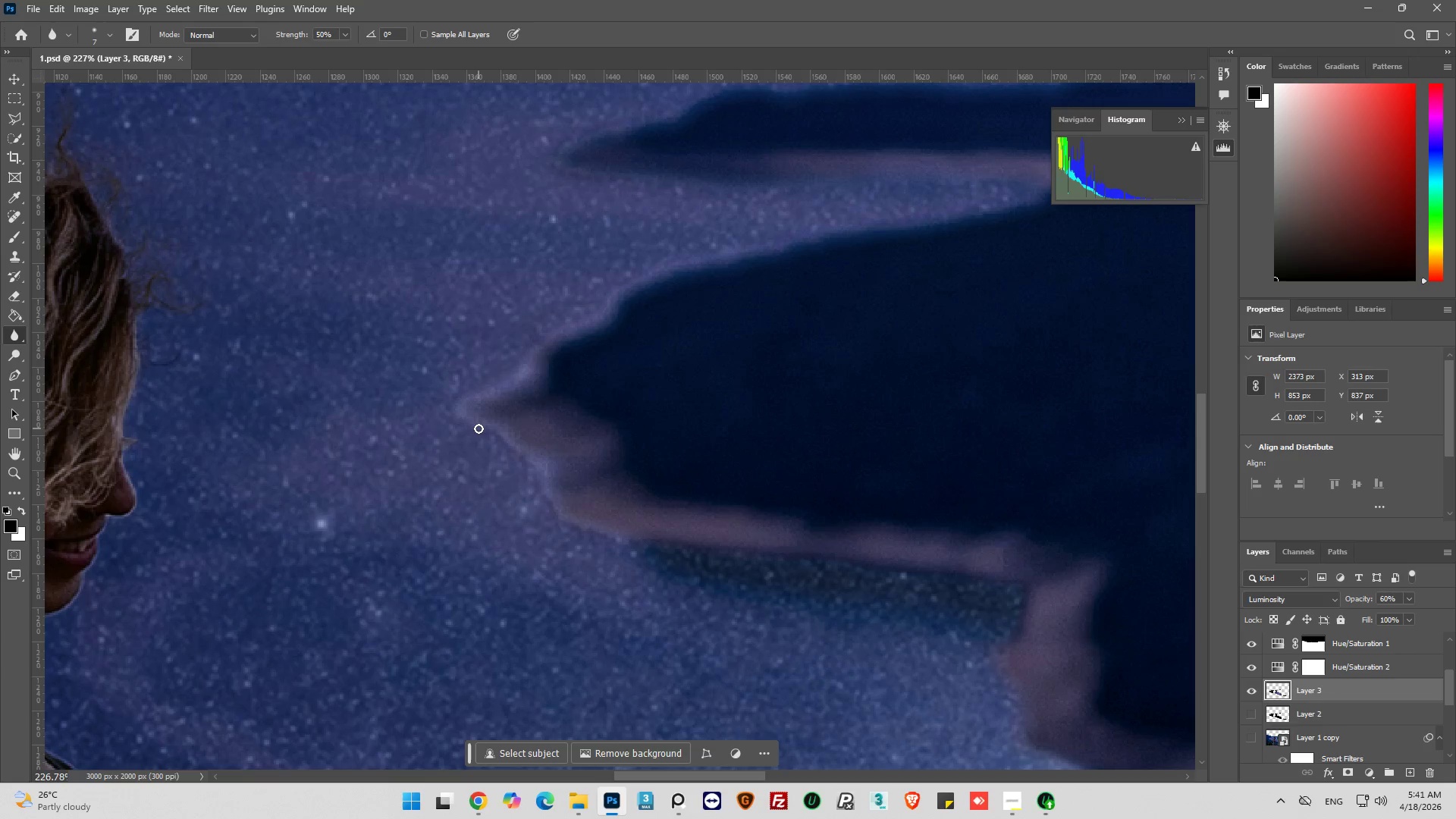 
left_click_drag(start_coordinate=[479, 428], to_coordinate=[516, 454])
 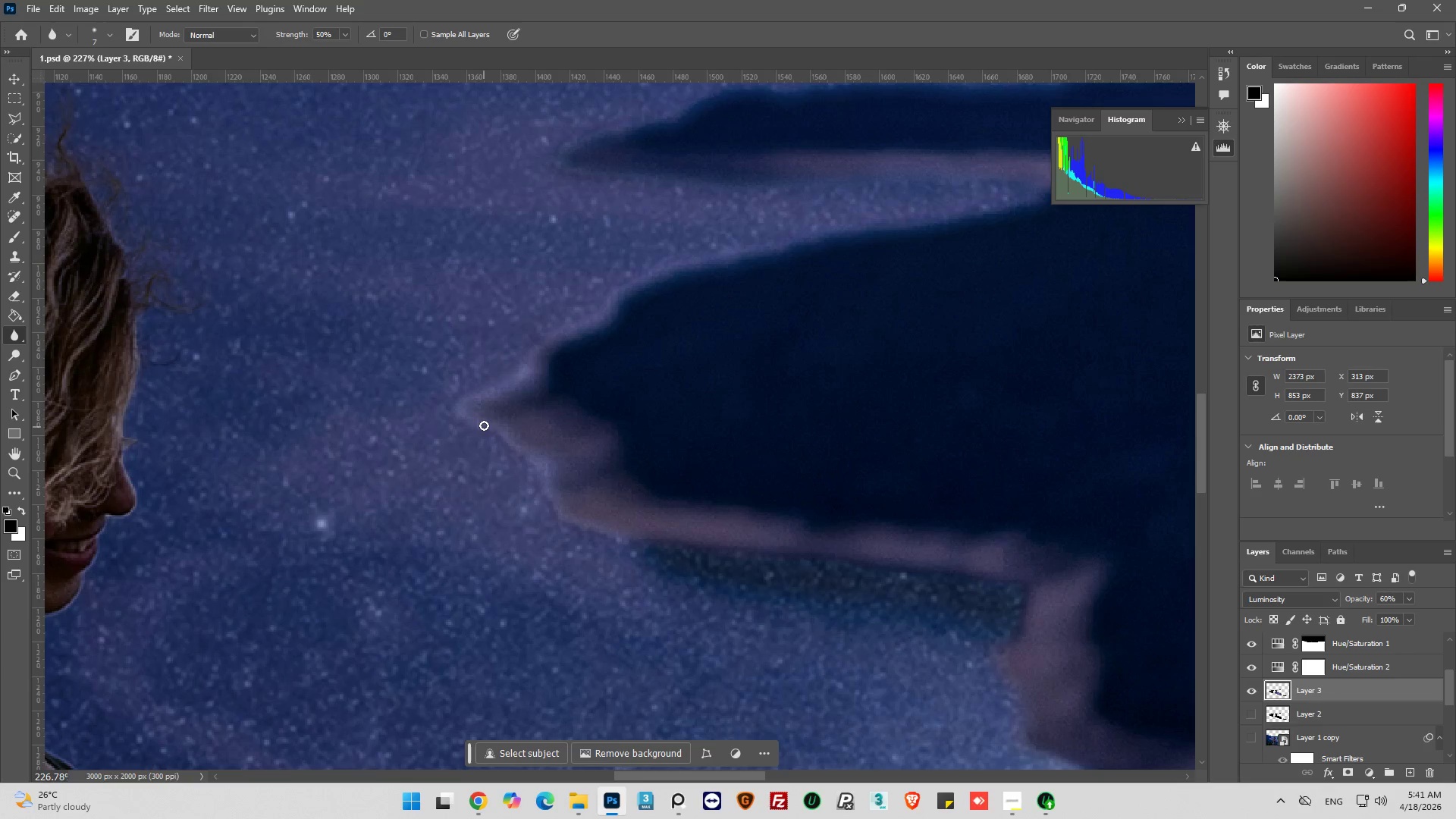 
left_click_drag(start_coordinate=[484, 425], to_coordinate=[529, 441])
 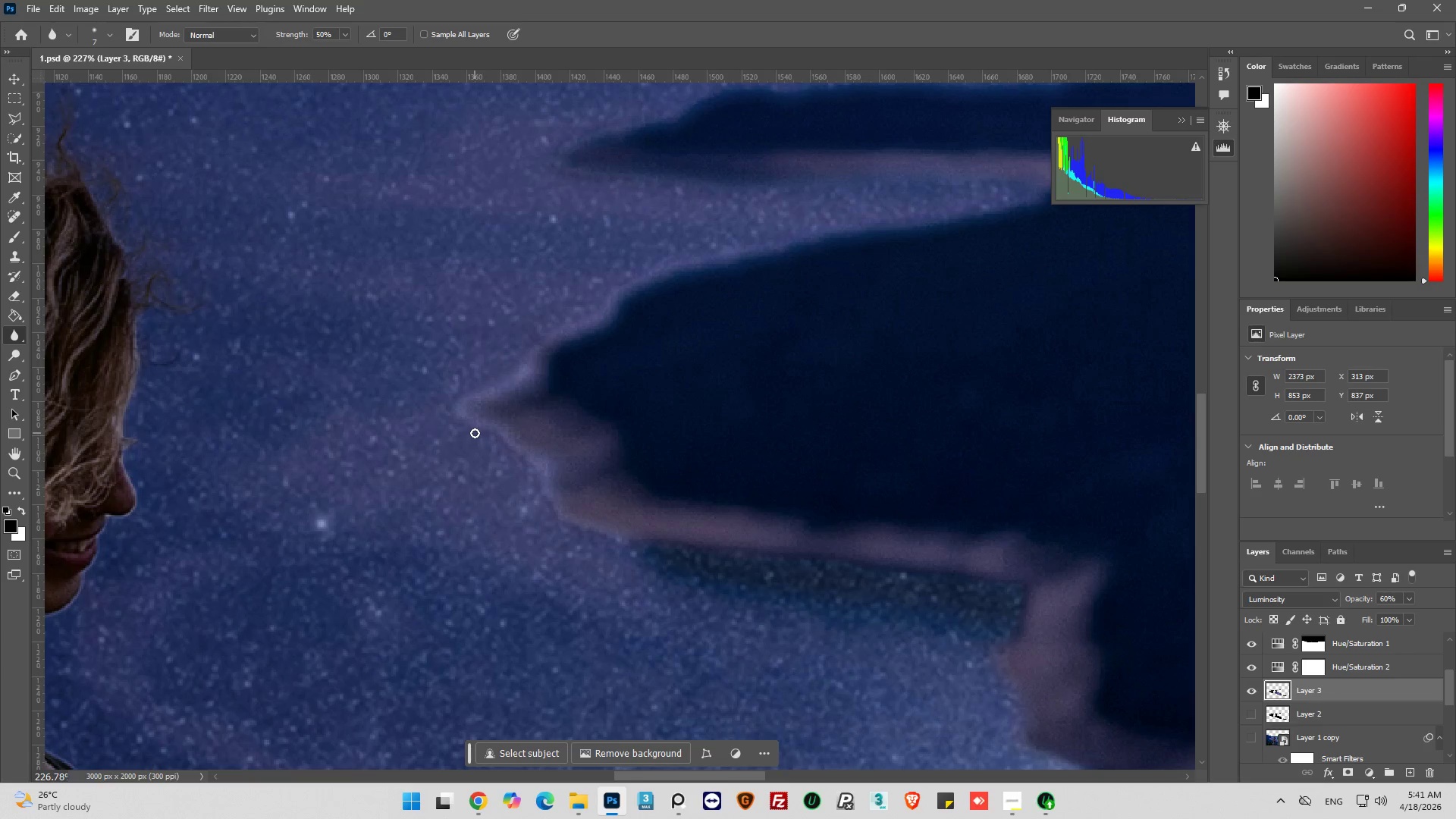 
left_click_drag(start_coordinate=[475, 433], to_coordinate=[535, 464])
 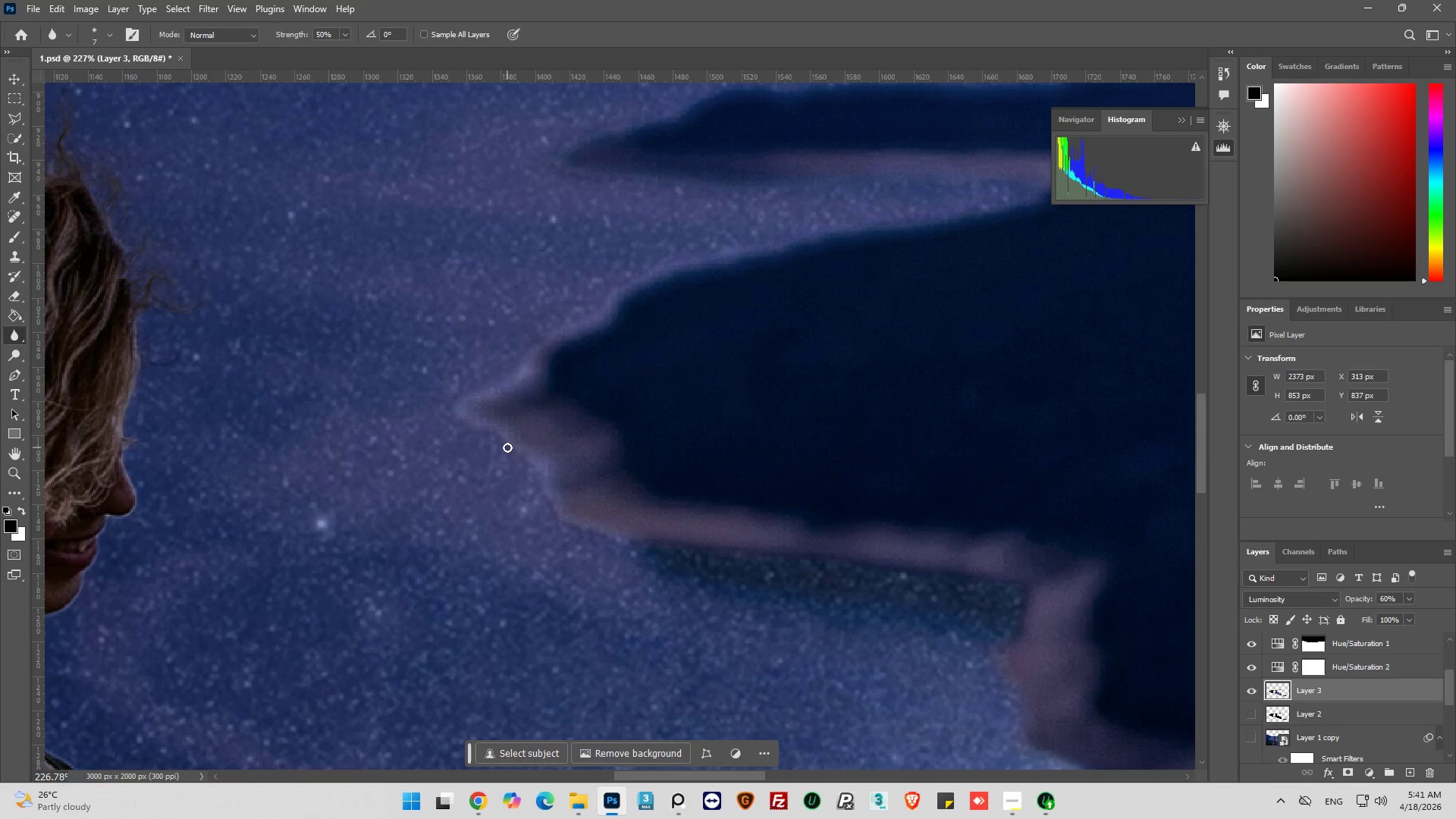 
left_click_drag(start_coordinate=[507, 447], to_coordinate=[535, 494])
 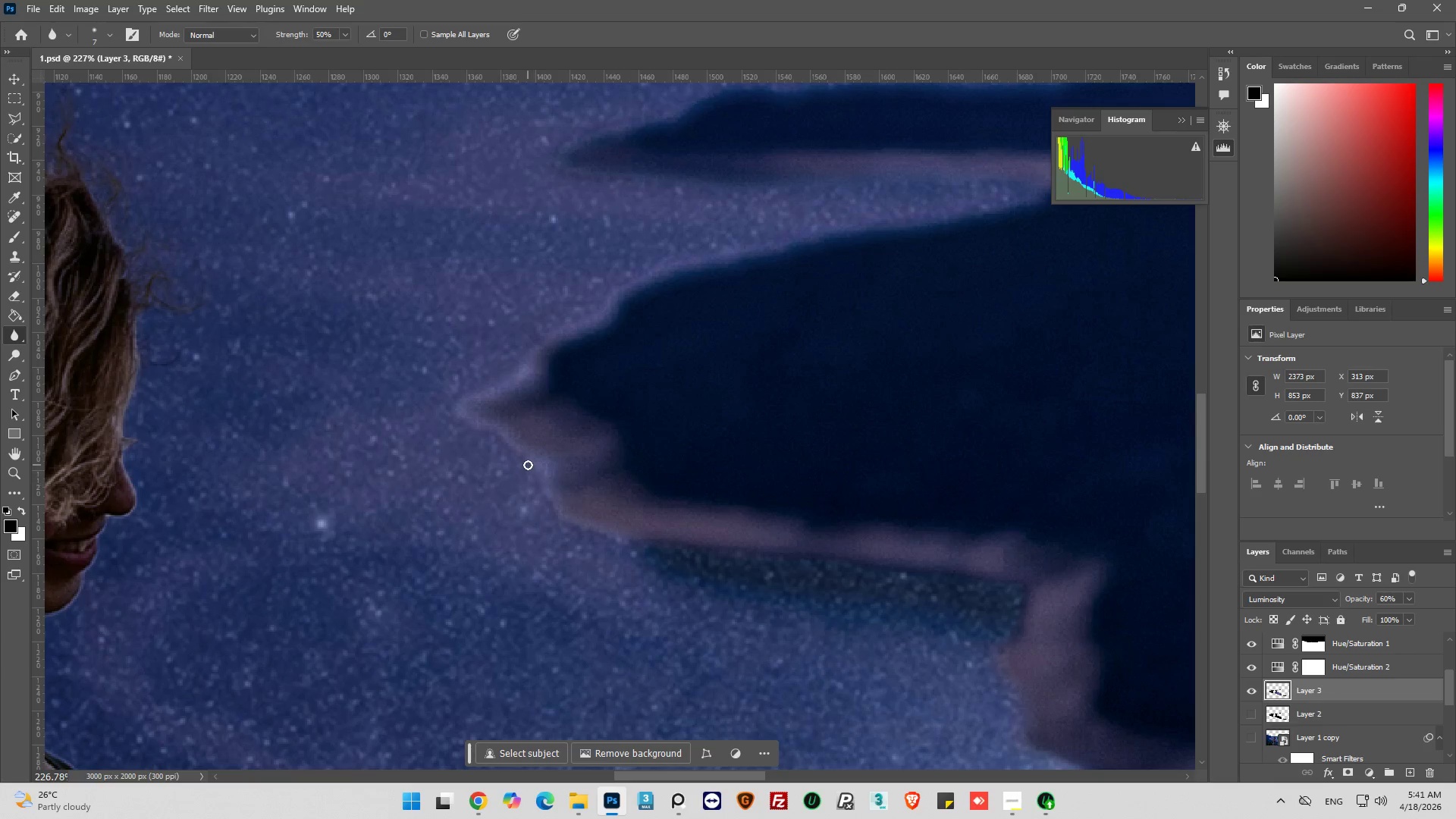 
left_click_drag(start_coordinate=[528, 465], to_coordinate=[559, 494])
 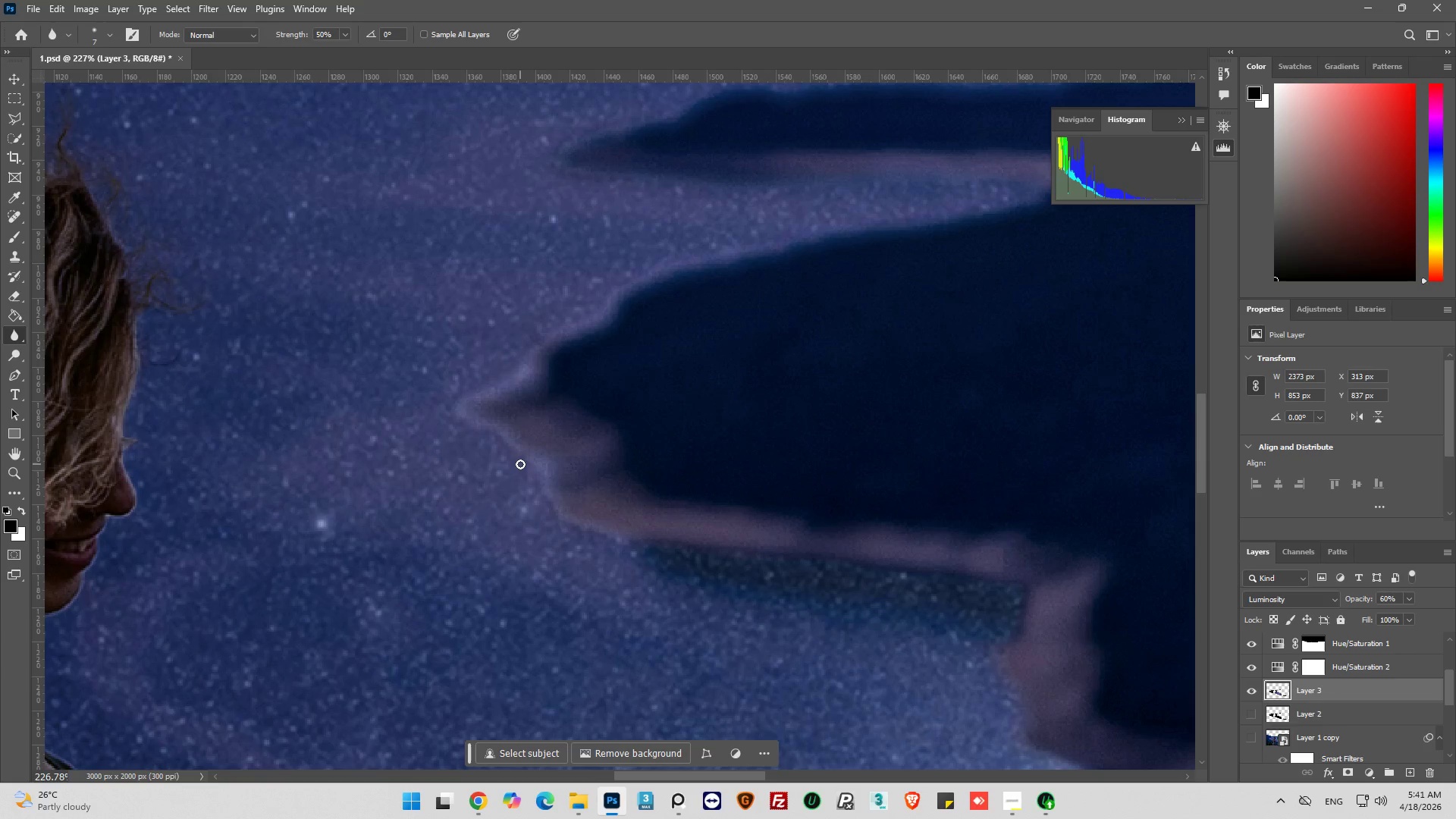 
left_click_drag(start_coordinate=[520, 463], to_coordinate=[580, 528])
 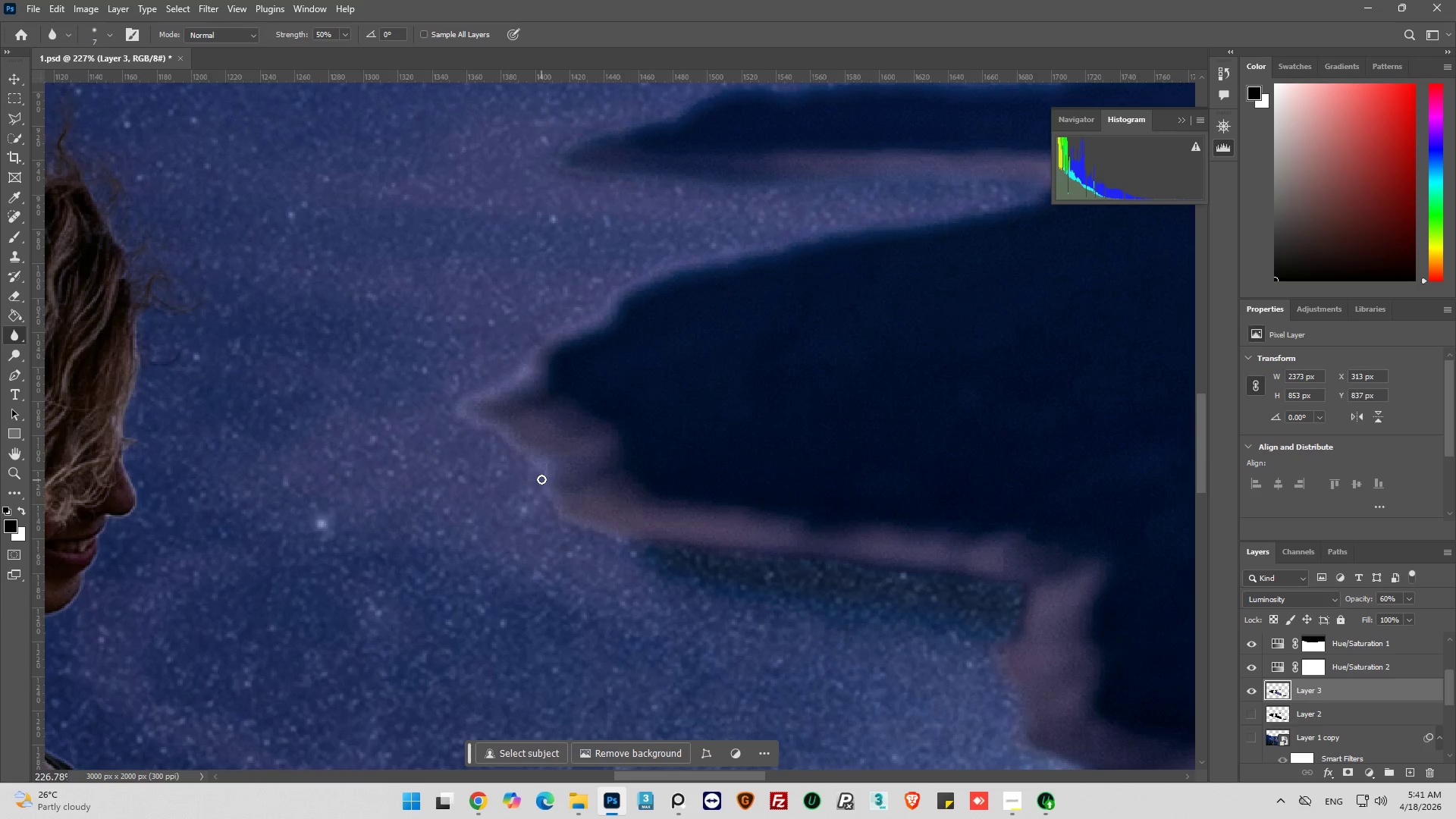 
left_click_drag(start_coordinate=[541, 479], to_coordinate=[563, 523])
 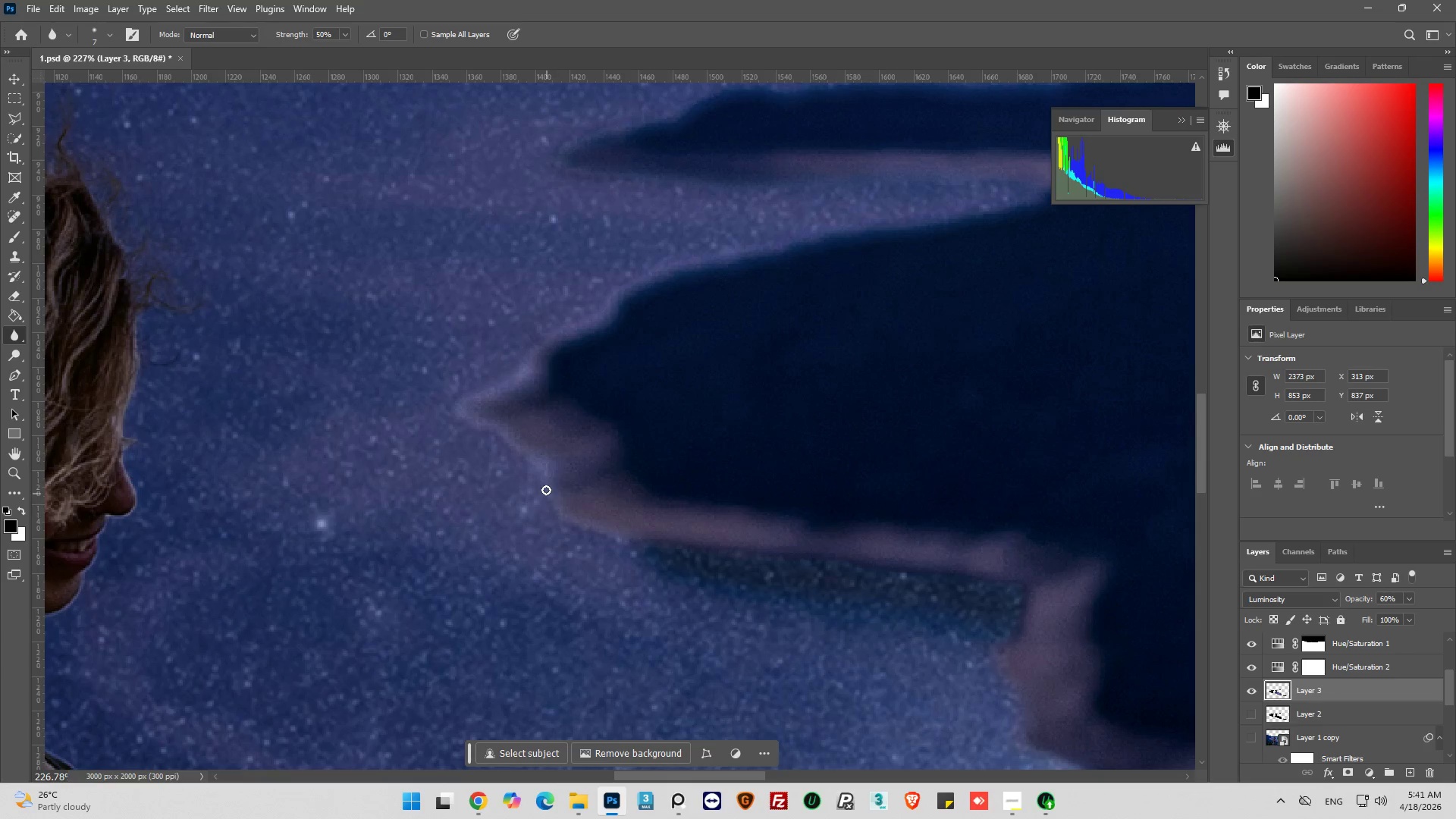 
left_click_drag(start_coordinate=[546, 490], to_coordinate=[575, 531])
 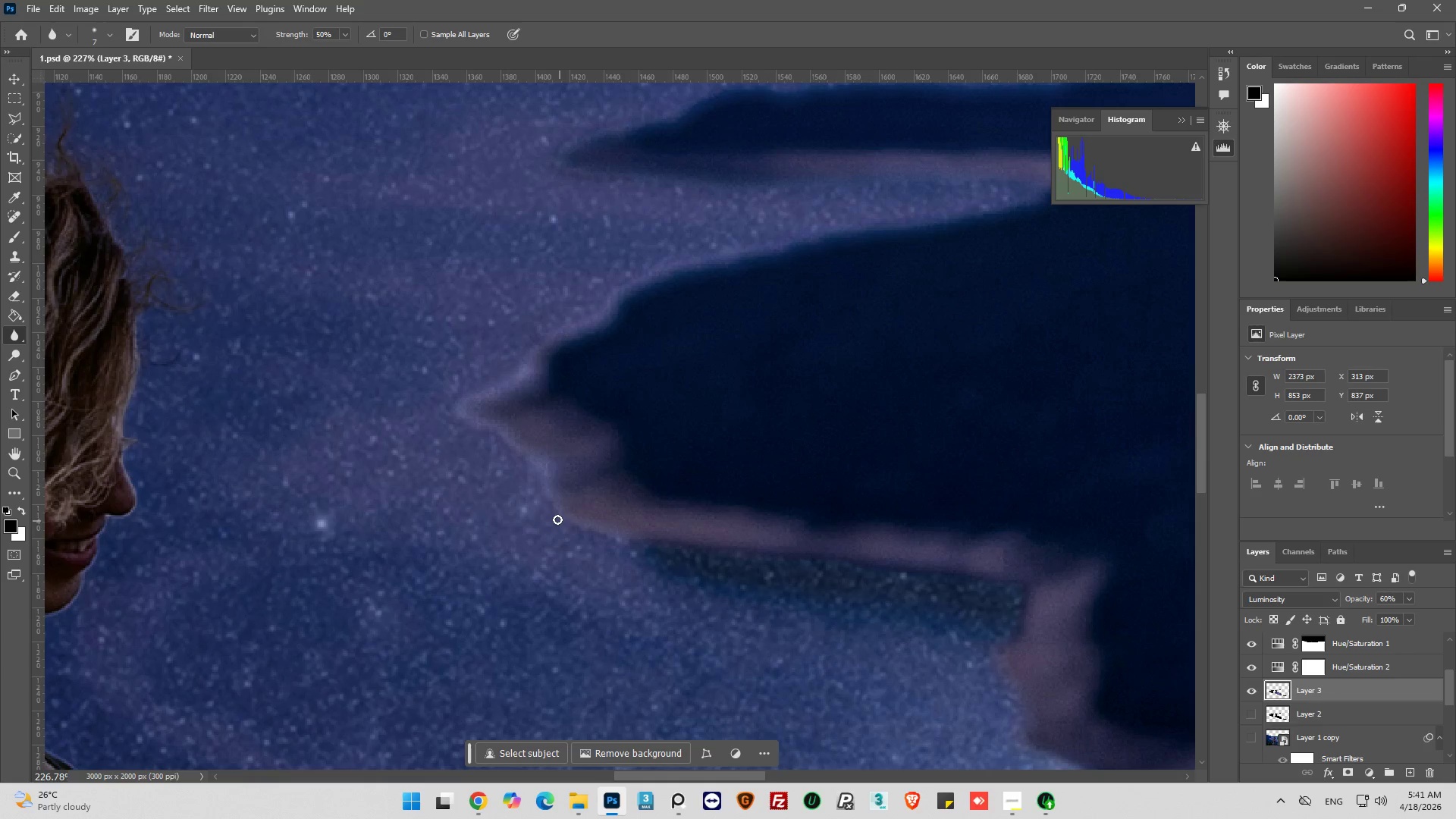 
left_click_drag(start_coordinate=[557, 517], to_coordinate=[605, 535])
 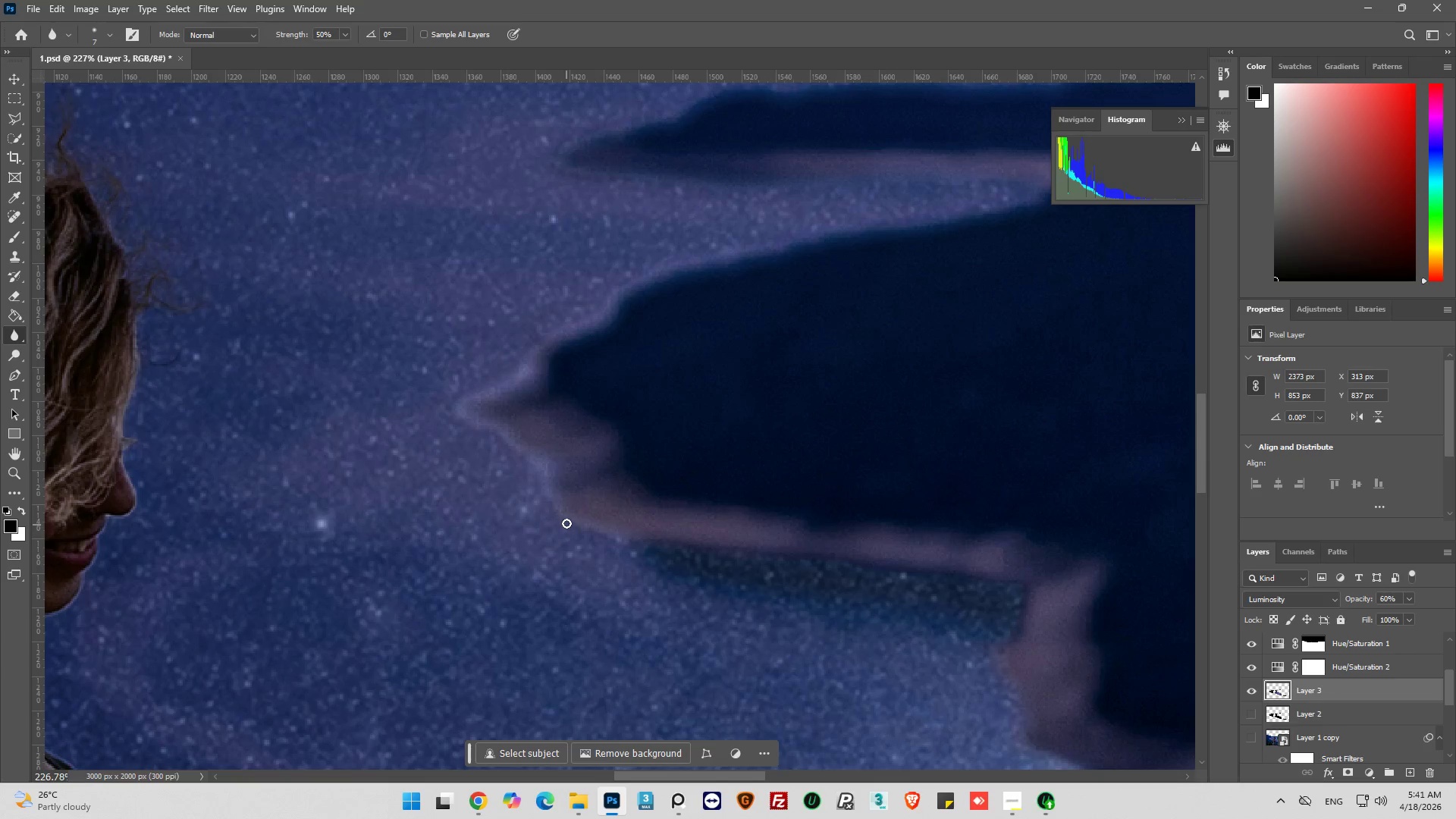 
left_click_drag(start_coordinate=[563, 519], to_coordinate=[626, 550])
 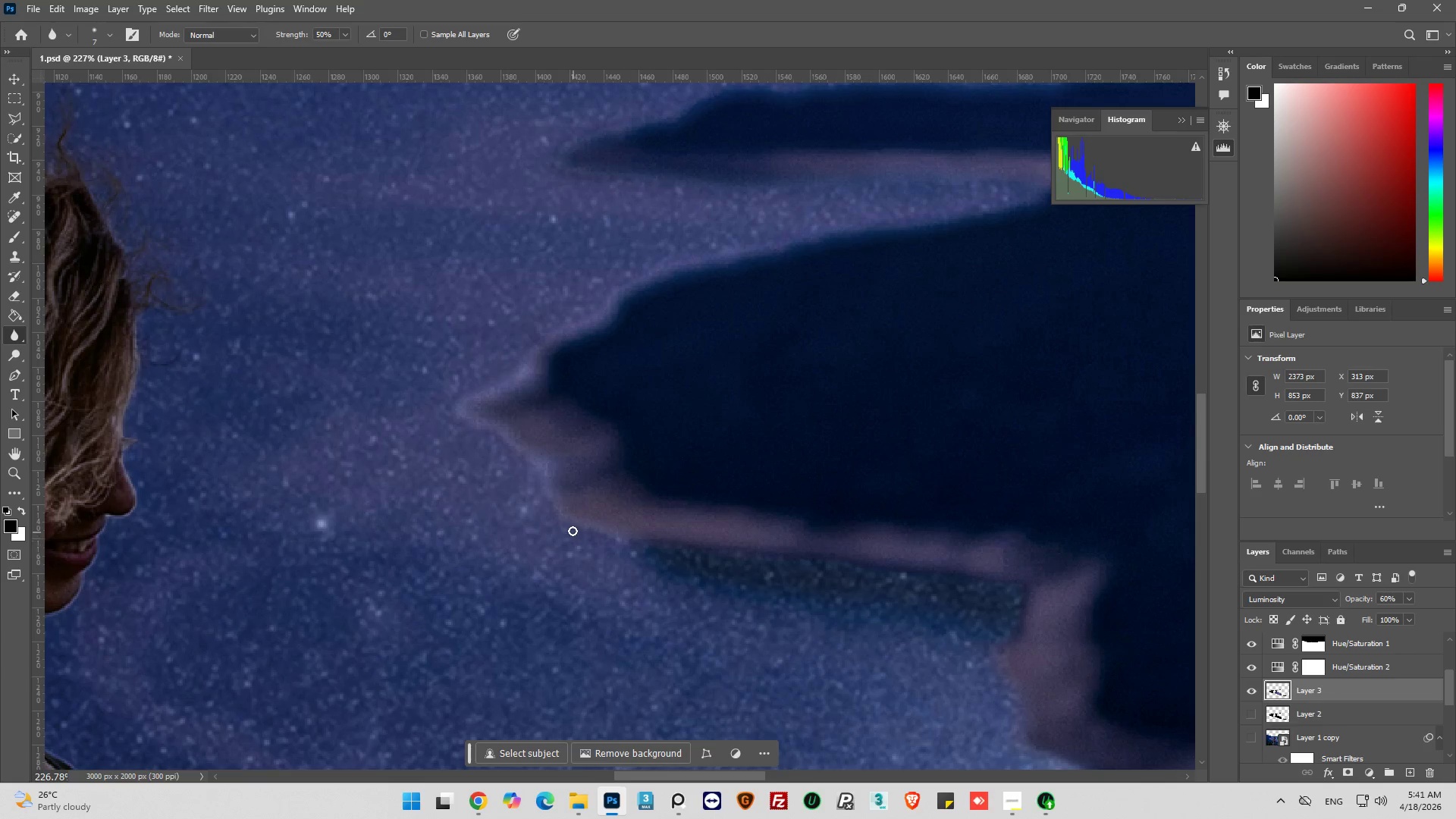 
left_click_drag(start_coordinate=[573, 531], to_coordinate=[639, 543])
 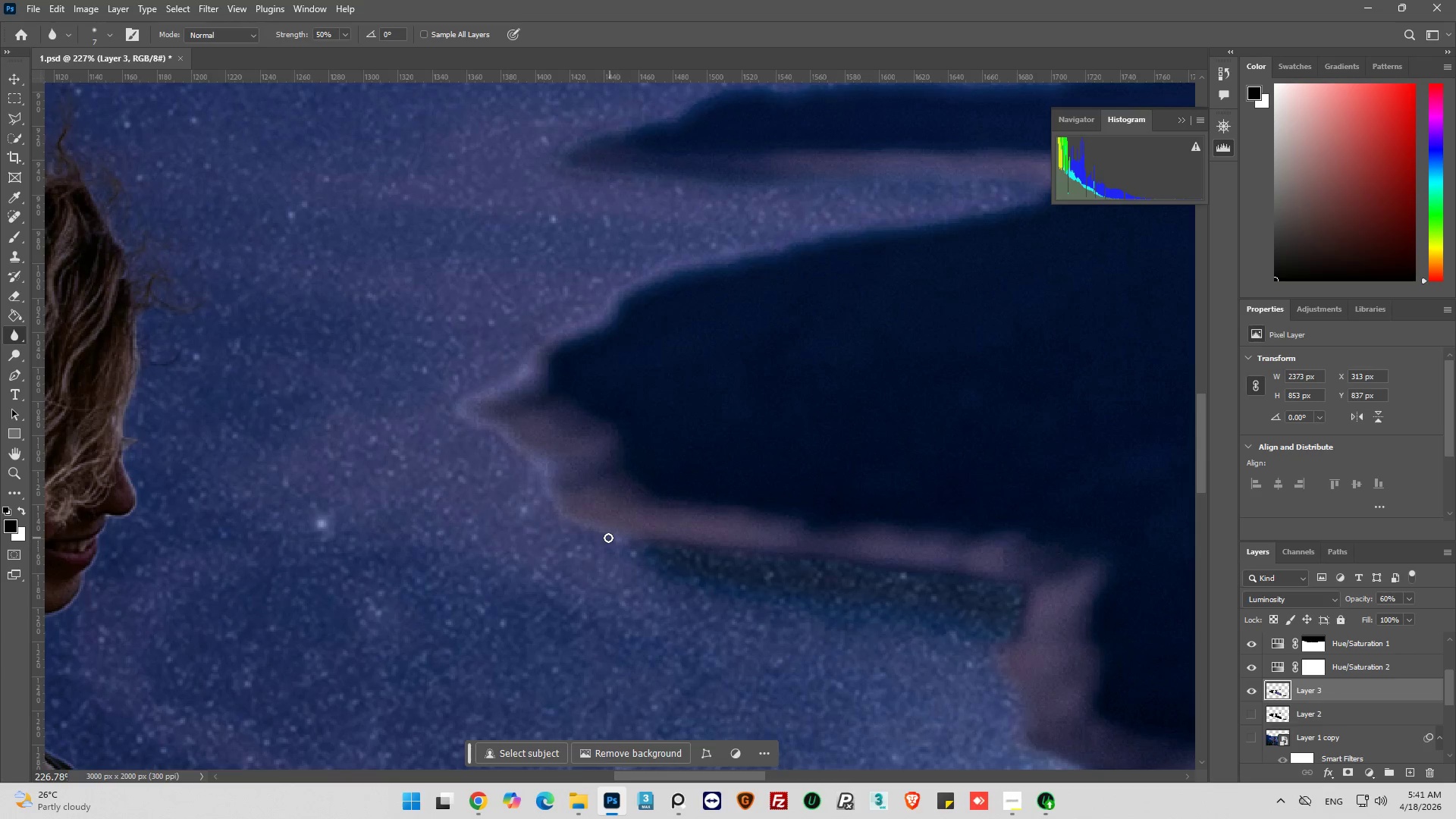 
left_click_drag(start_coordinate=[608, 538], to_coordinate=[628, 541])
 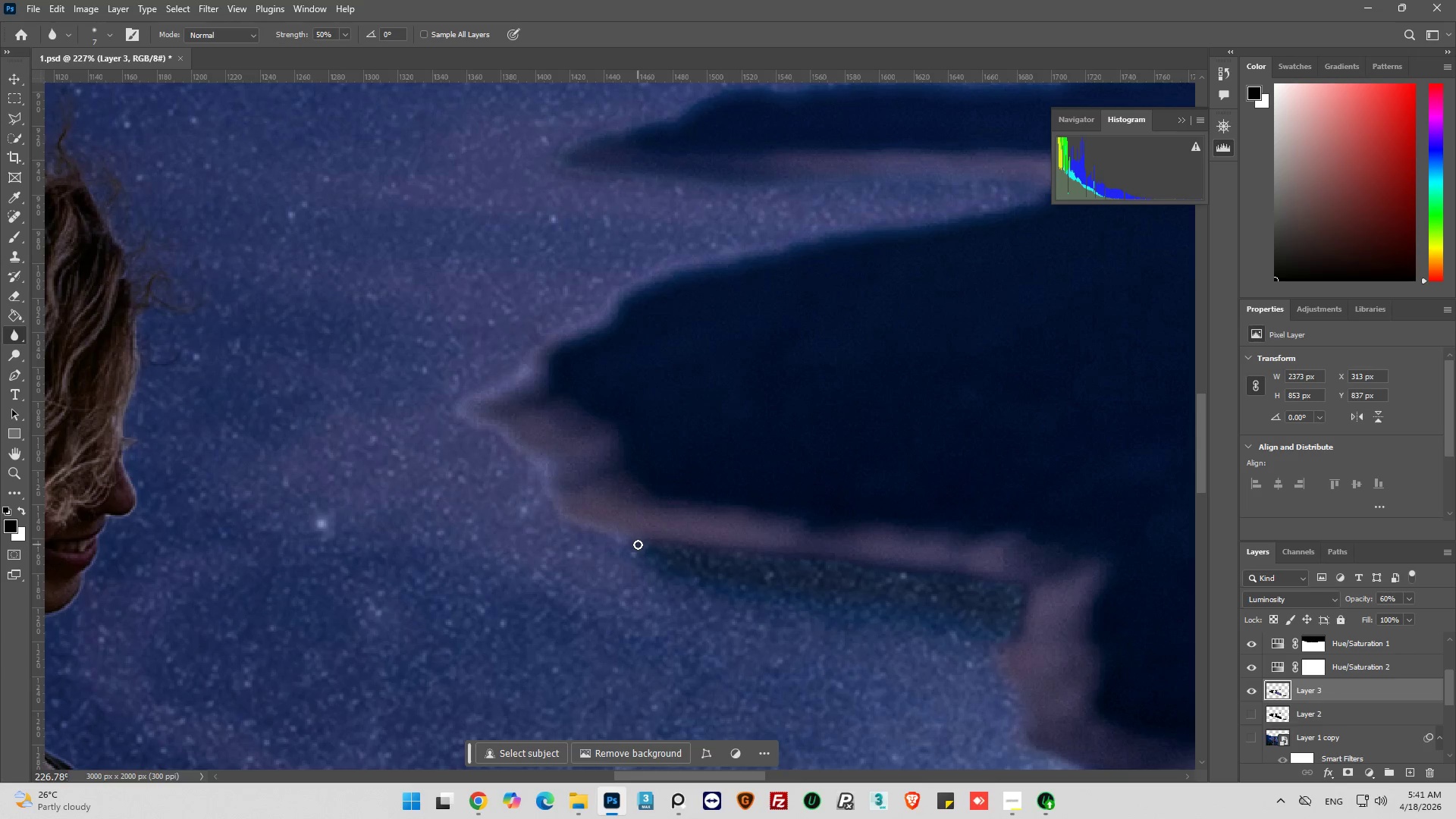 
left_click_drag(start_coordinate=[638, 545], to_coordinate=[553, 519])
 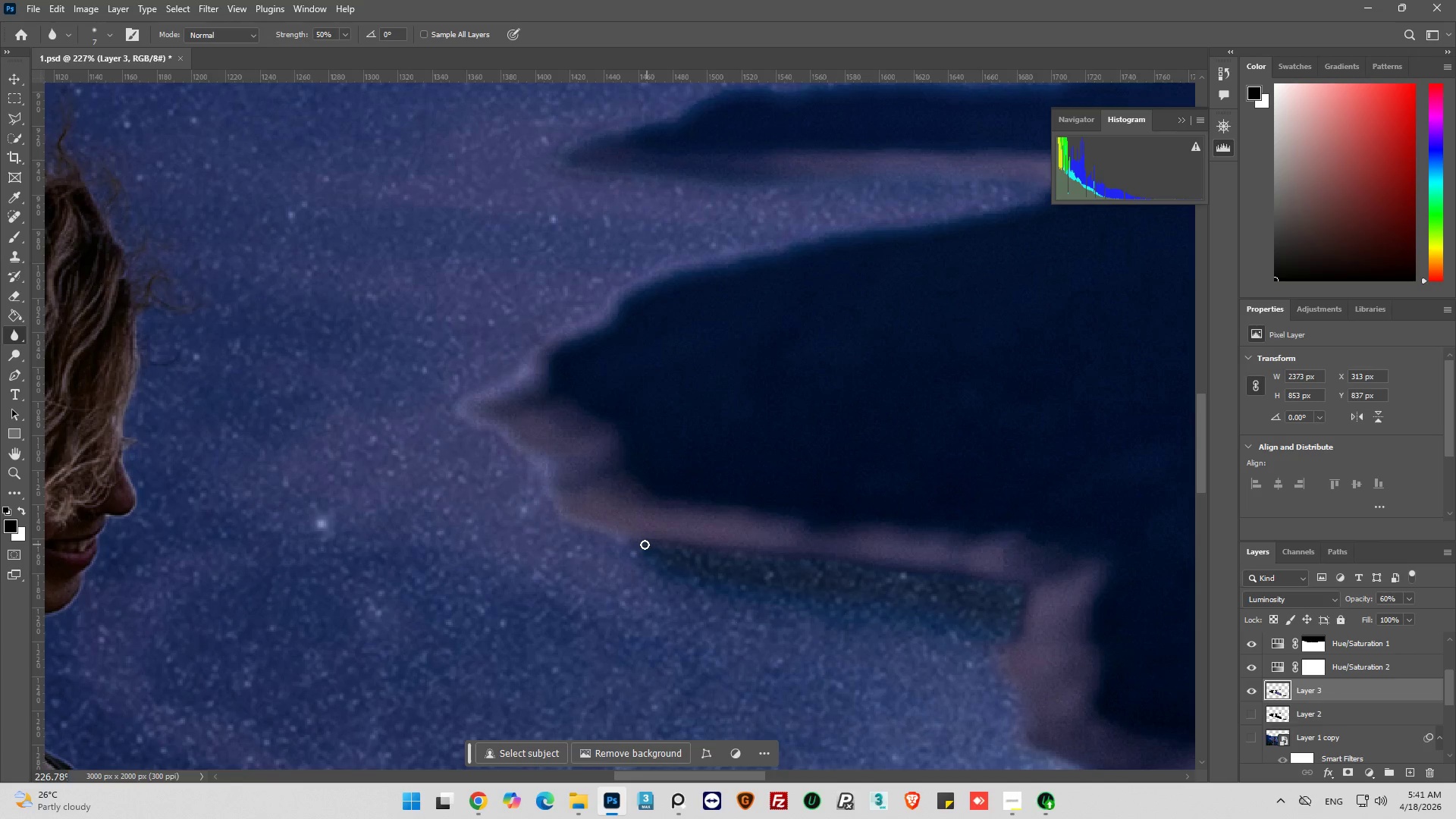 
left_click_drag(start_coordinate=[639, 543], to_coordinate=[709, 556])
 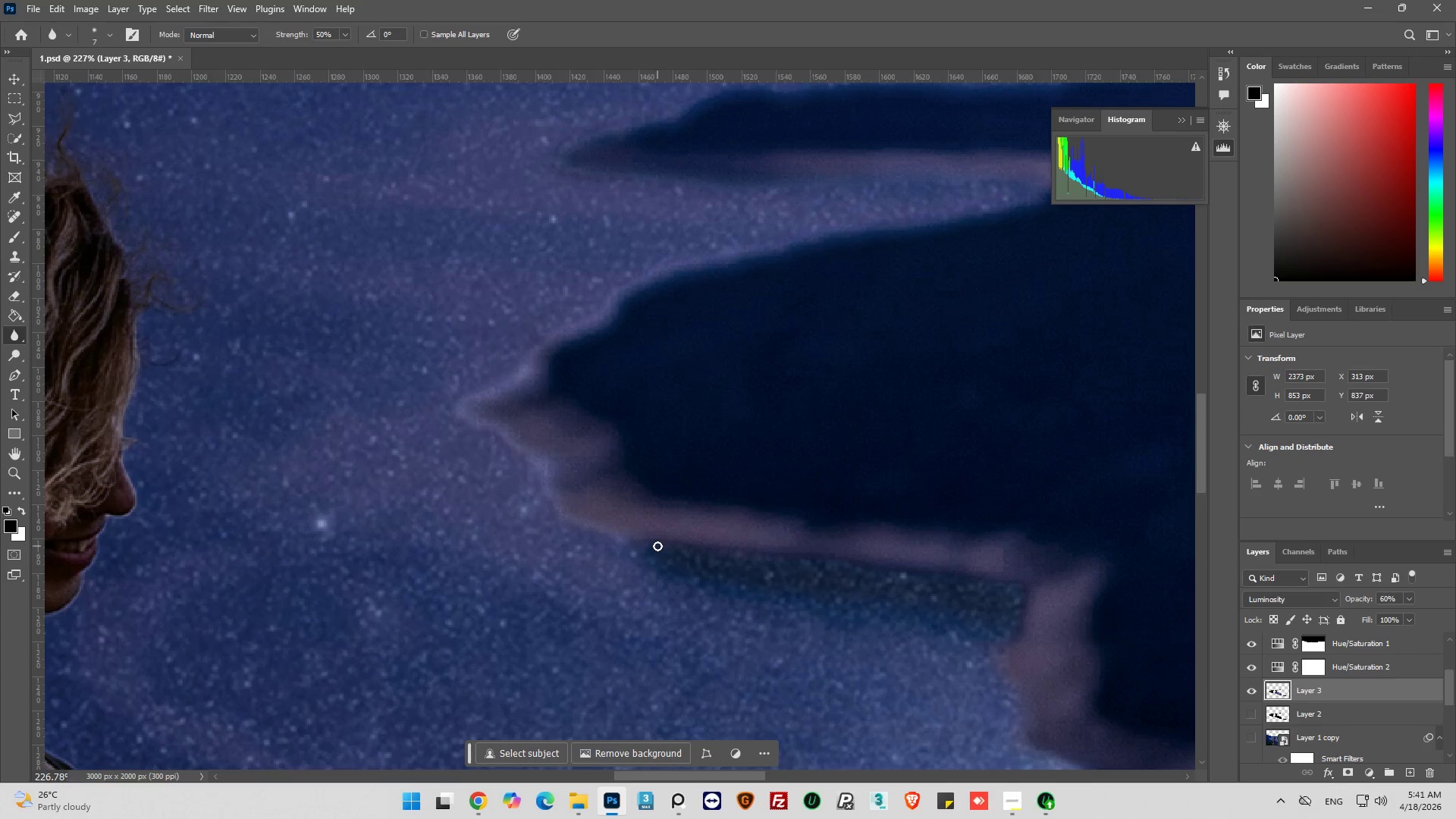 
left_click_drag(start_coordinate=[671, 545], to_coordinate=[758, 555])
 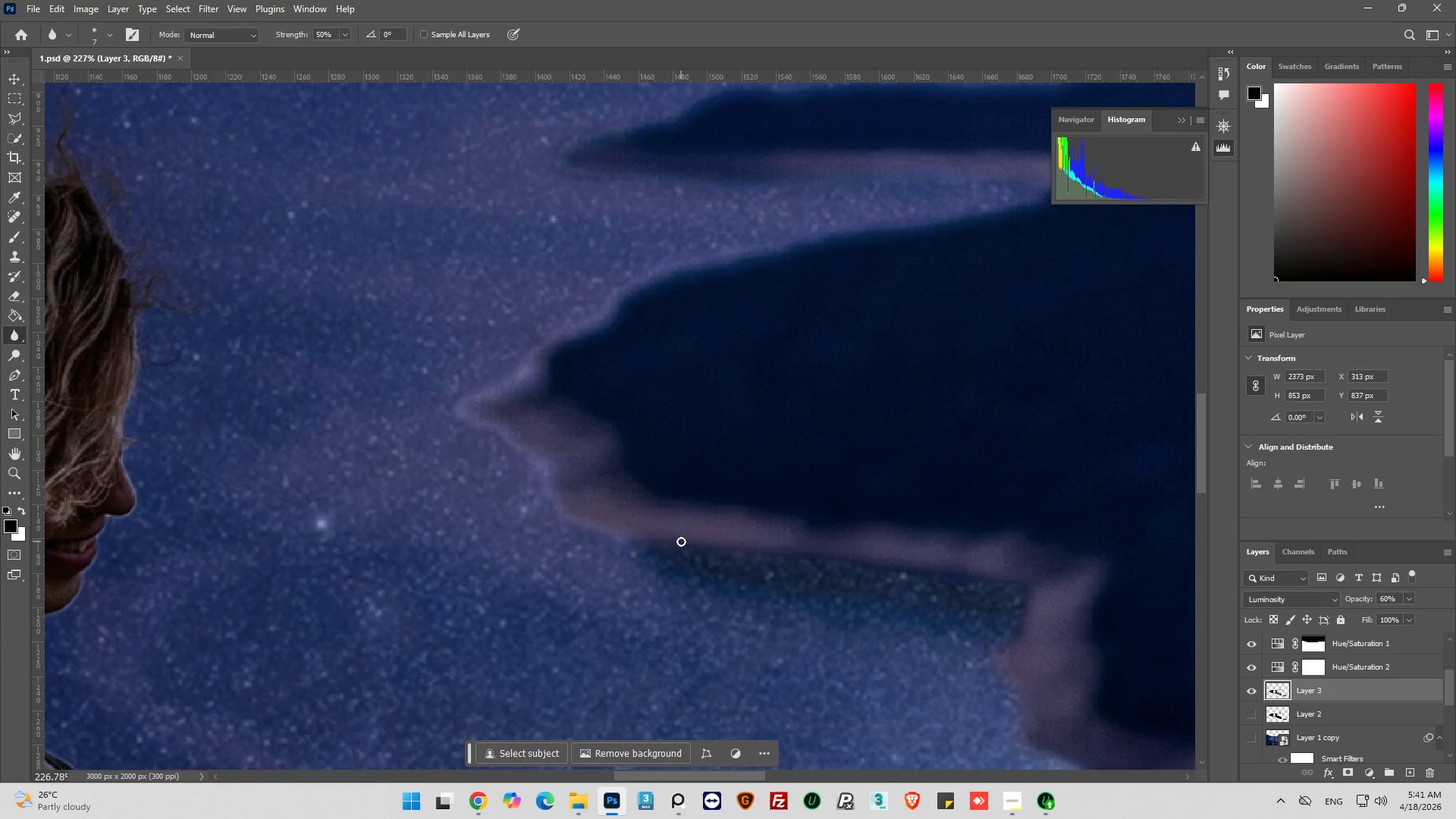 
left_click_drag(start_coordinate=[687, 543], to_coordinate=[811, 557])
 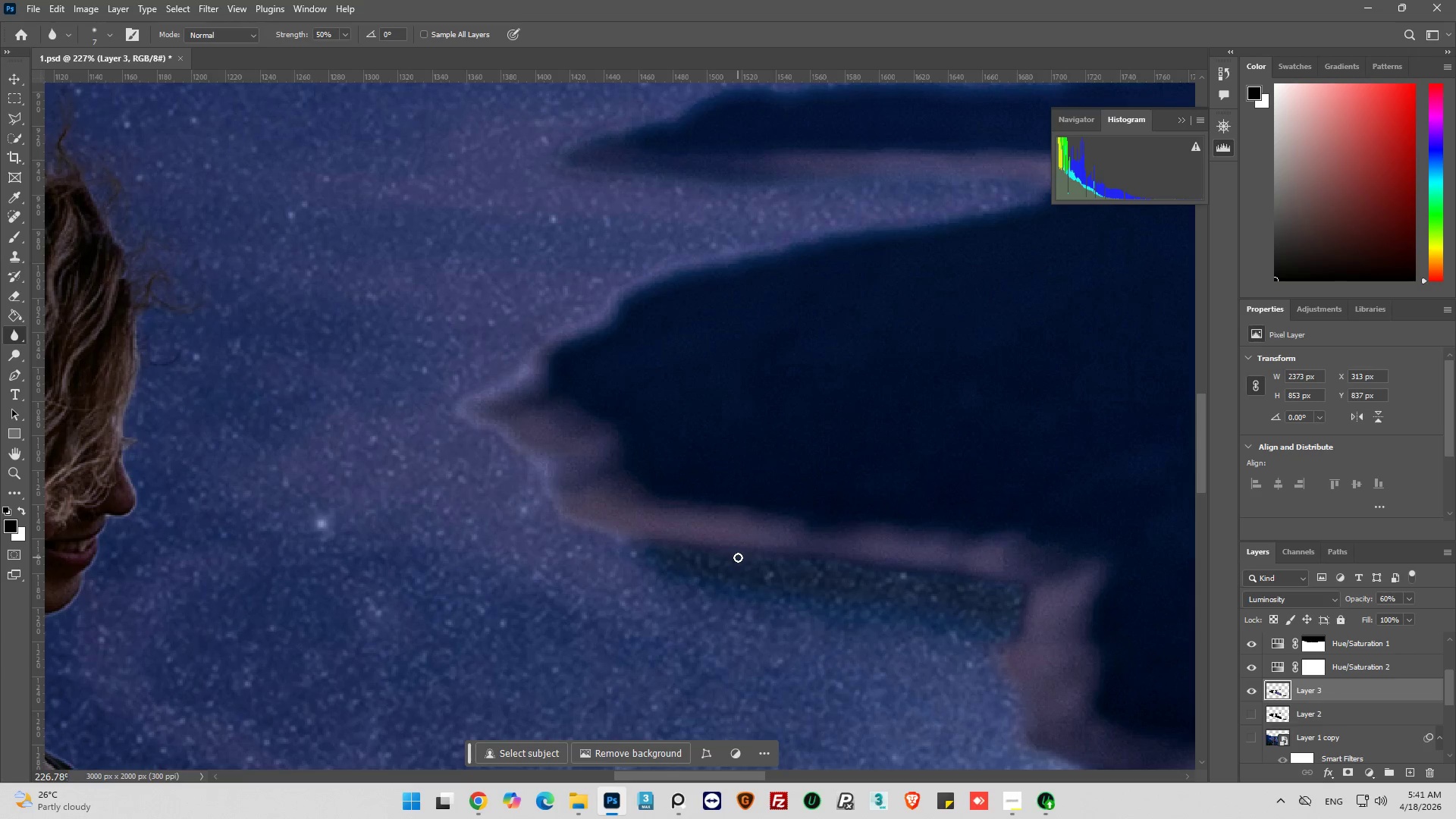 
left_click_drag(start_coordinate=[739, 558], to_coordinate=[855, 566])
 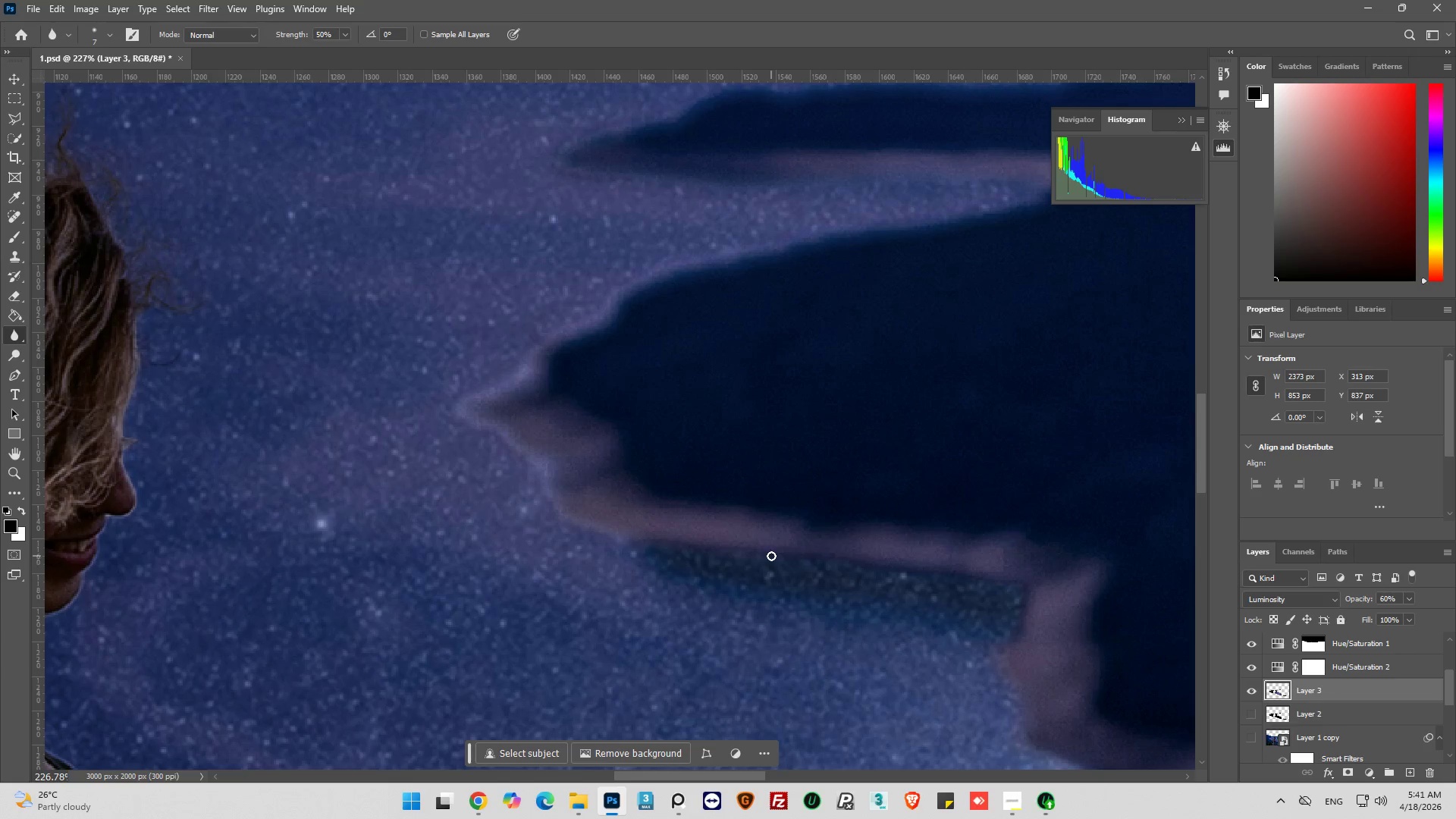 
left_click_drag(start_coordinate=[771, 556], to_coordinate=[867, 569])
 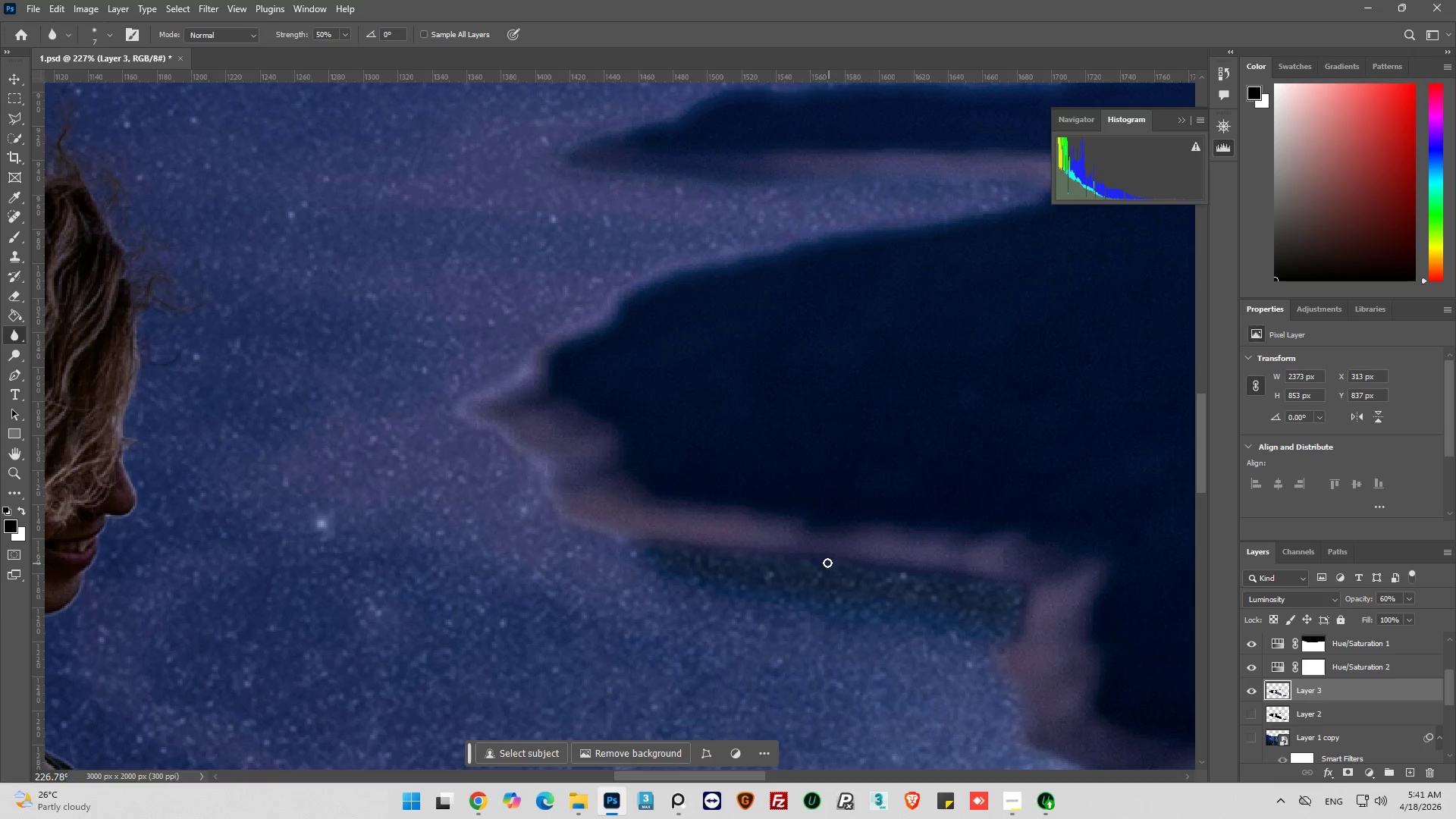 
left_click_drag(start_coordinate=[827, 563], to_coordinate=[912, 581])
 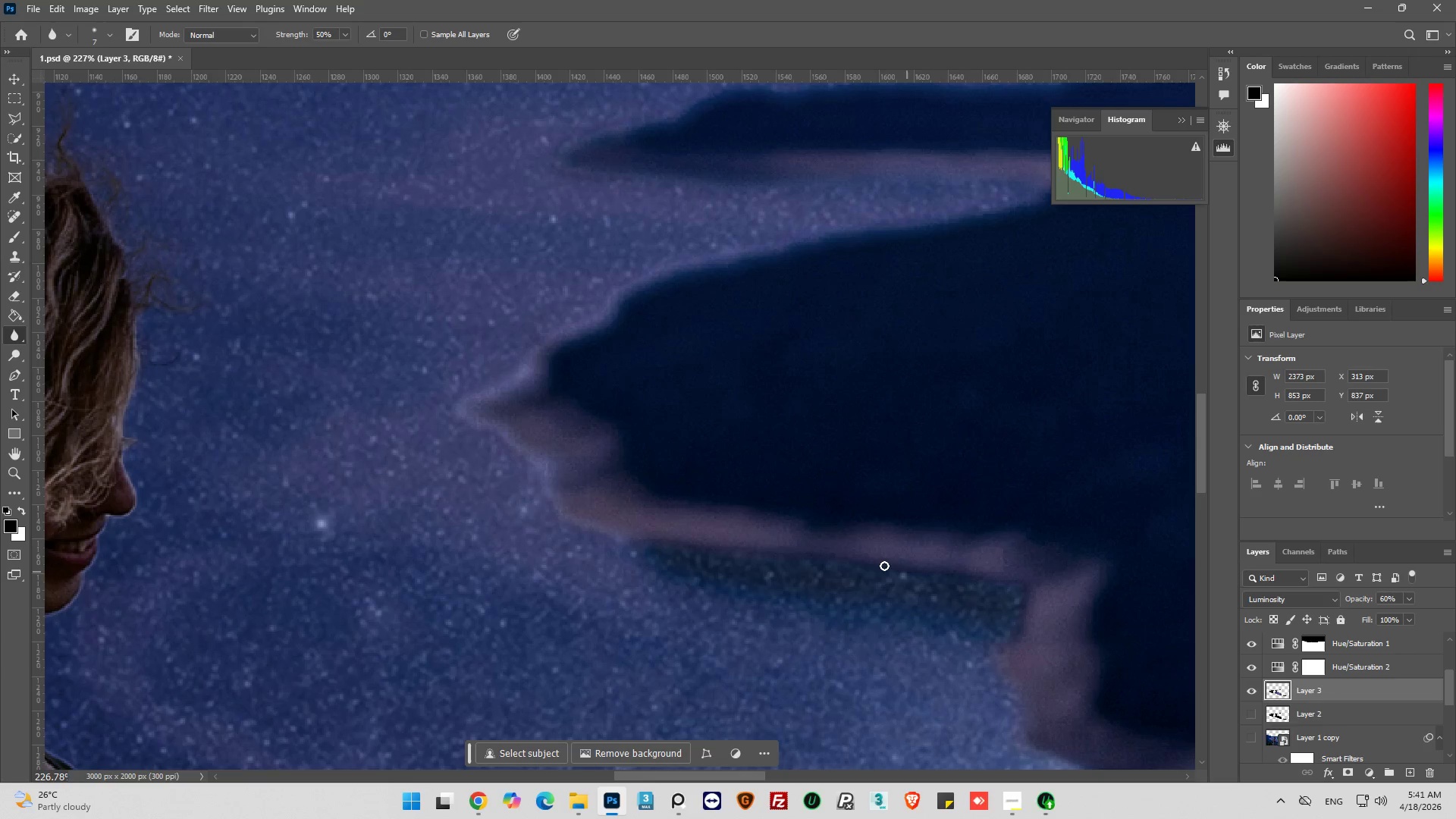 
left_click_drag(start_coordinate=[871, 563], to_coordinate=[905, 570])
 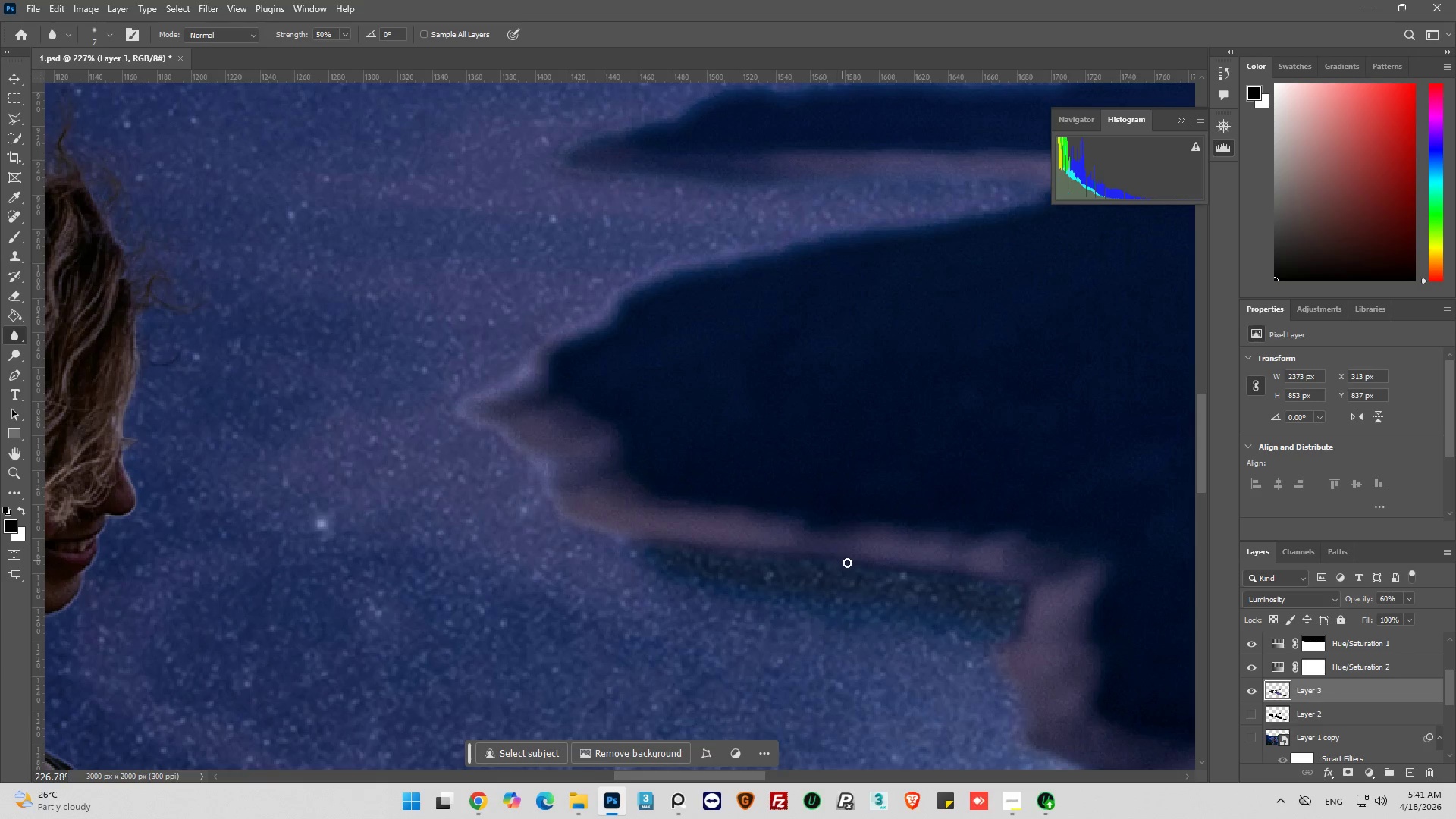 
left_click_drag(start_coordinate=[849, 566], to_coordinate=[968, 579])
 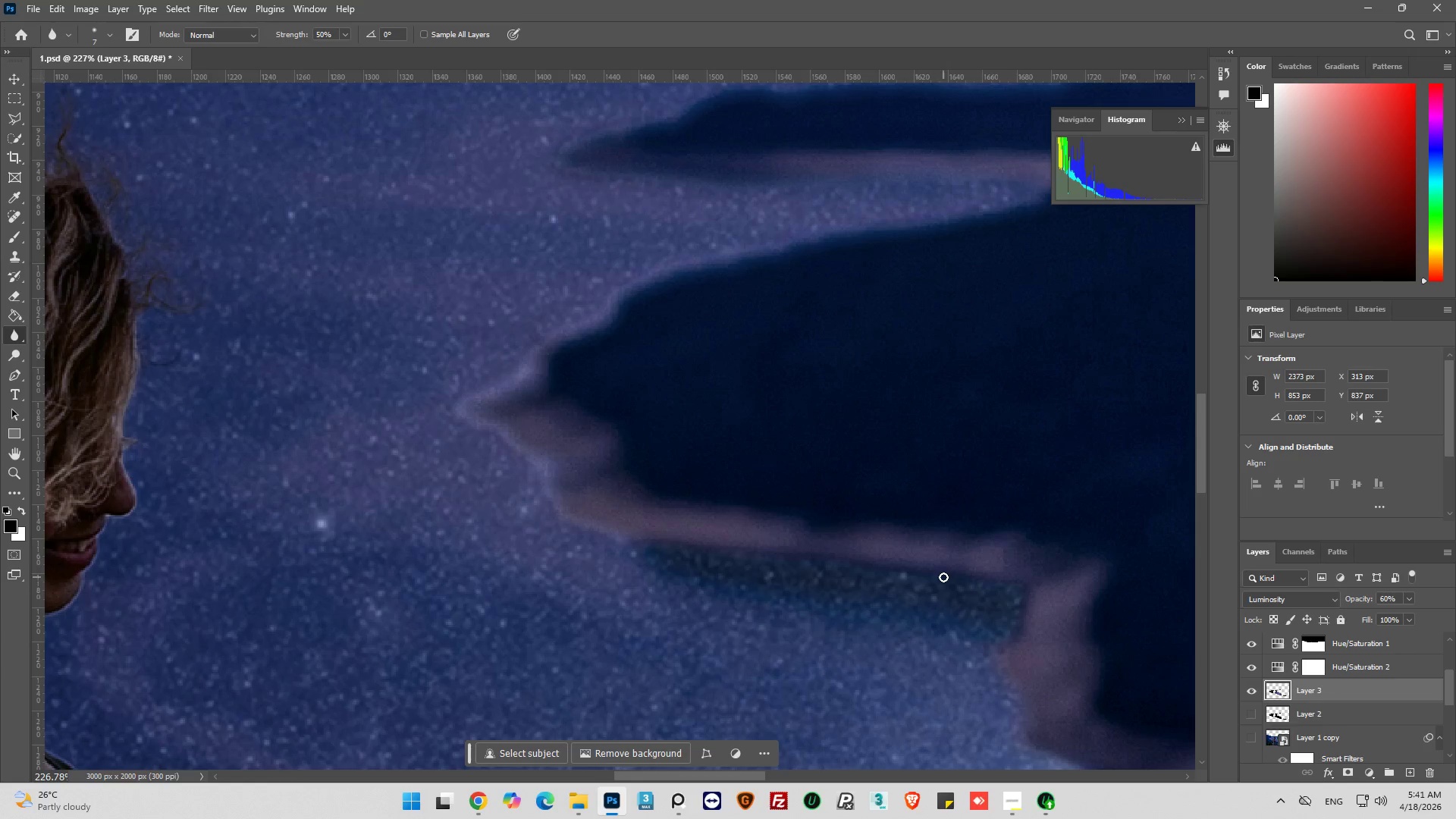 
left_click_drag(start_coordinate=[944, 577], to_coordinate=[1021, 588])
 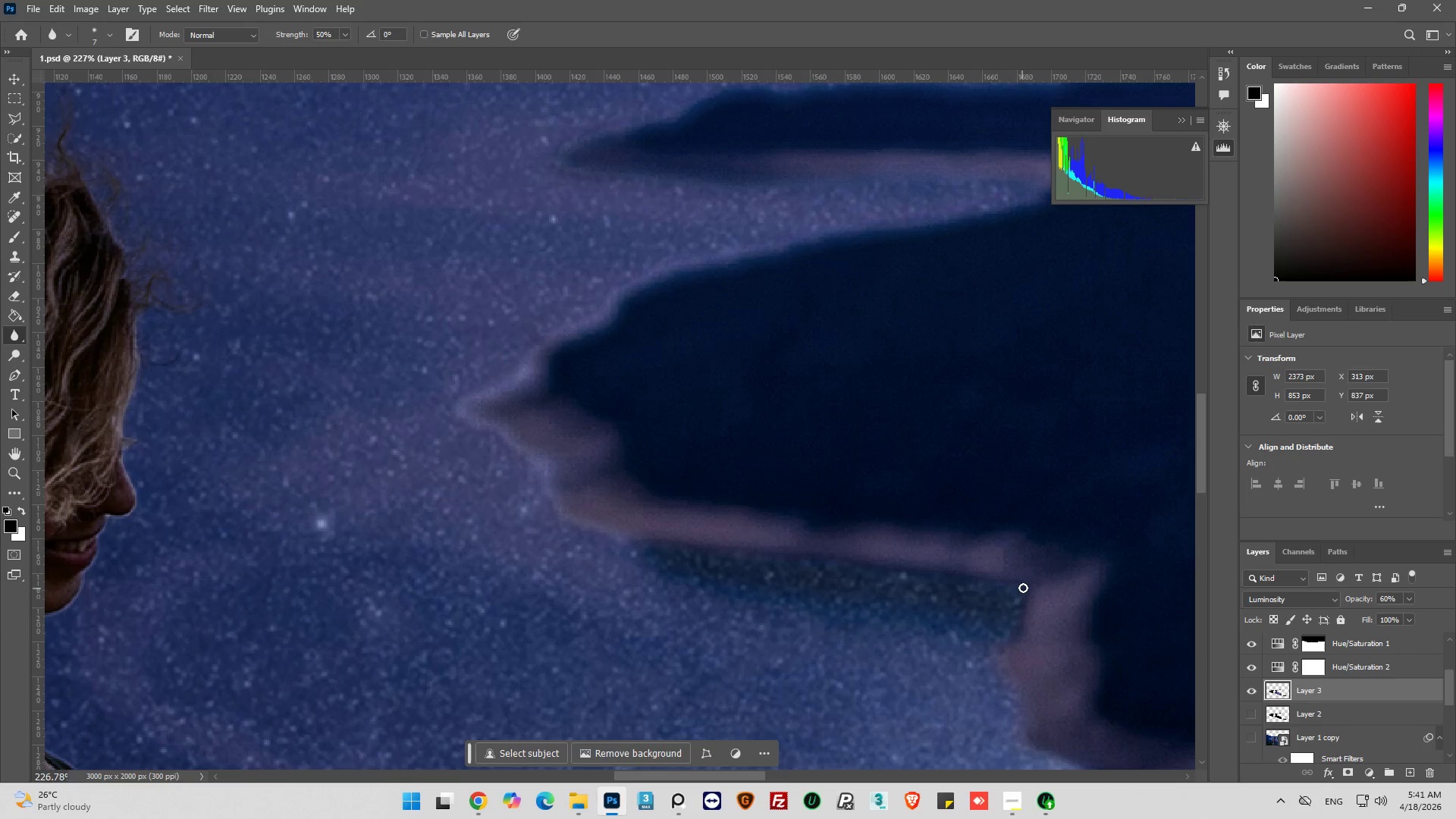 
left_click_drag(start_coordinate=[1026, 586], to_coordinate=[1010, 586])
 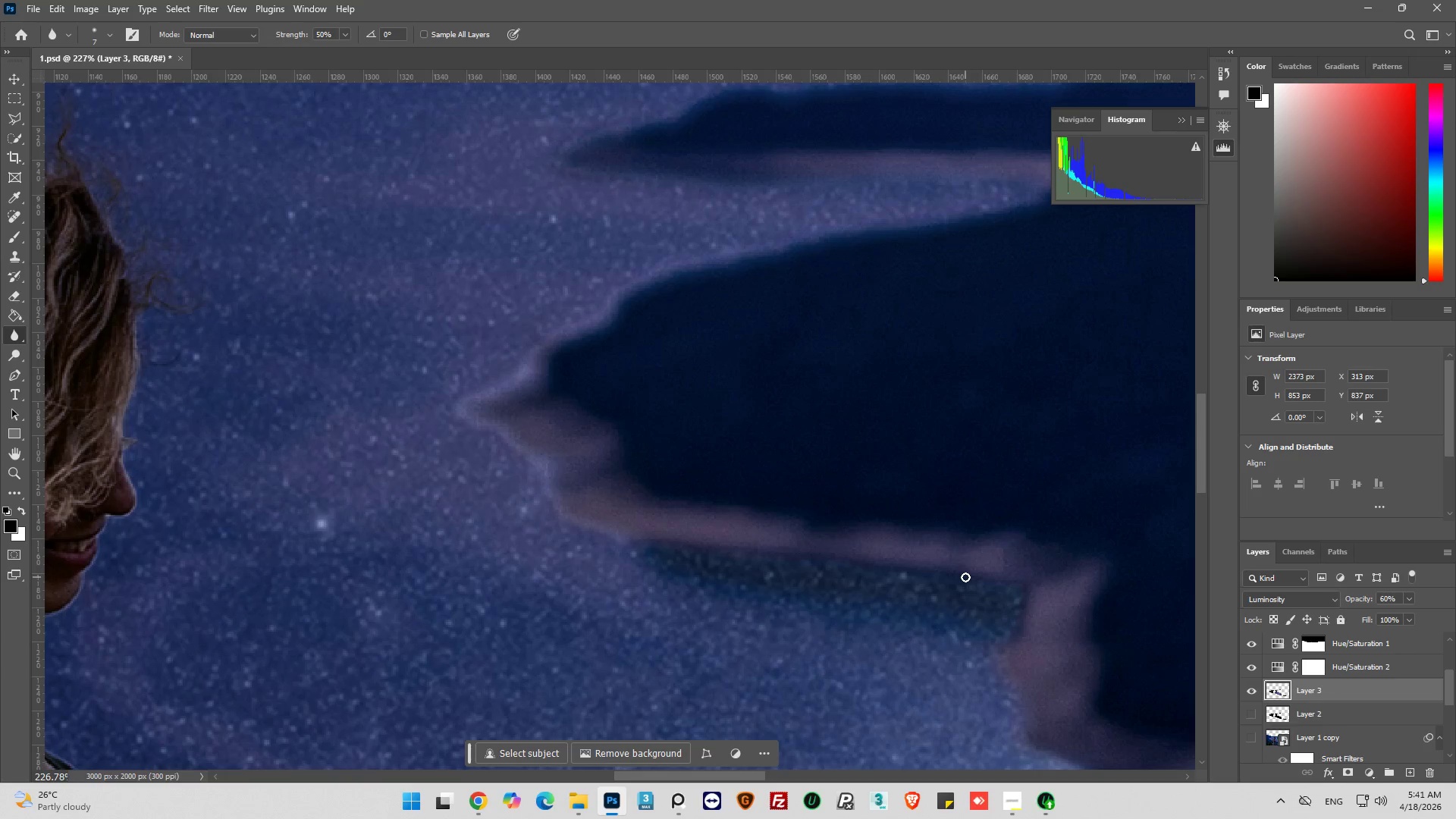 
hold_key(key=AltLeft, duration=0.72)
scroll: coordinate [986, 549], scroll_direction: down, amount: 13.0
 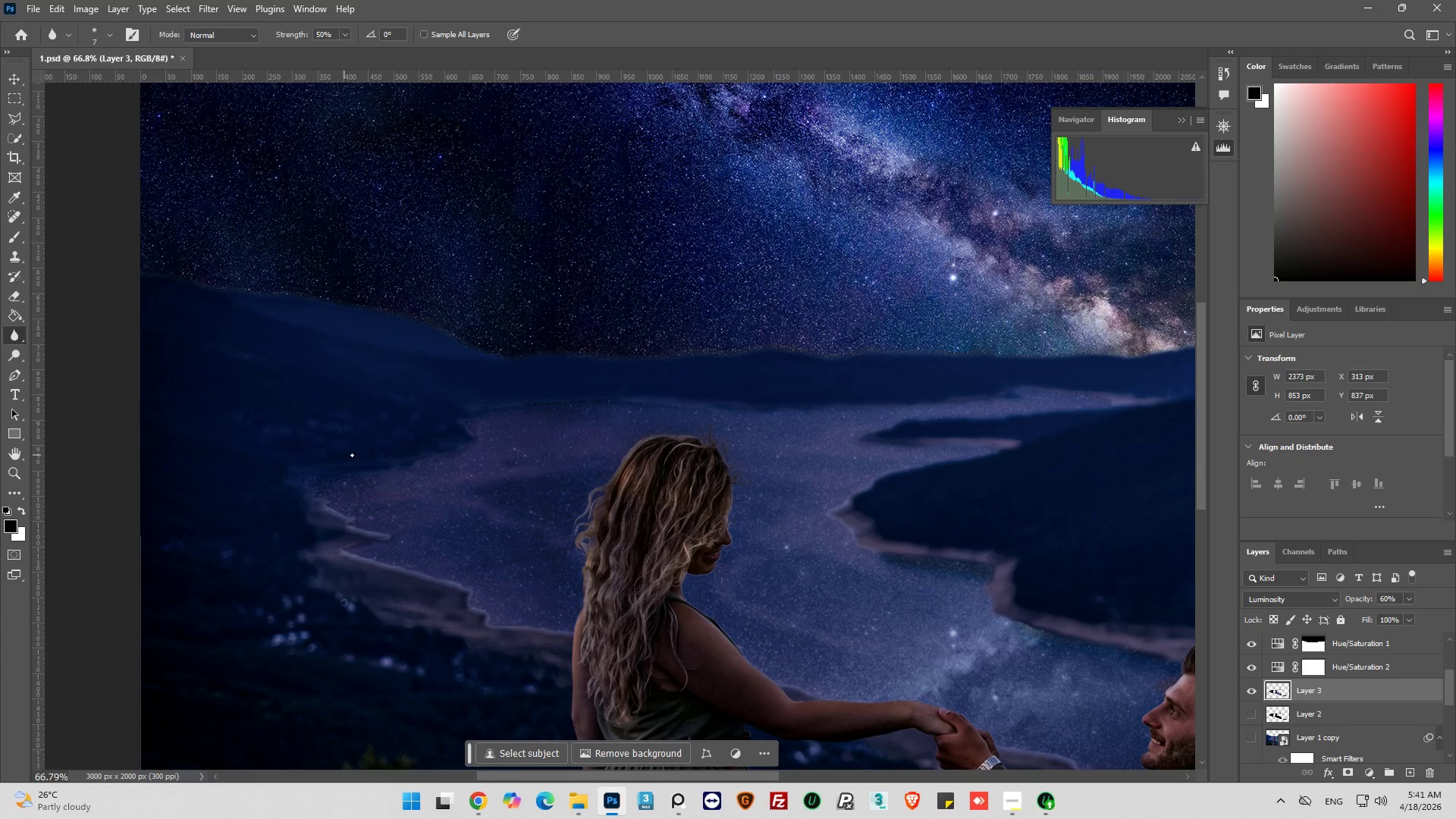 
hold_key(key=AltLeft, duration=0.97)
hold_key(key=AltLeft, duration=0.31)
scroll: coordinate [341, 474], scroll_direction: up, amount: 6.0
 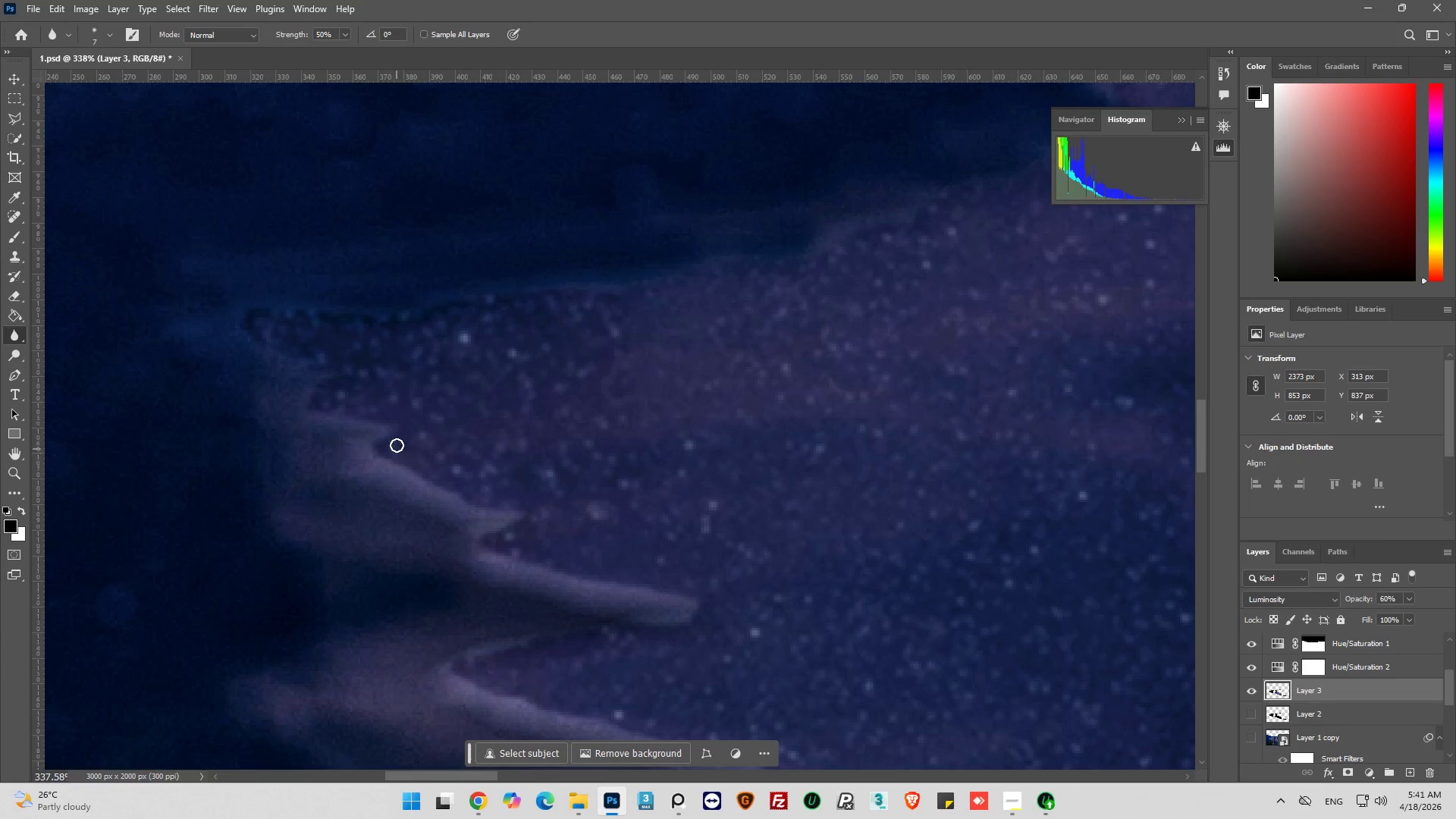 
left_click_drag(start_coordinate=[396, 428], to_coordinate=[374, 468])
 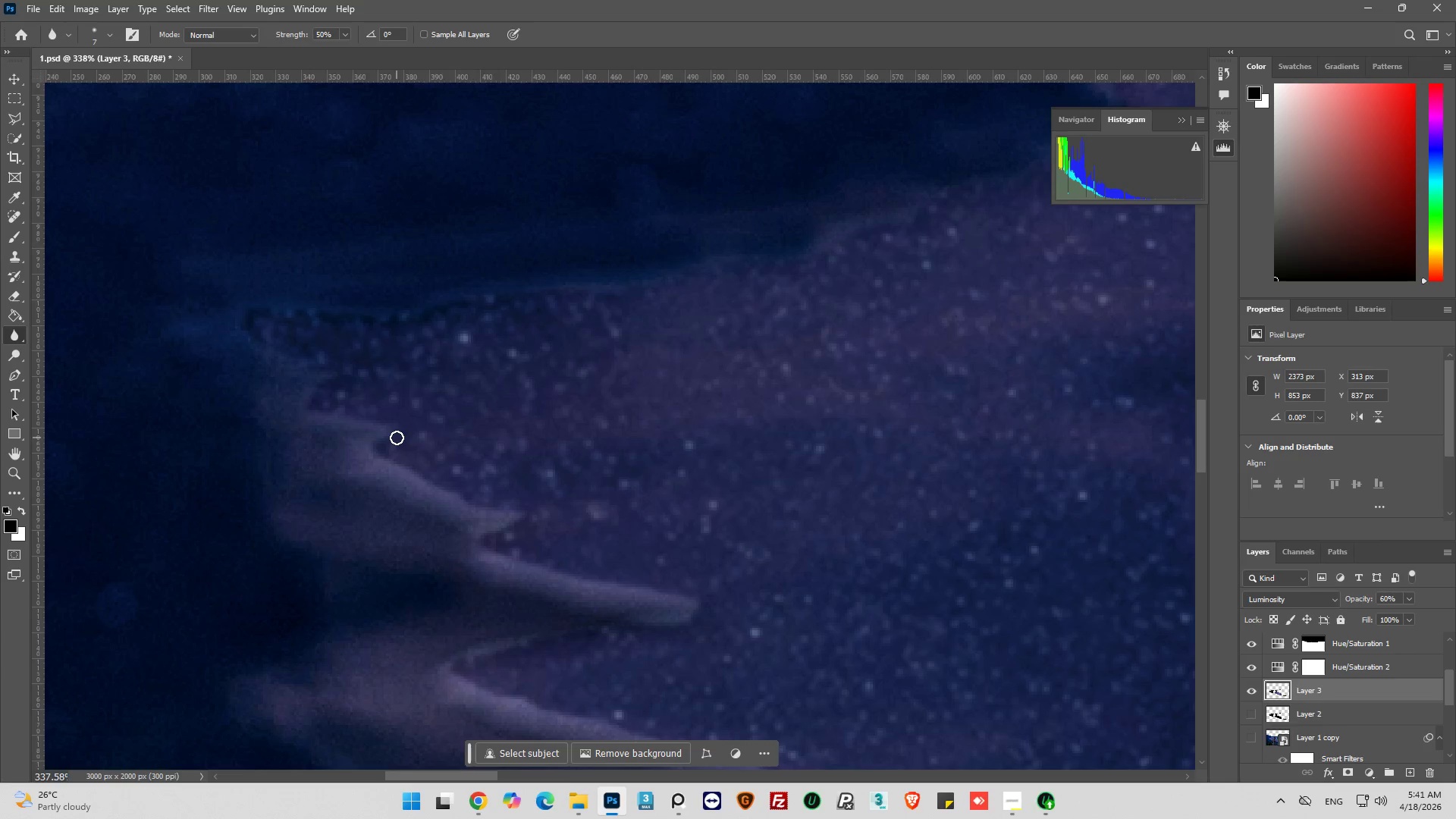 
left_click_drag(start_coordinate=[388, 438], to_coordinate=[376, 463])
 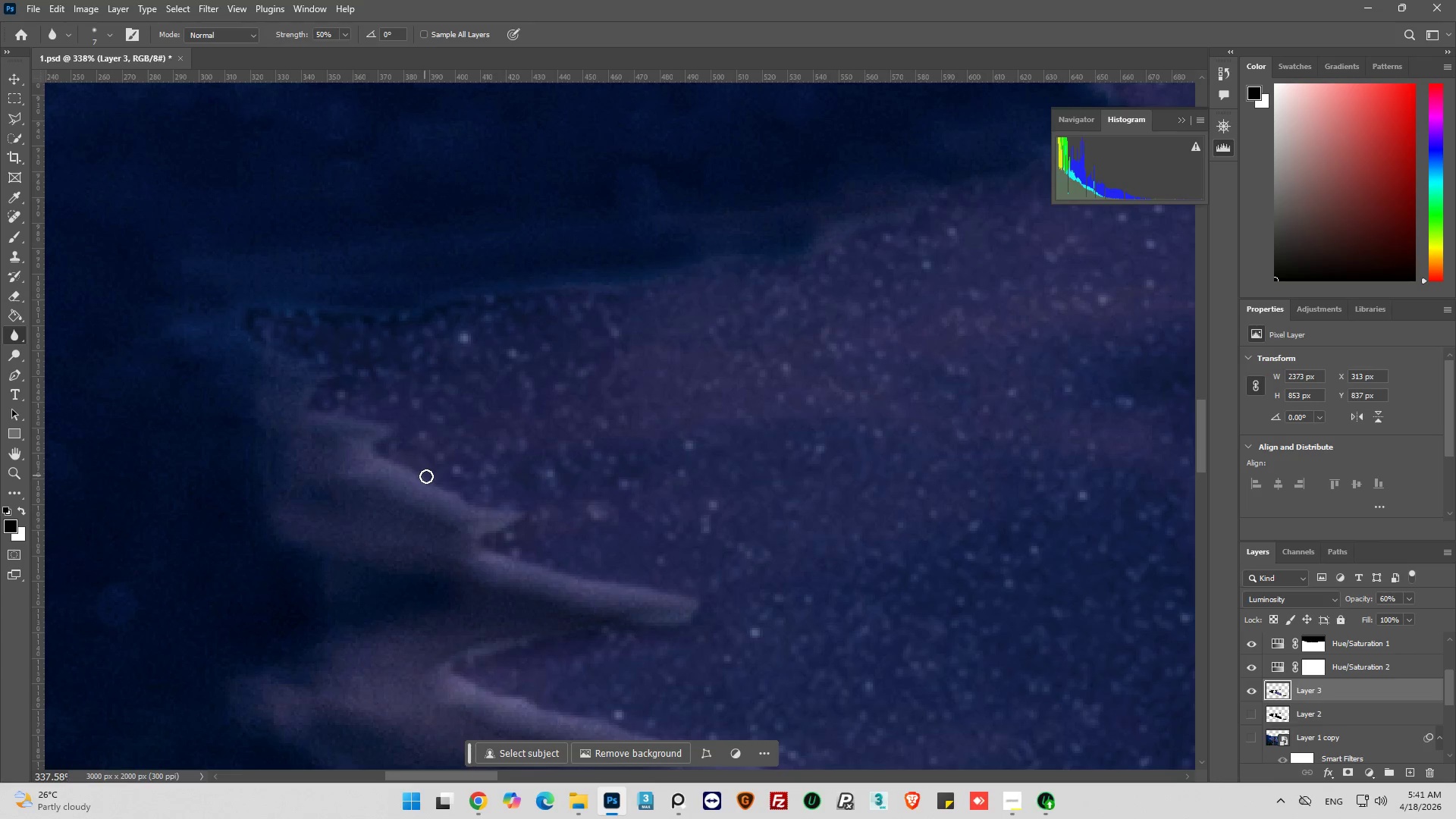 
left_click_drag(start_coordinate=[426, 476], to_coordinate=[384, 463])
 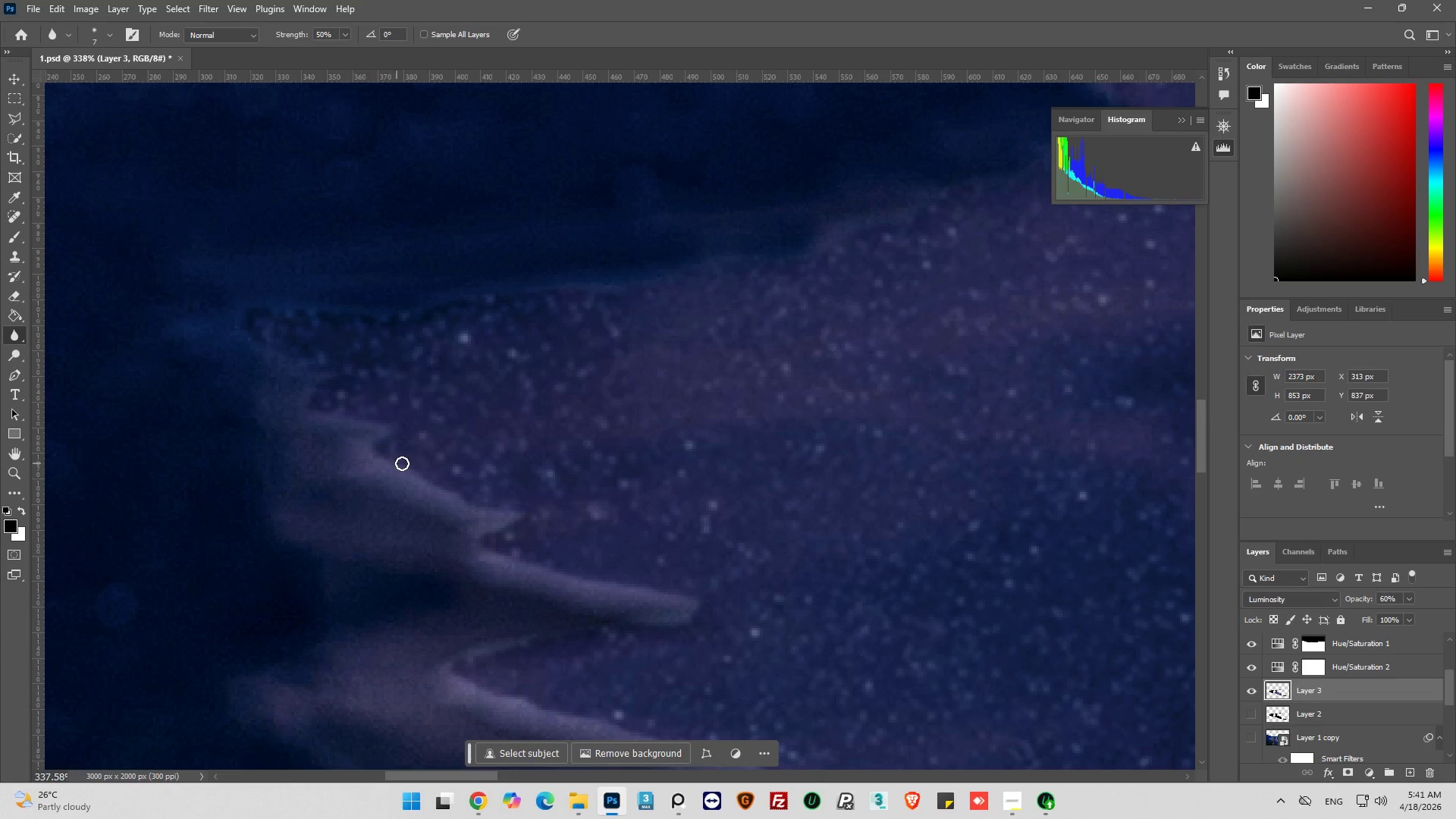 
left_click_drag(start_coordinate=[404, 463], to_coordinate=[445, 504])
 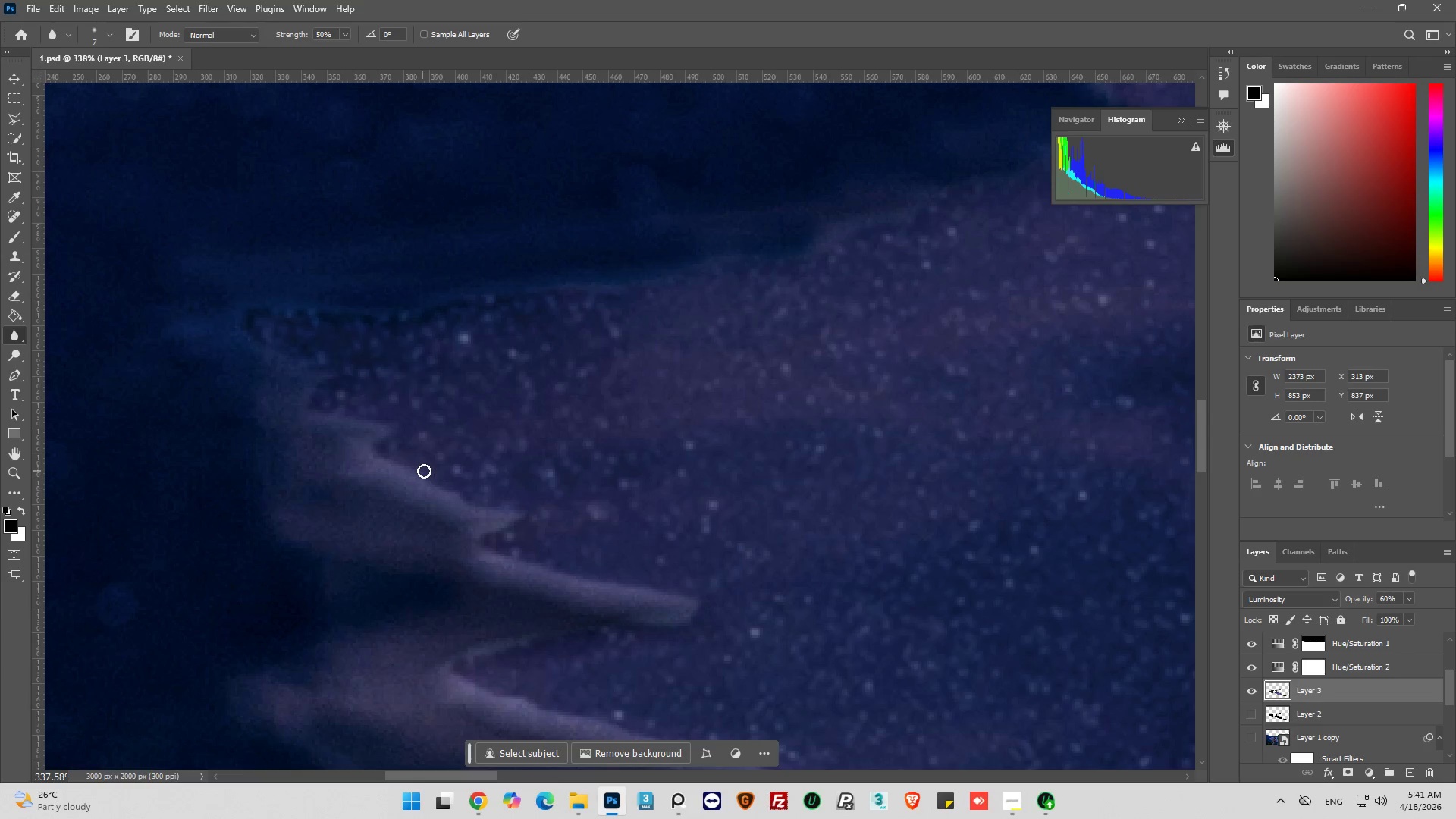 
left_click_drag(start_coordinate=[424, 471], to_coordinate=[465, 494])
 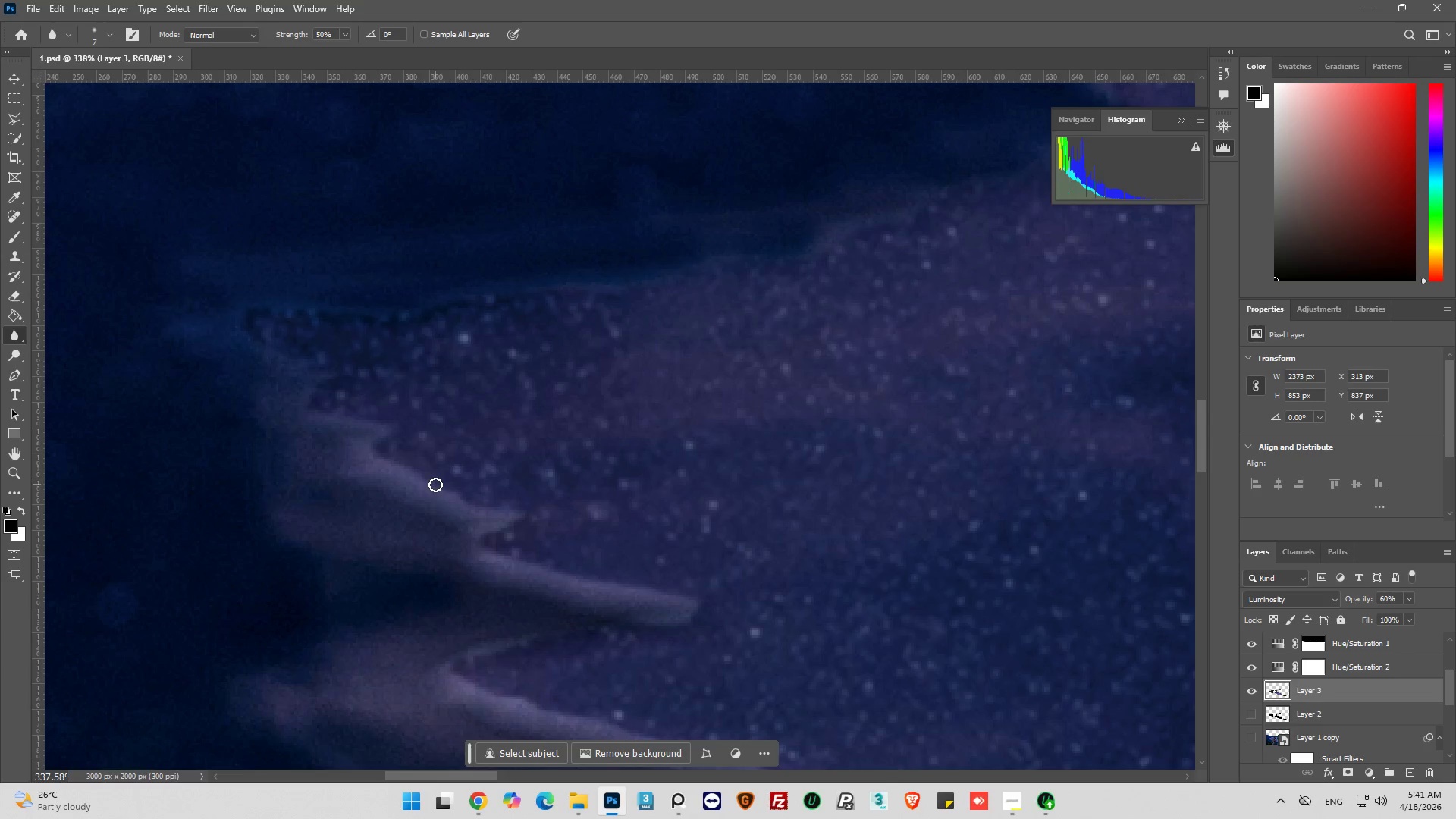 
left_click_drag(start_coordinate=[435, 485], to_coordinate=[478, 516])
 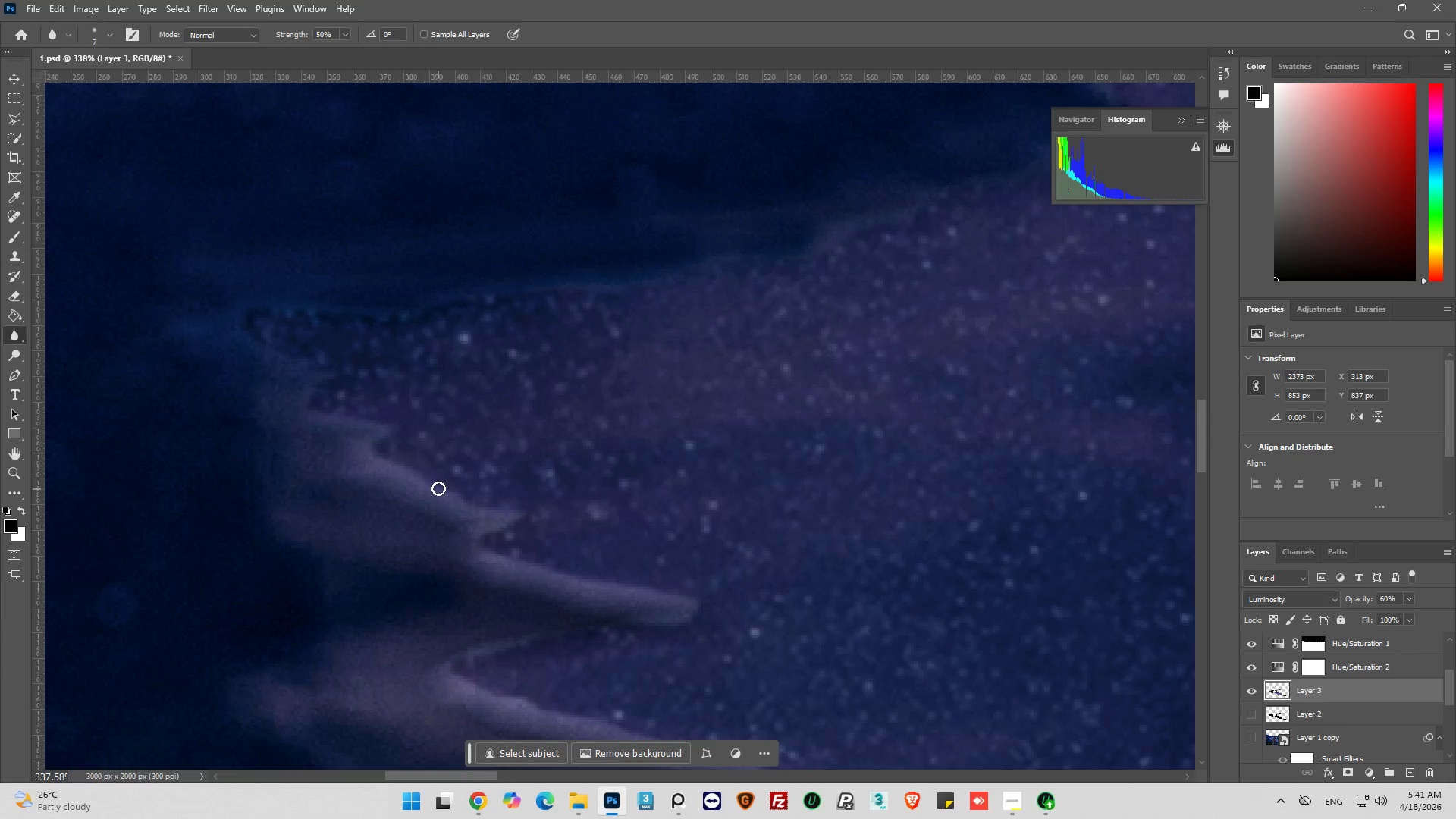 
left_click_drag(start_coordinate=[447, 488], to_coordinate=[526, 513])
 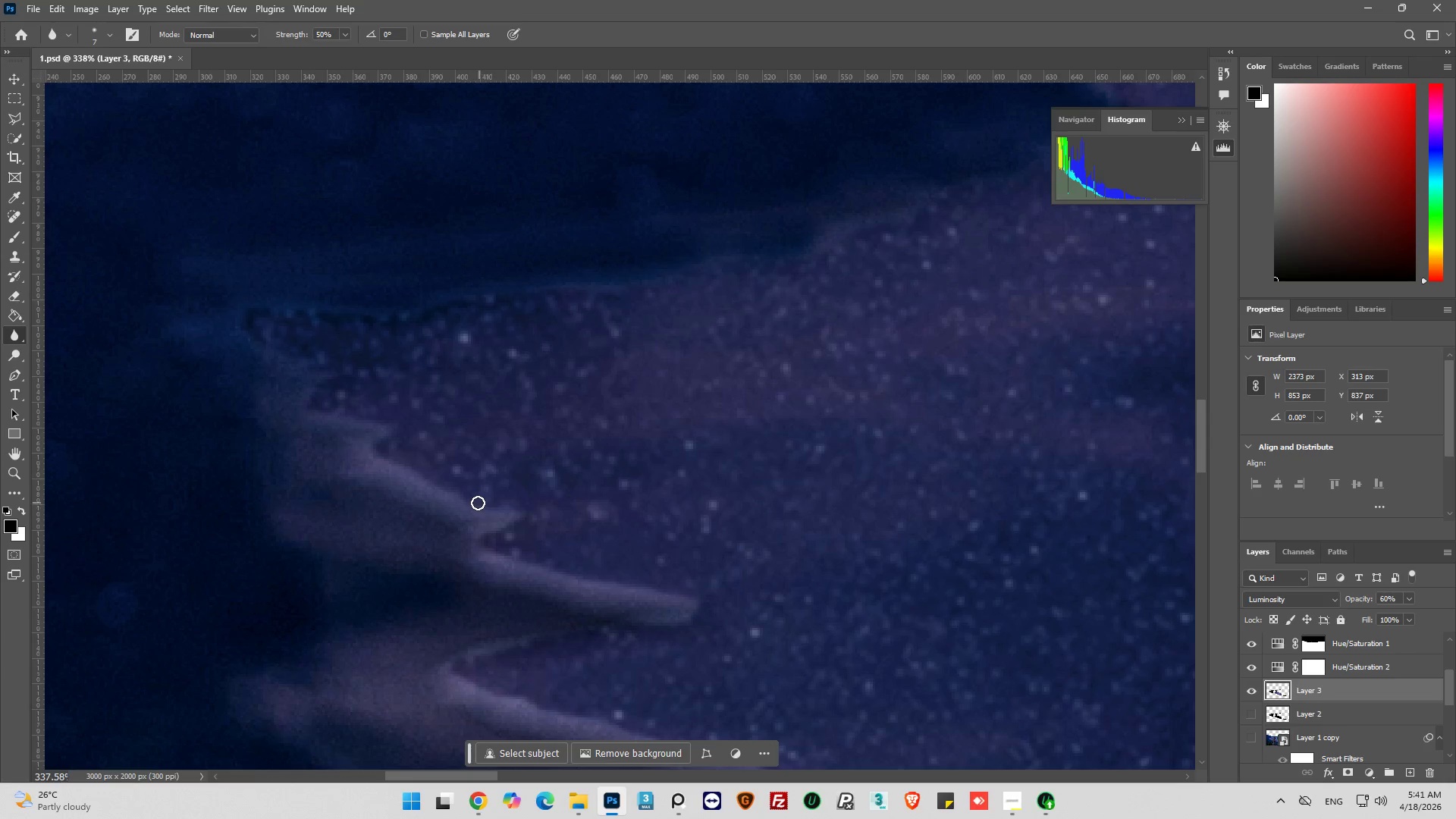 
left_click_drag(start_coordinate=[476, 502], to_coordinate=[522, 519])
 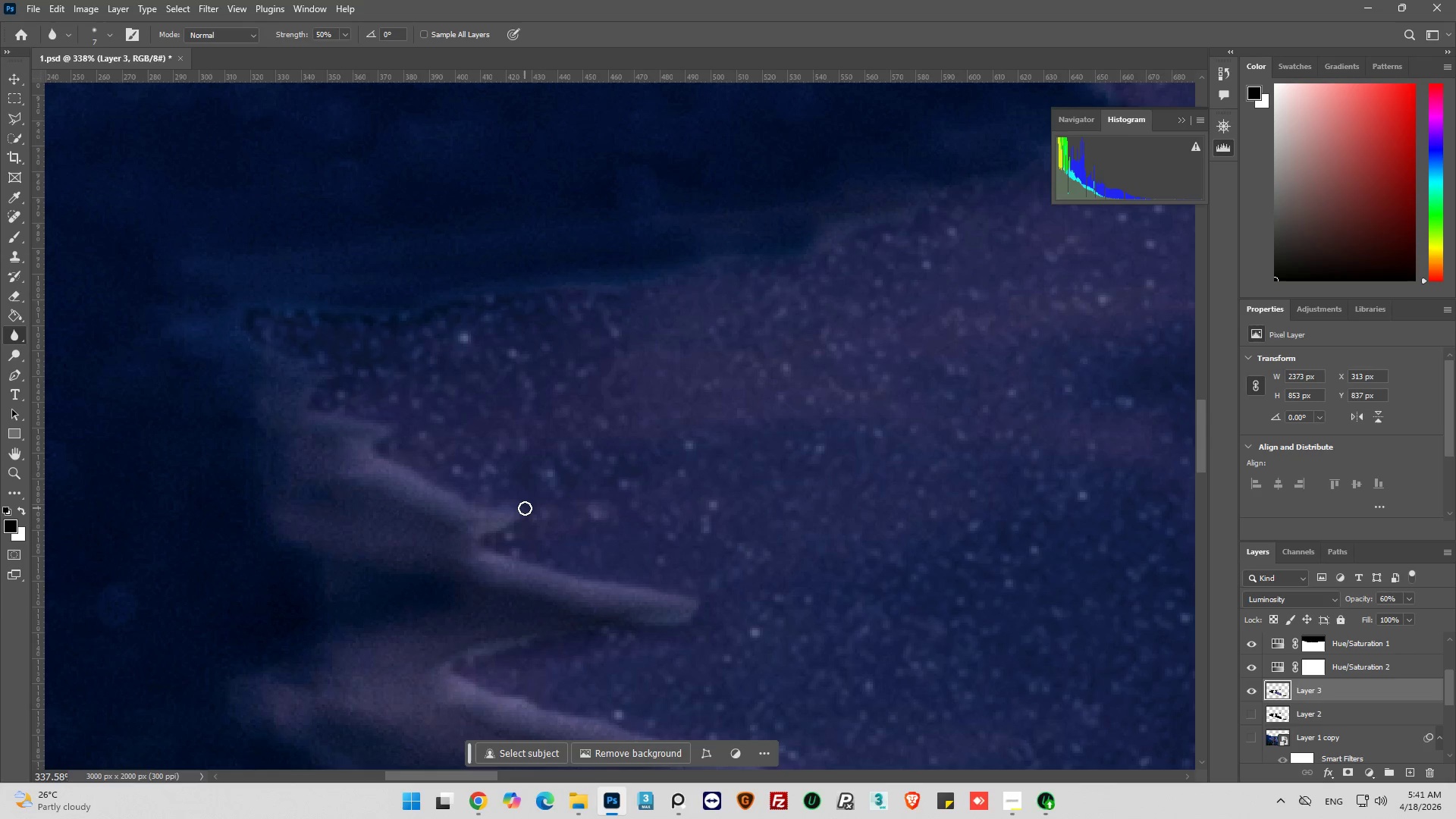 
left_click_drag(start_coordinate=[525, 508], to_coordinate=[468, 535])
 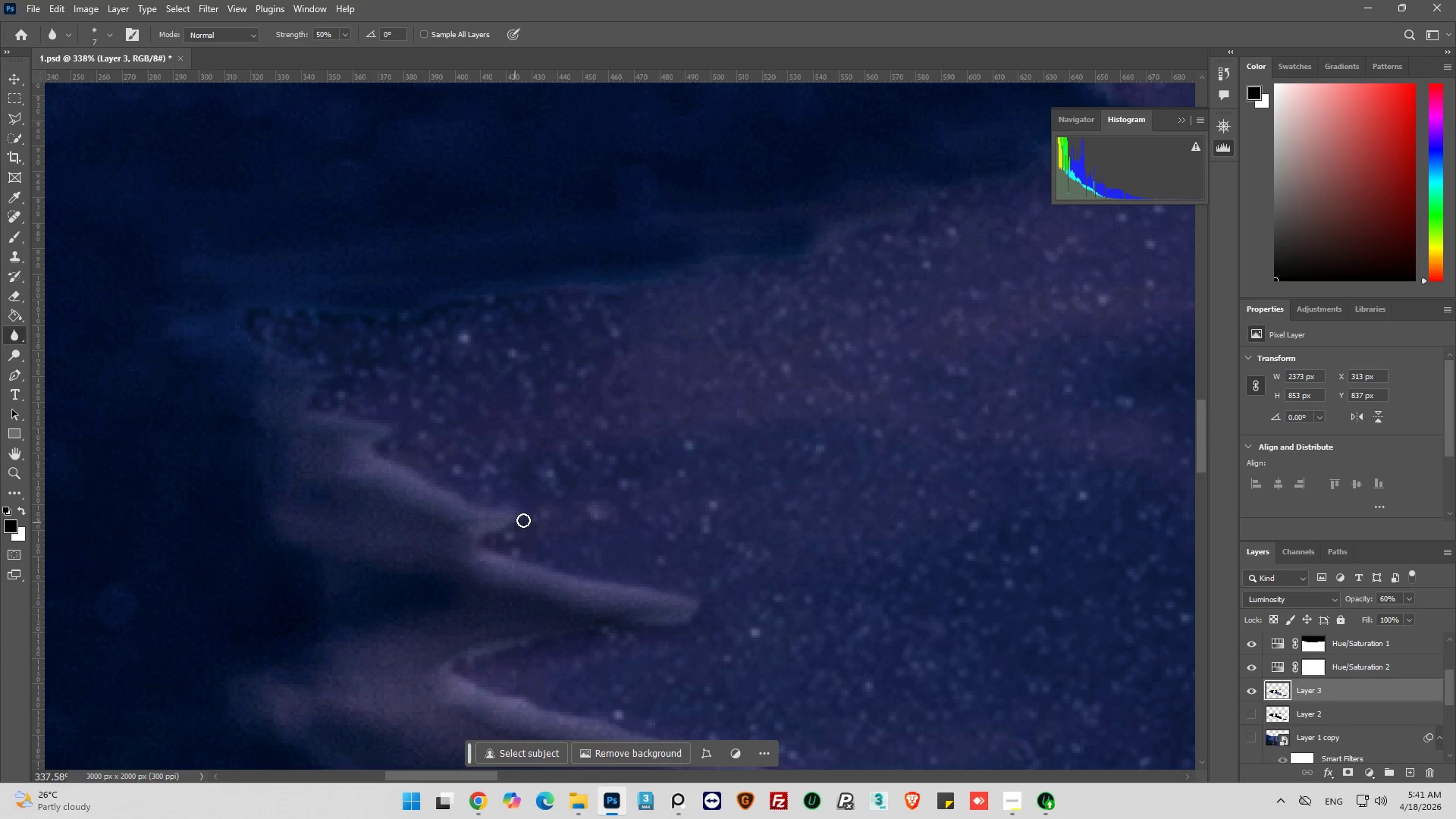 
left_click_drag(start_coordinate=[525, 520], to_coordinate=[475, 533])
 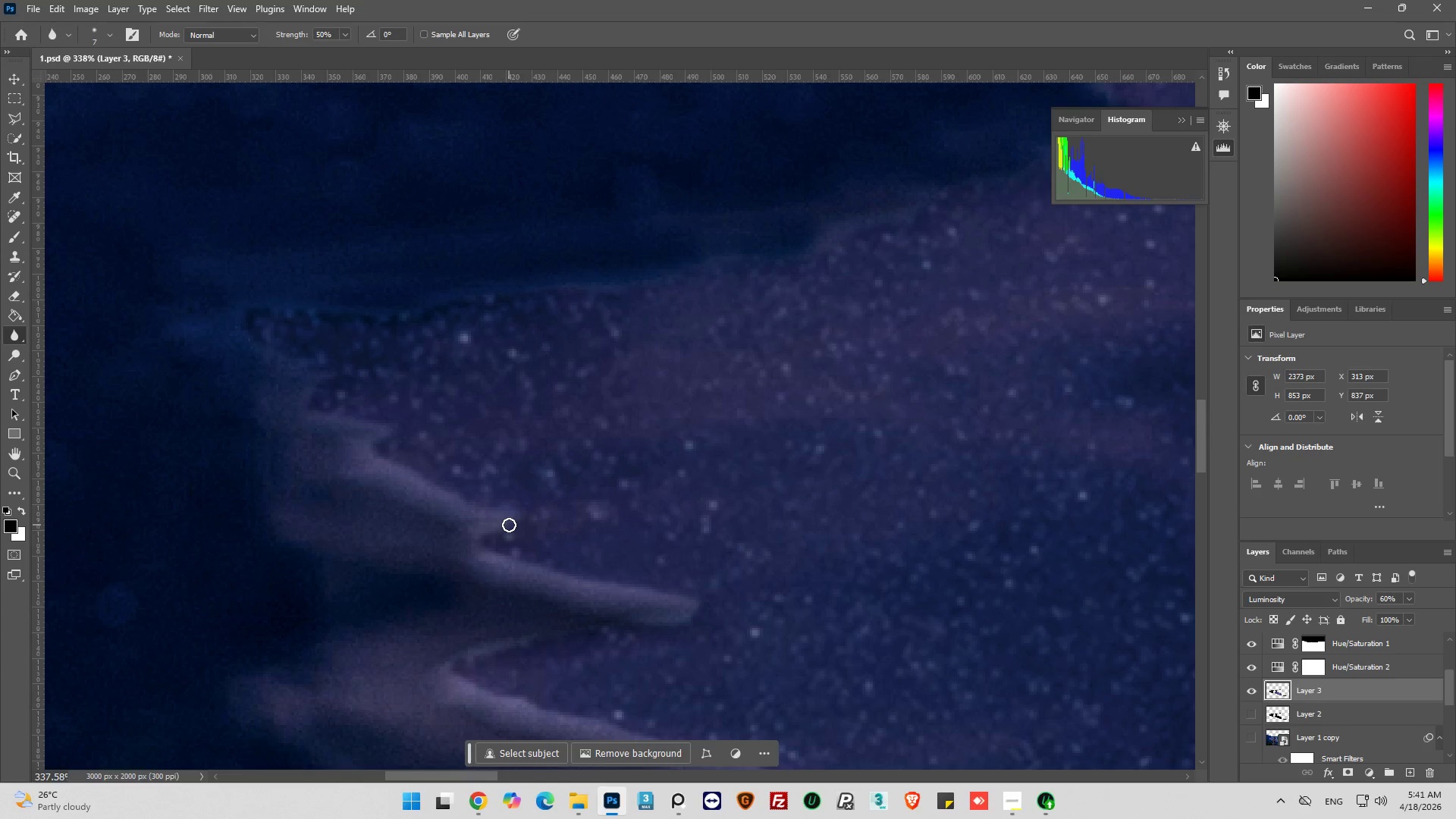 
left_click_drag(start_coordinate=[509, 525], to_coordinate=[474, 539])
 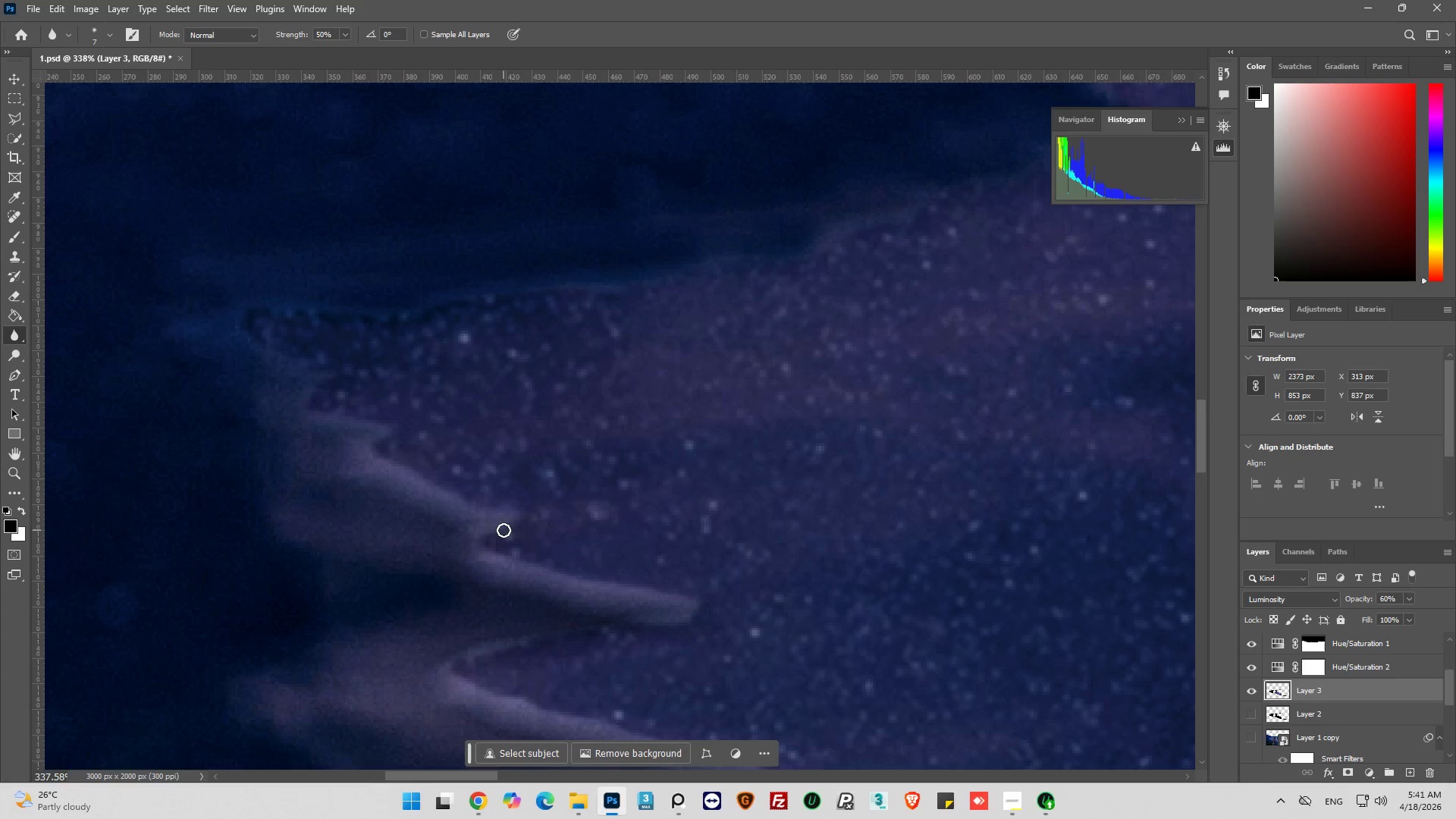 
left_click_drag(start_coordinate=[504, 530], to_coordinate=[502, 551])
 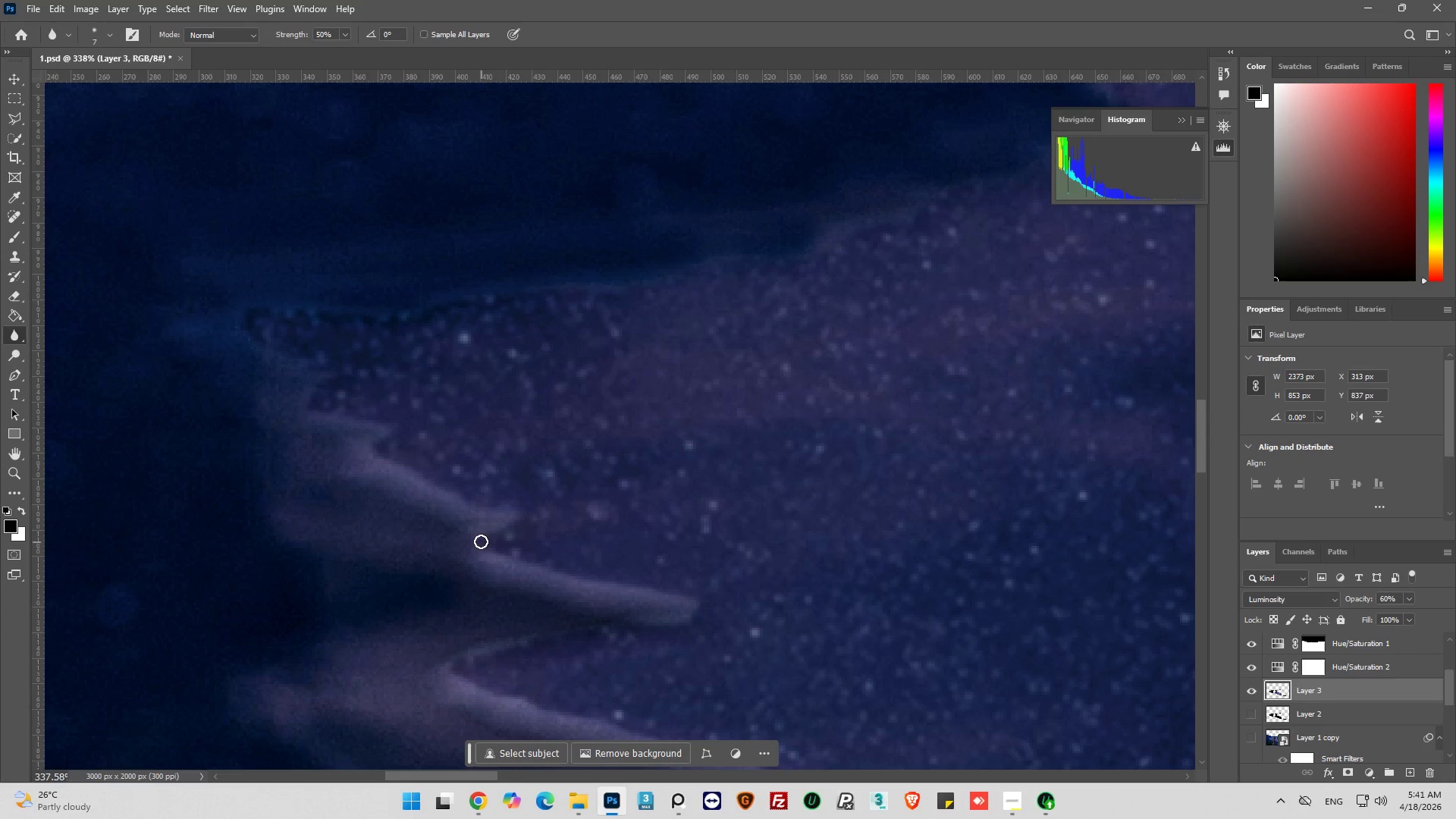 
left_click_drag(start_coordinate=[481, 541], to_coordinate=[510, 573])
 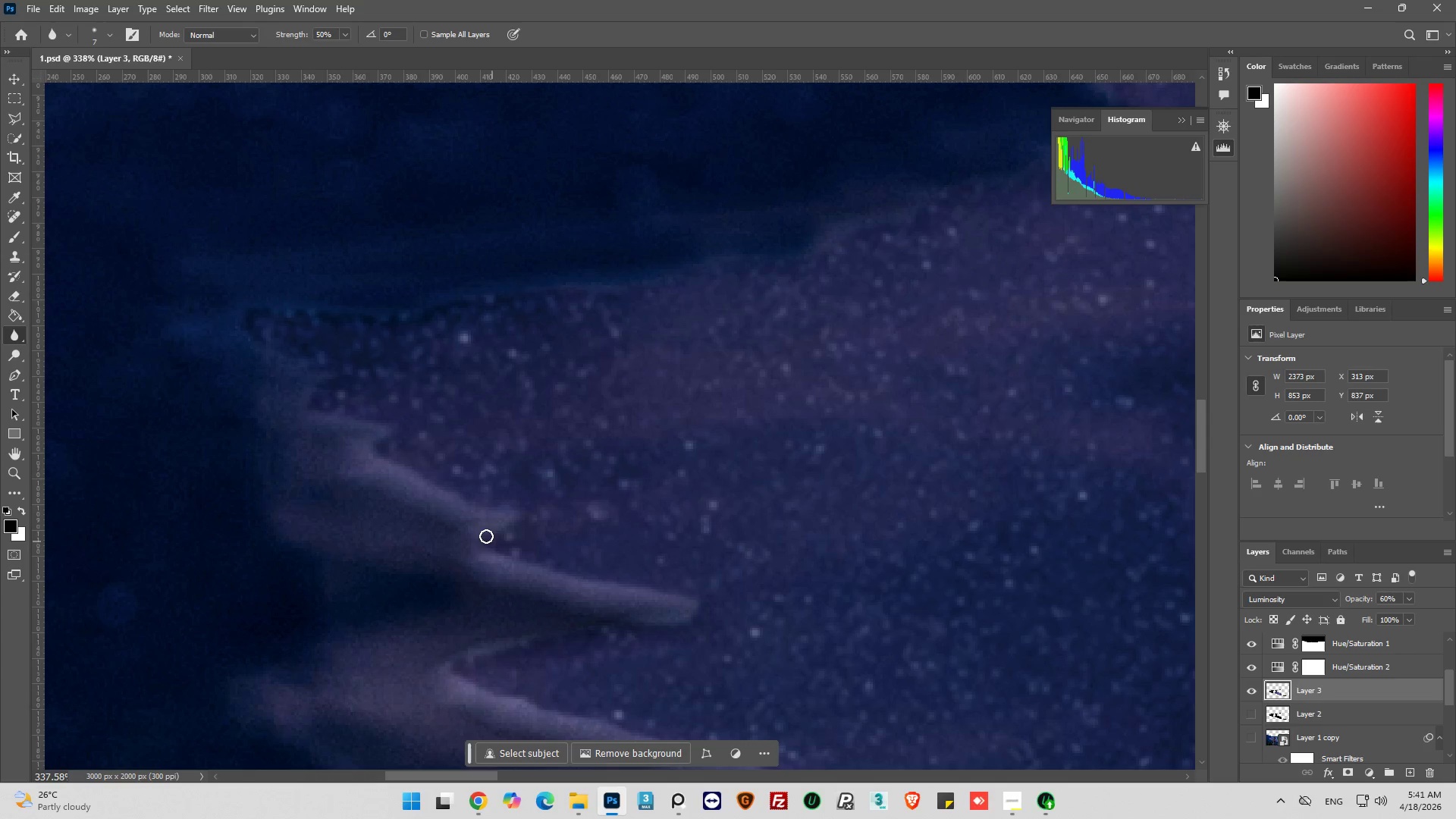 
left_click_drag(start_coordinate=[485, 538], to_coordinate=[532, 565])
 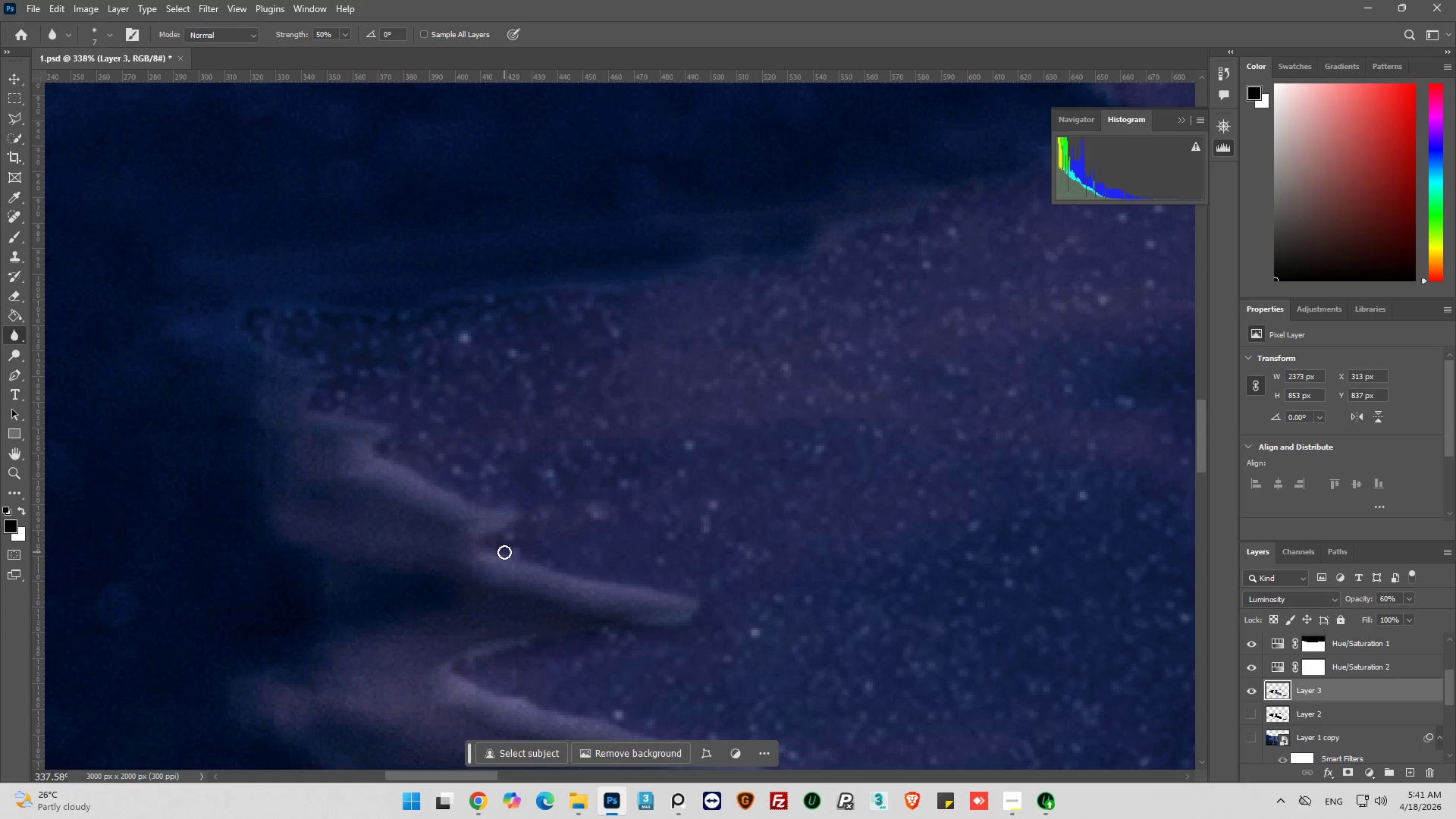 
left_click_drag(start_coordinate=[504, 552], to_coordinate=[595, 587])
 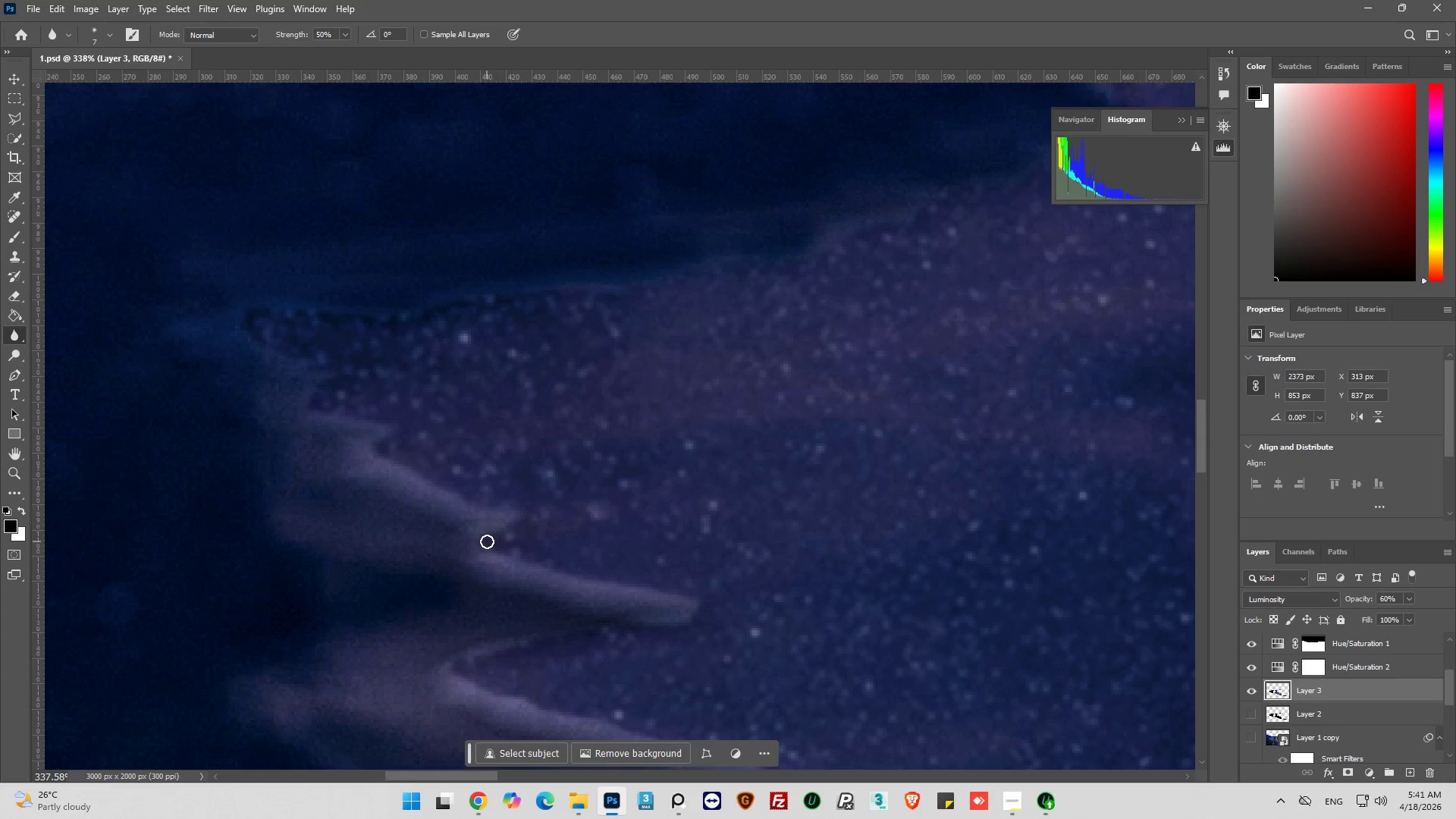 
left_click_drag(start_coordinate=[487, 541], to_coordinate=[592, 584])
 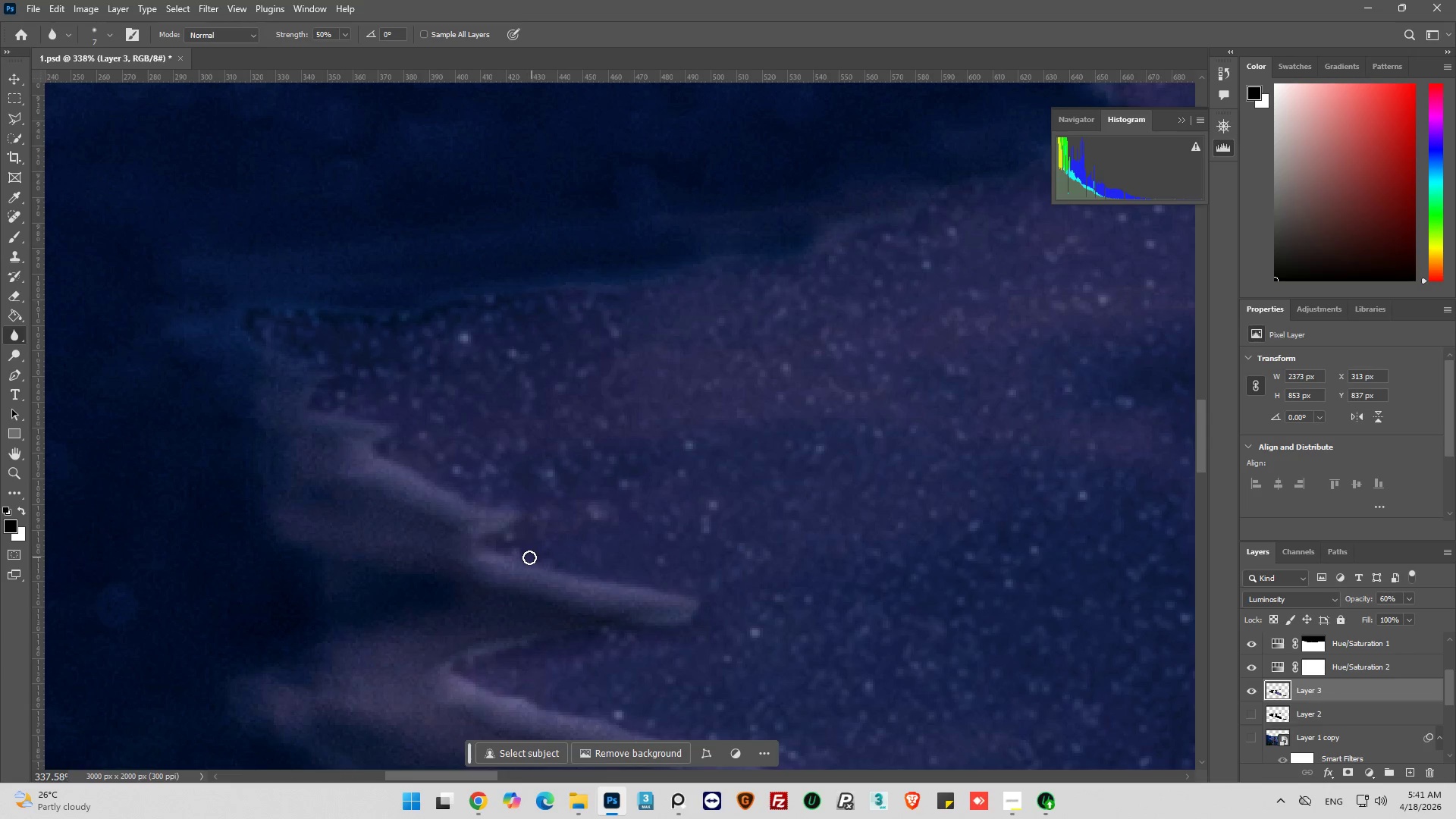 
left_click_drag(start_coordinate=[529, 557], to_coordinate=[636, 585])
 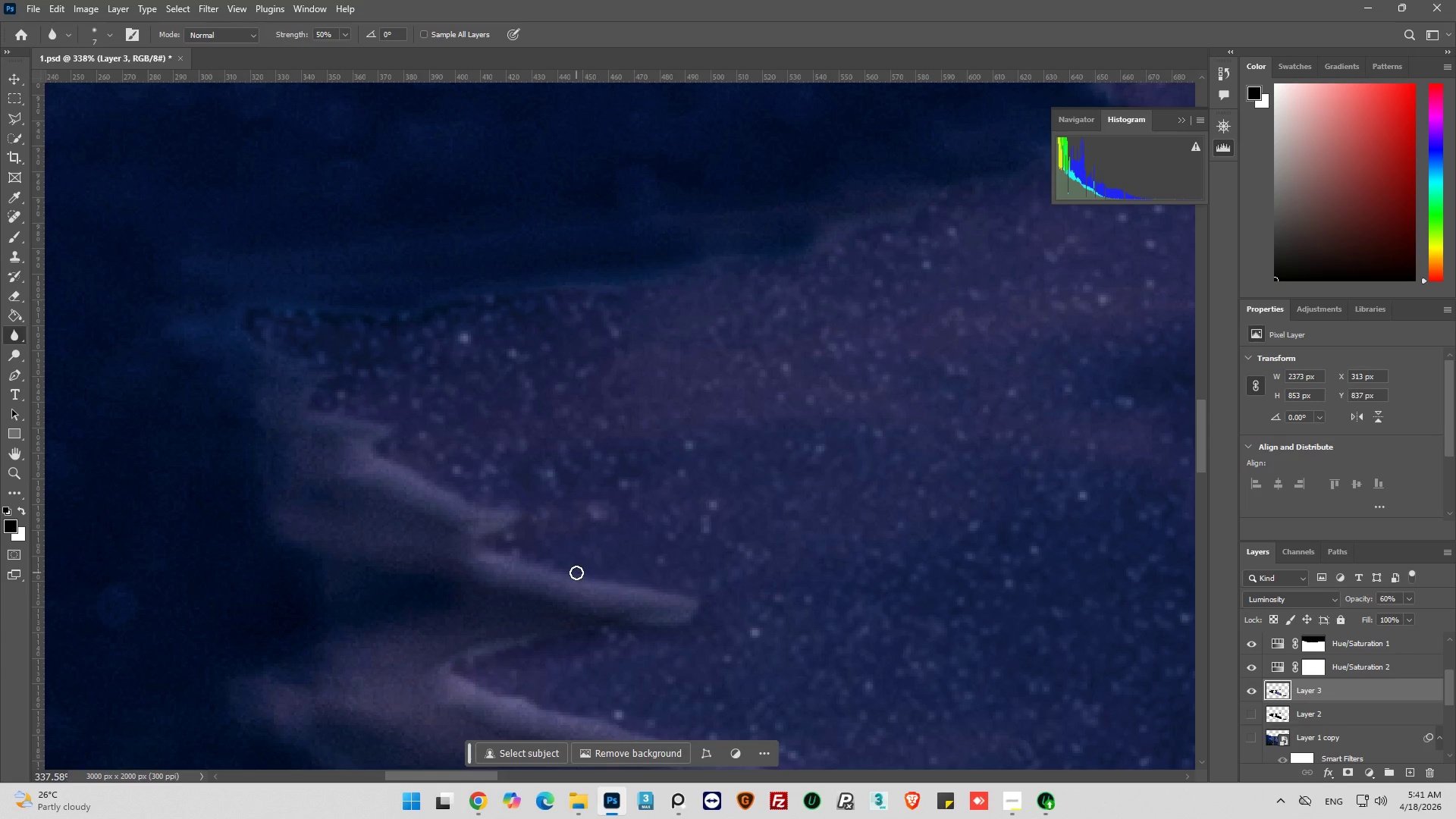 
left_click_drag(start_coordinate=[576, 573], to_coordinate=[682, 596])
 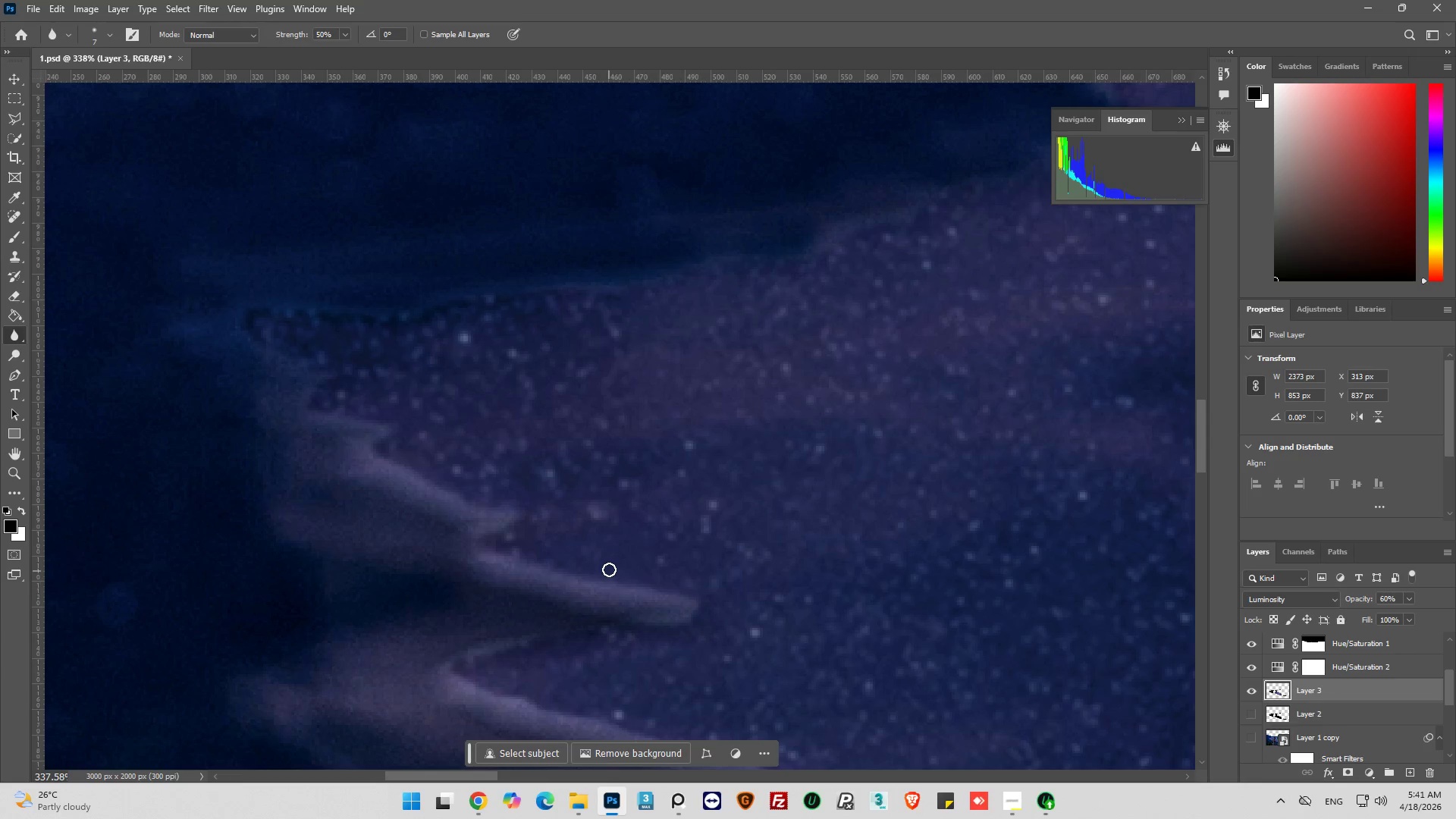 
left_click_drag(start_coordinate=[617, 570], to_coordinate=[679, 607])
 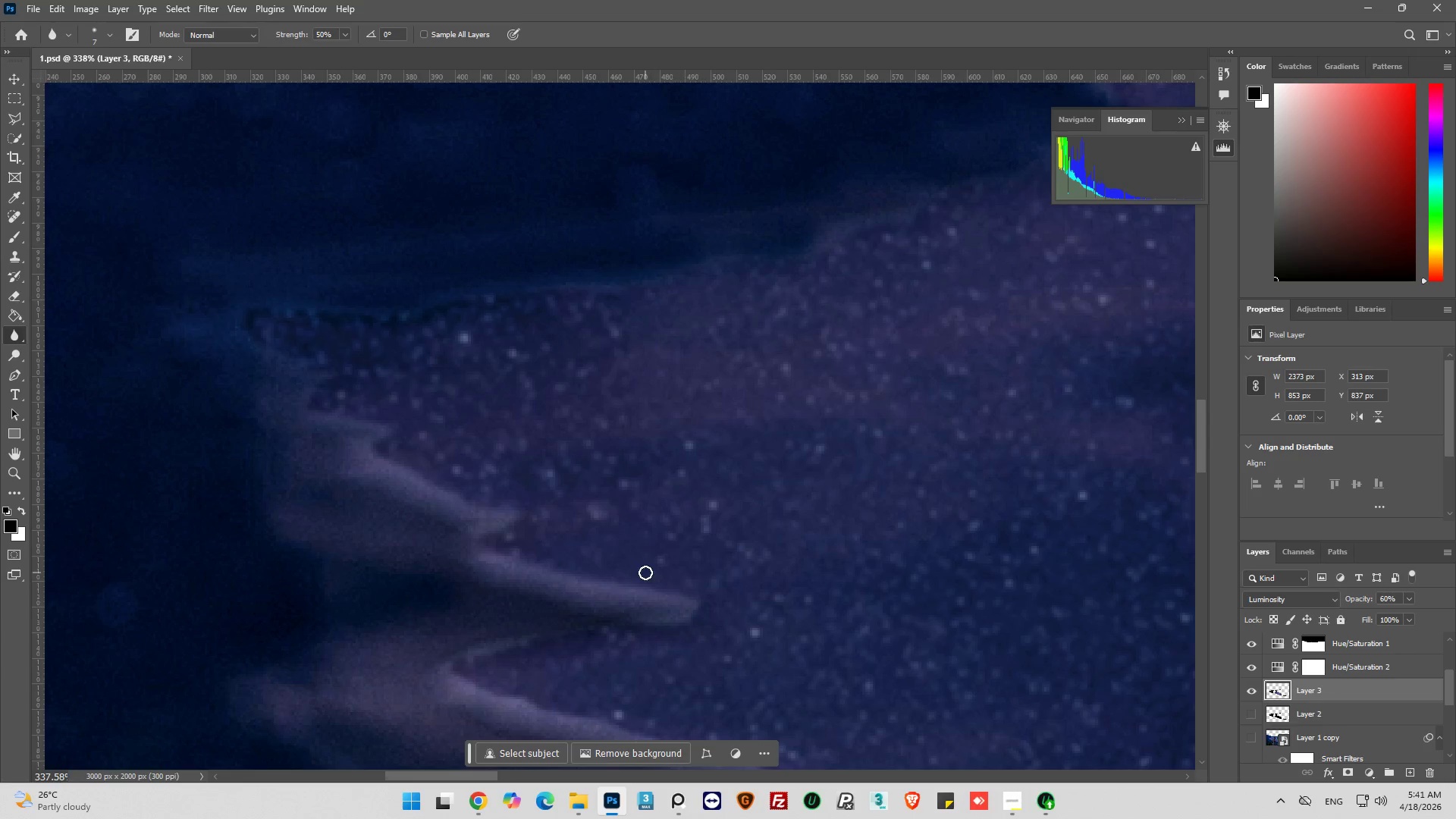 
left_click_drag(start_coordinate=[656, 574], to_coordinate=[701, 616])
 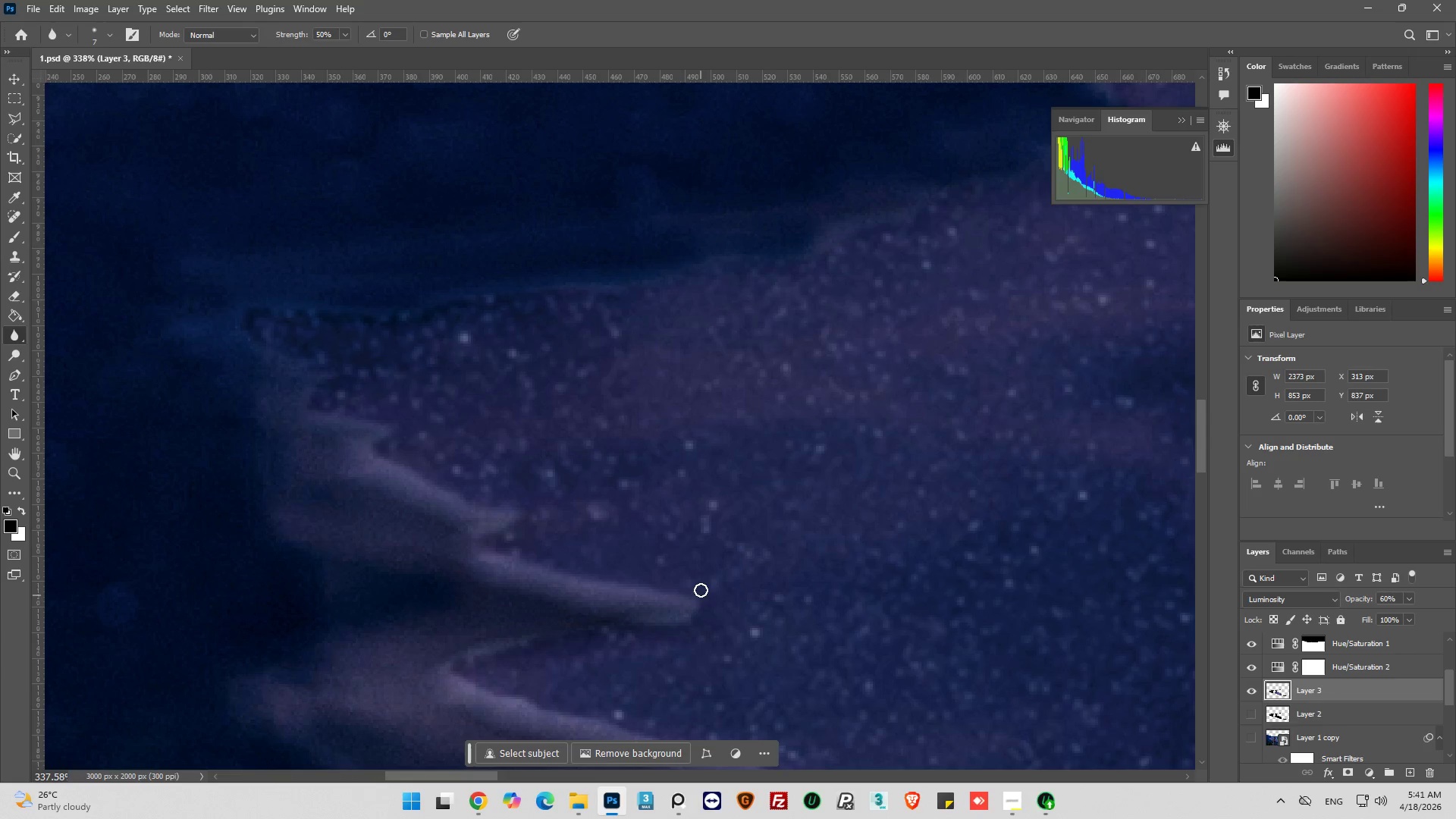 
left_click_drag(start_coordinate=[701, 590], to_coordinate=[681, 618])
 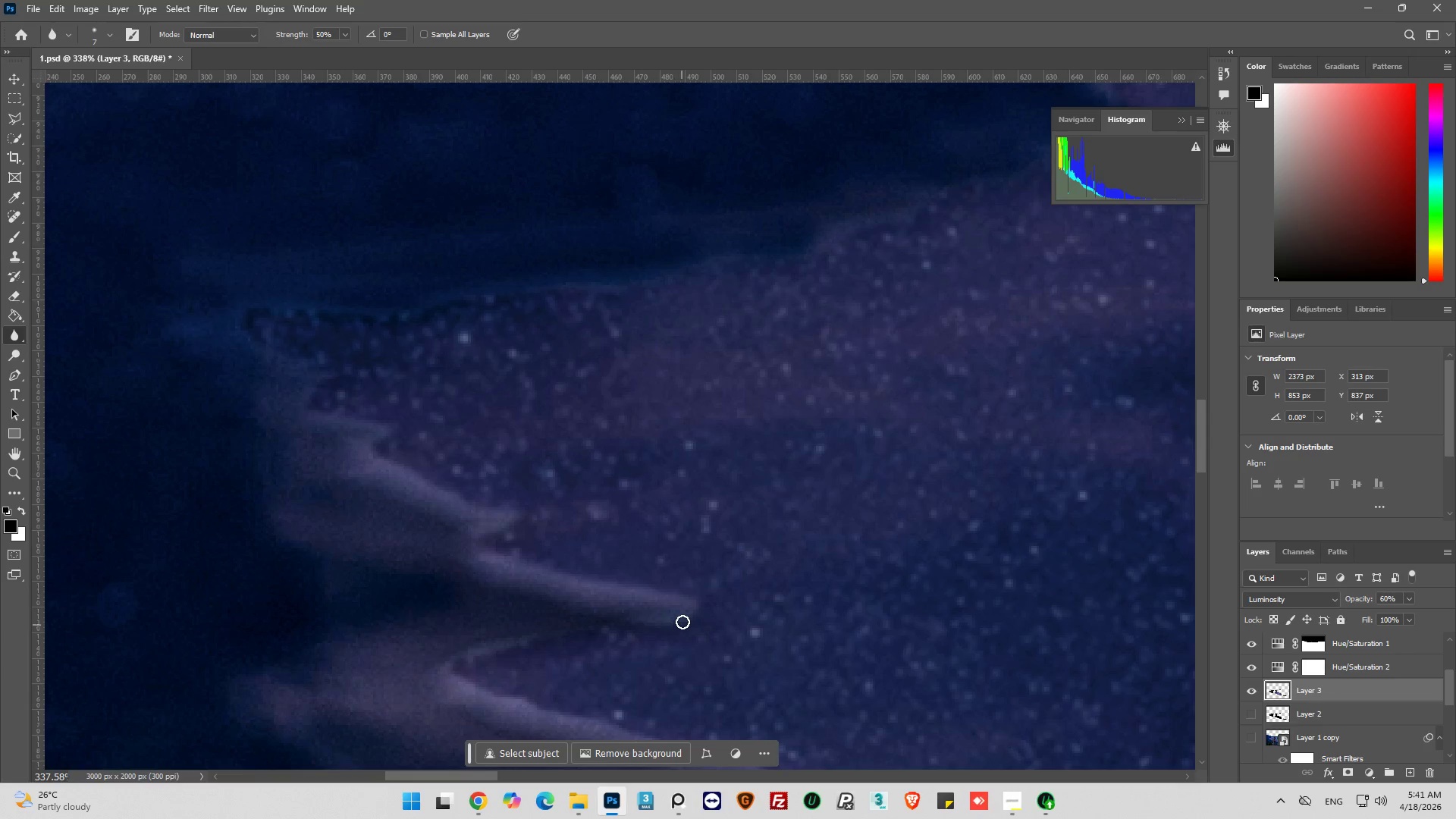 
left_click_drag(start_coordinate=[689, 616], to_coordinate=[662, 620])
 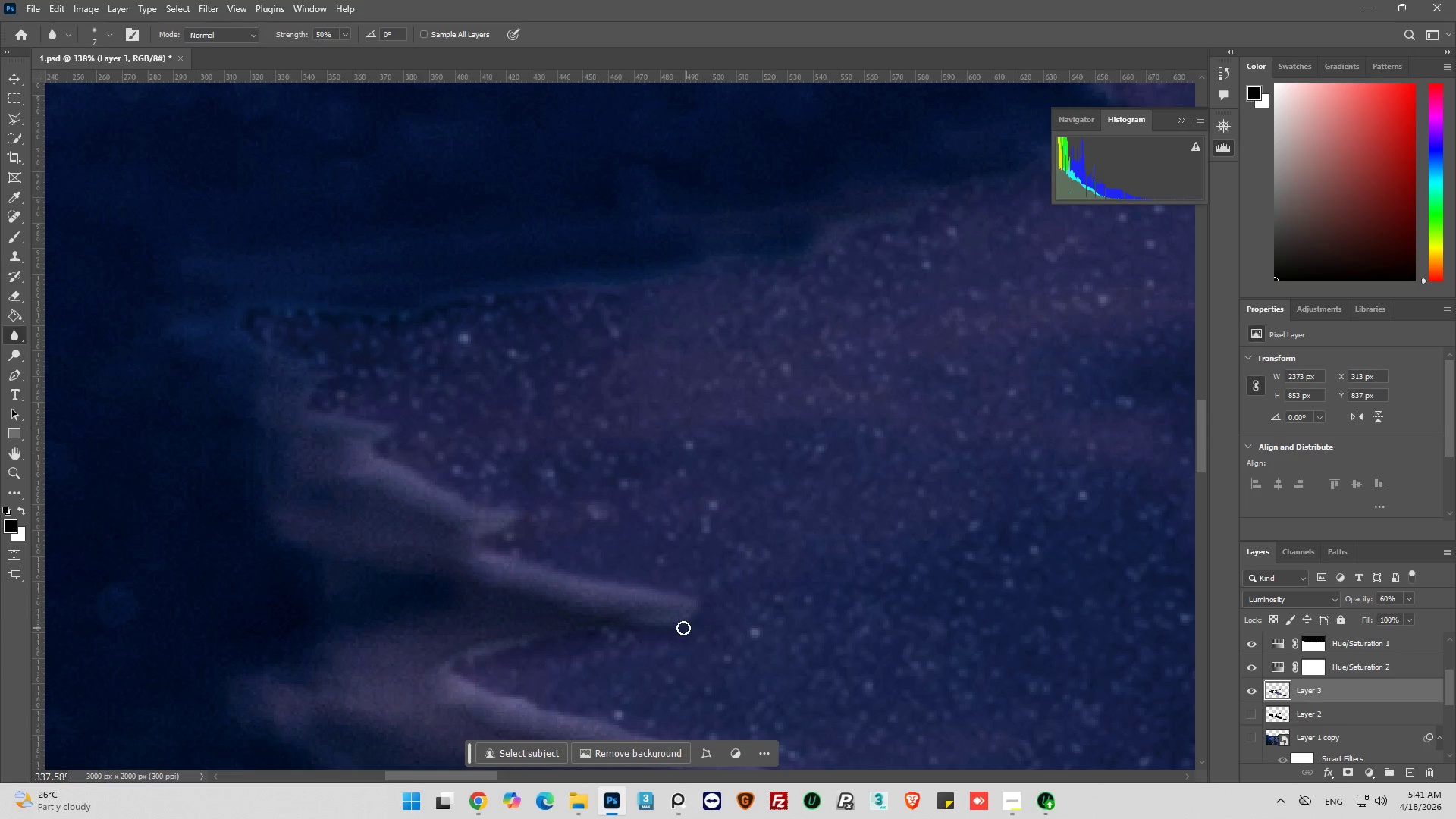 
left_click_drag(start_coordinate=[676, 629], to_coordinate=[573, 613])
 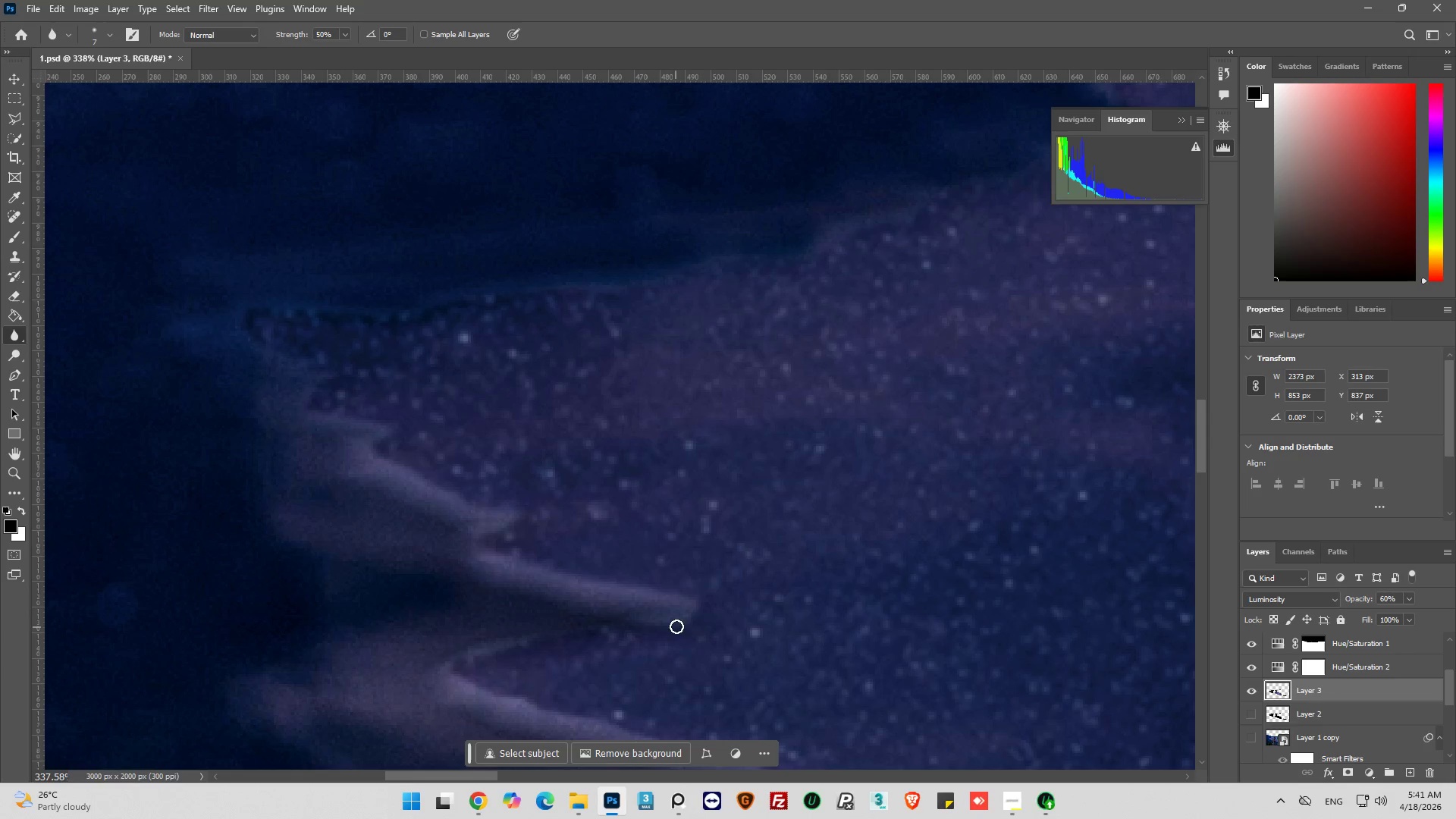 
left_click_drag(start_coordinate=[682, 623], to_coordinate=[598, 631])
 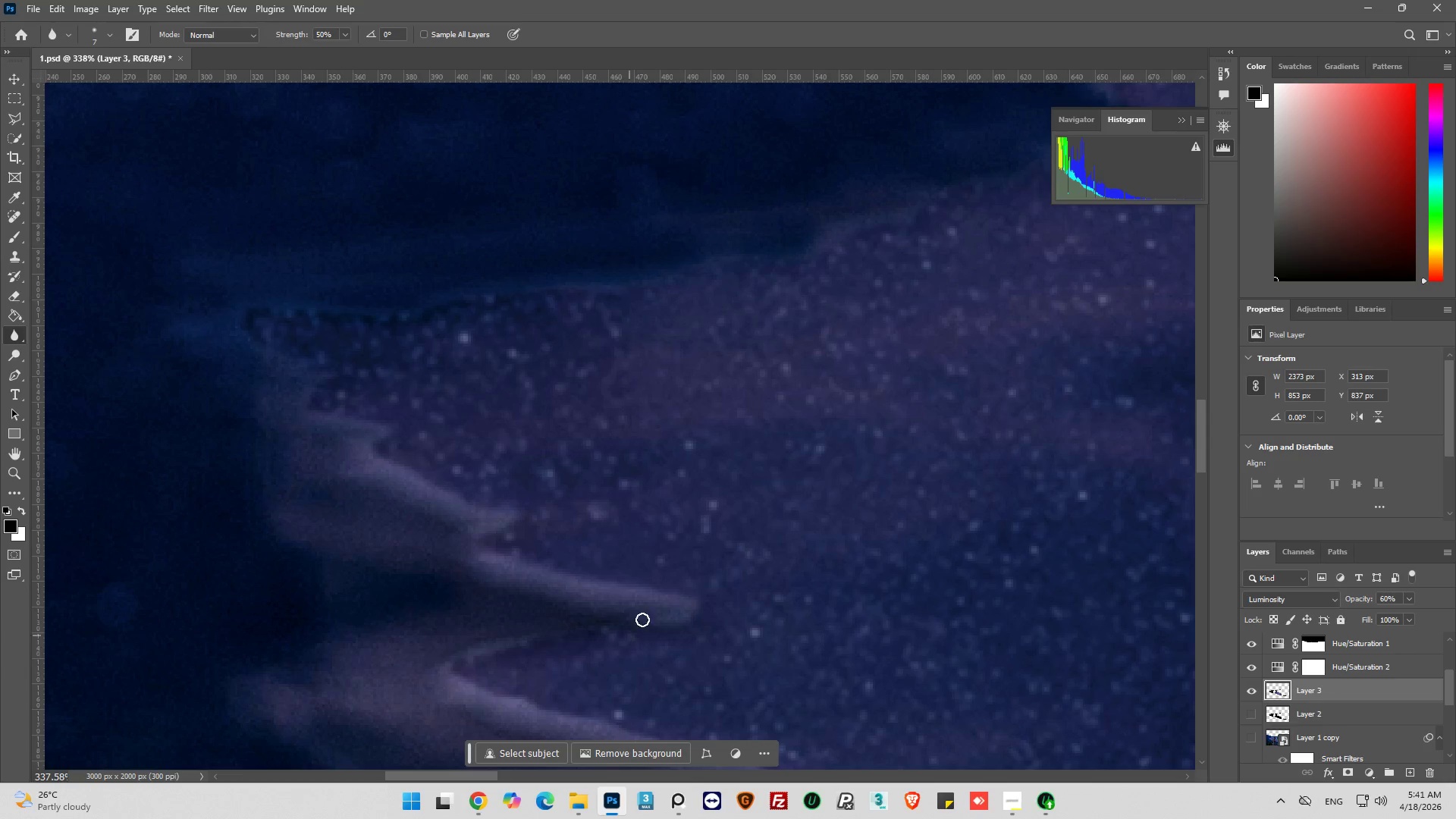 
scroll: coordinate [710, 501], scroll_direction: down, amount: 12.0
 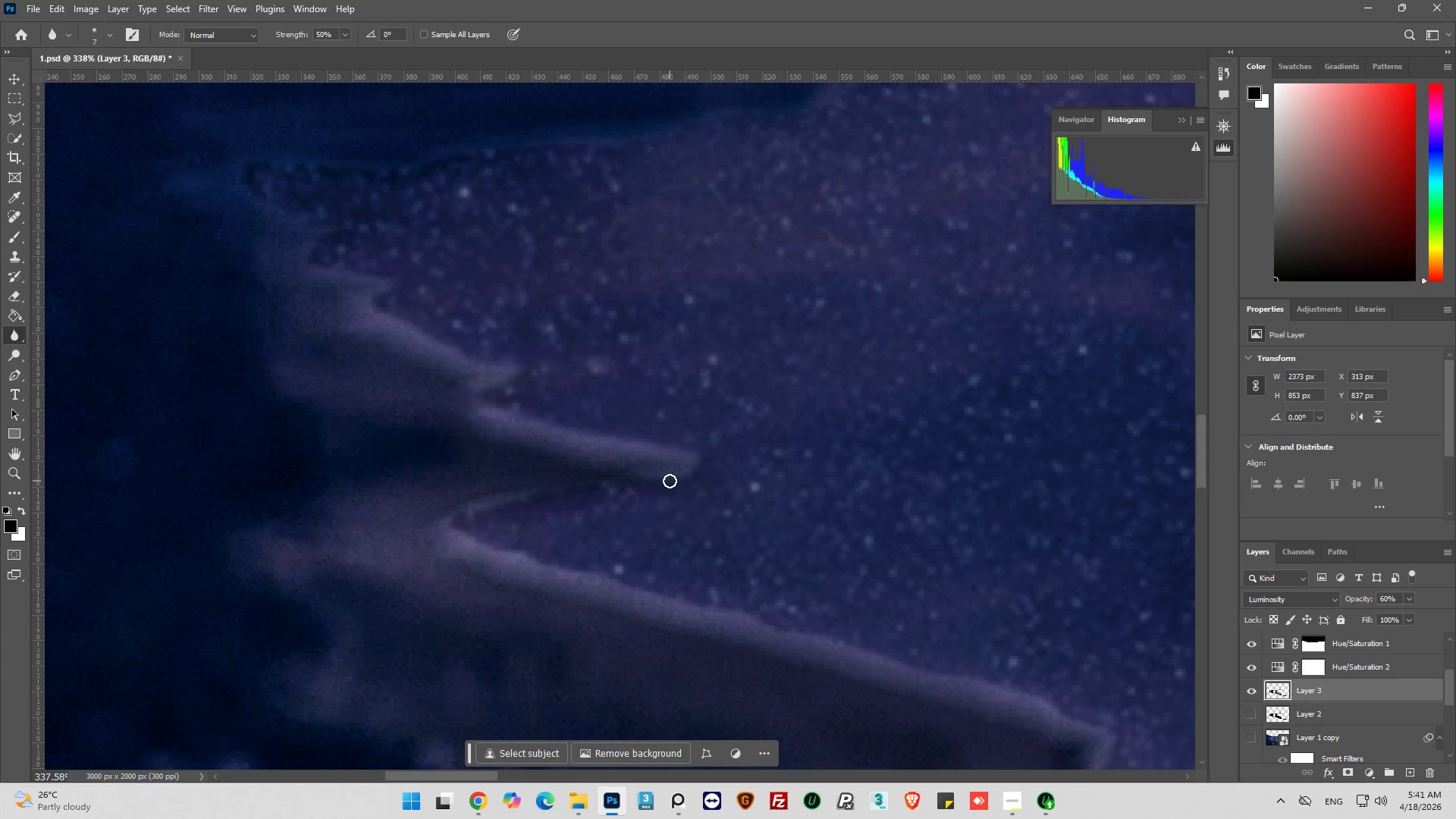 
left_click_drag(start_coordinate=[679, 481], to_coordinate=[688, 466])
 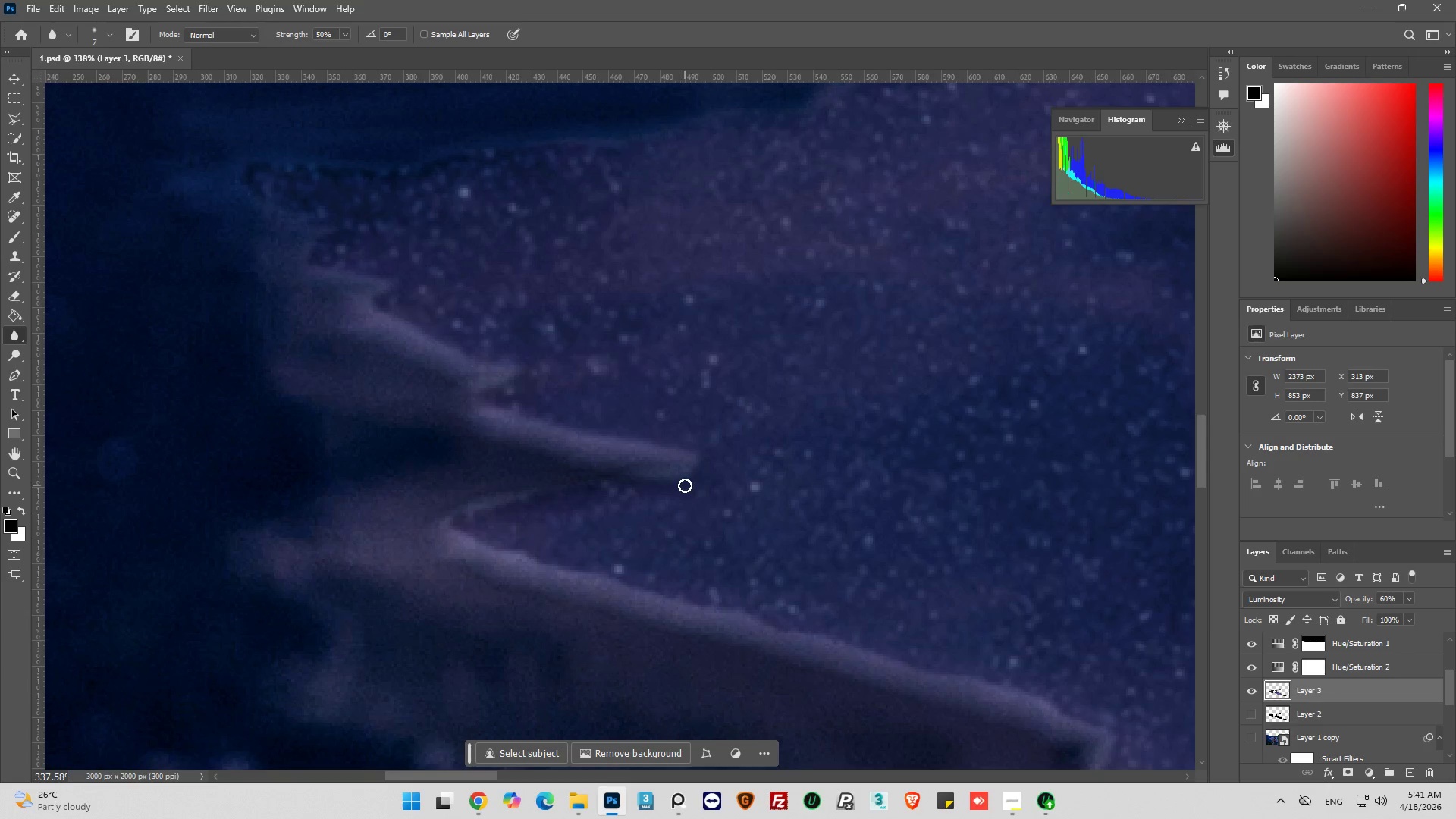 
left_click_drag(start_coordinate=[684, 485], to_coordinate=[673, 478])
 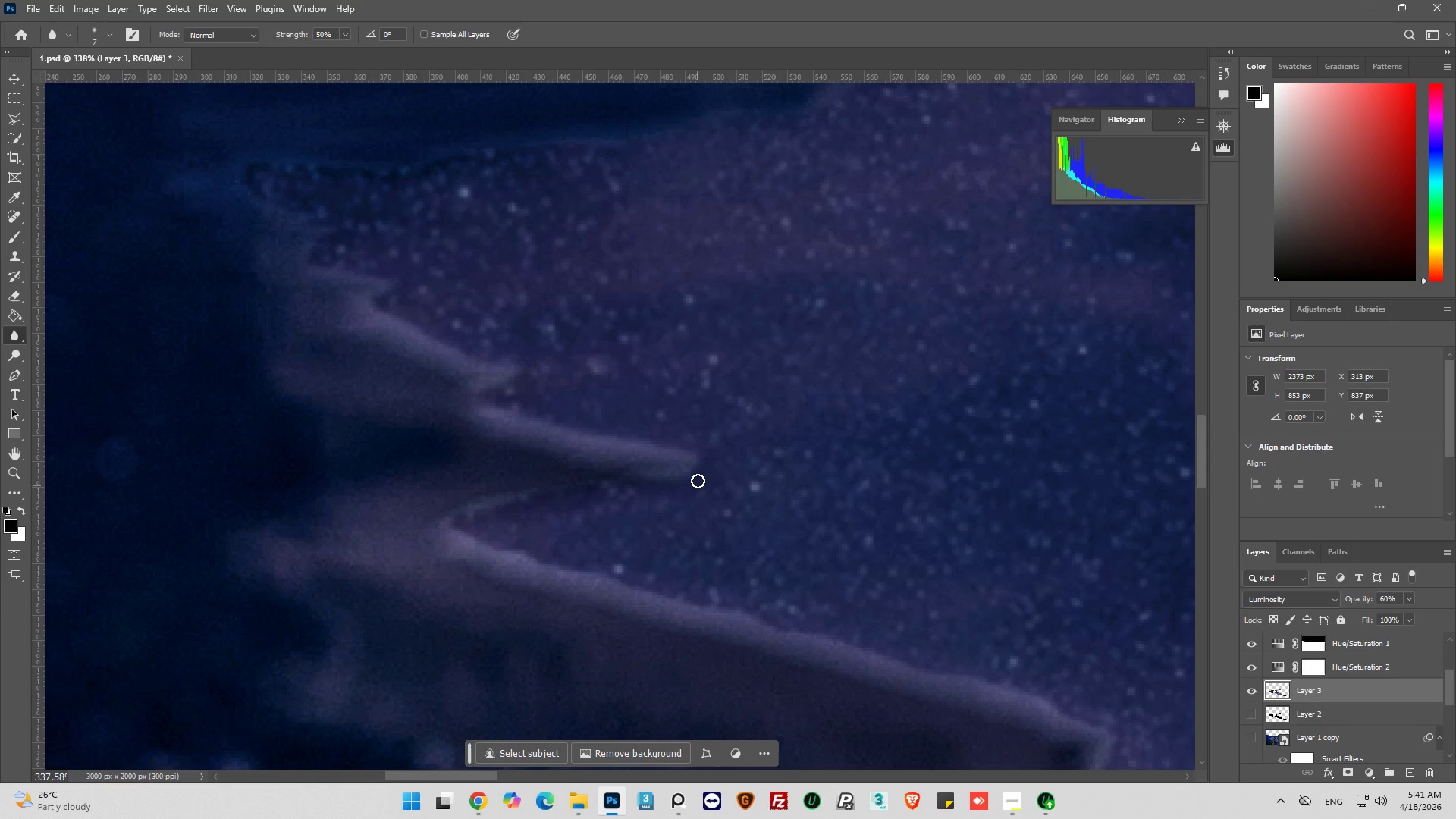 
left_click_drag(start_coordinate=[698, 479], to_coordinate=[570, 483])
 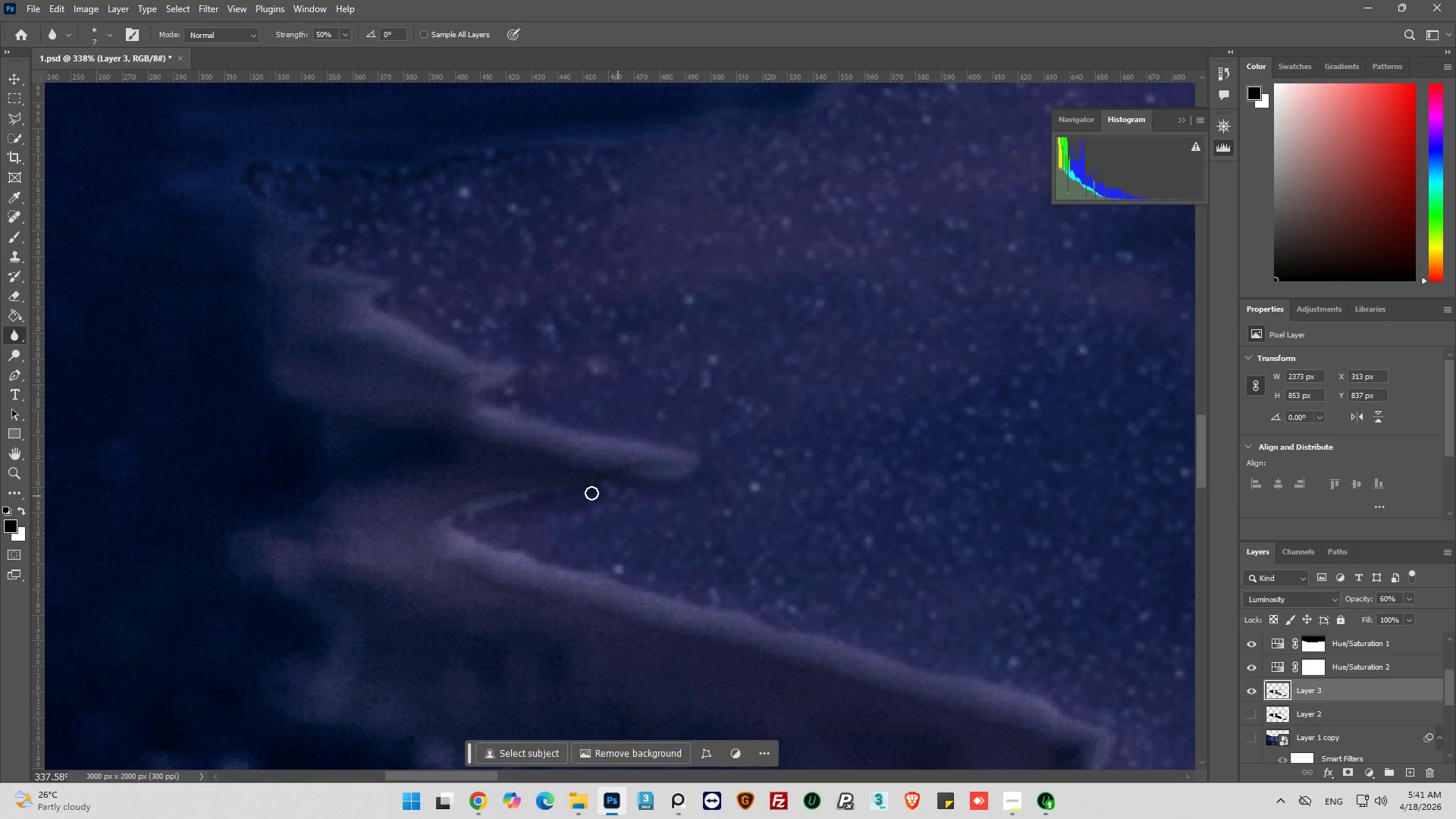 
left_click_drag(start_coordinate=[537, 490], to_coordinate=[476, 515])
 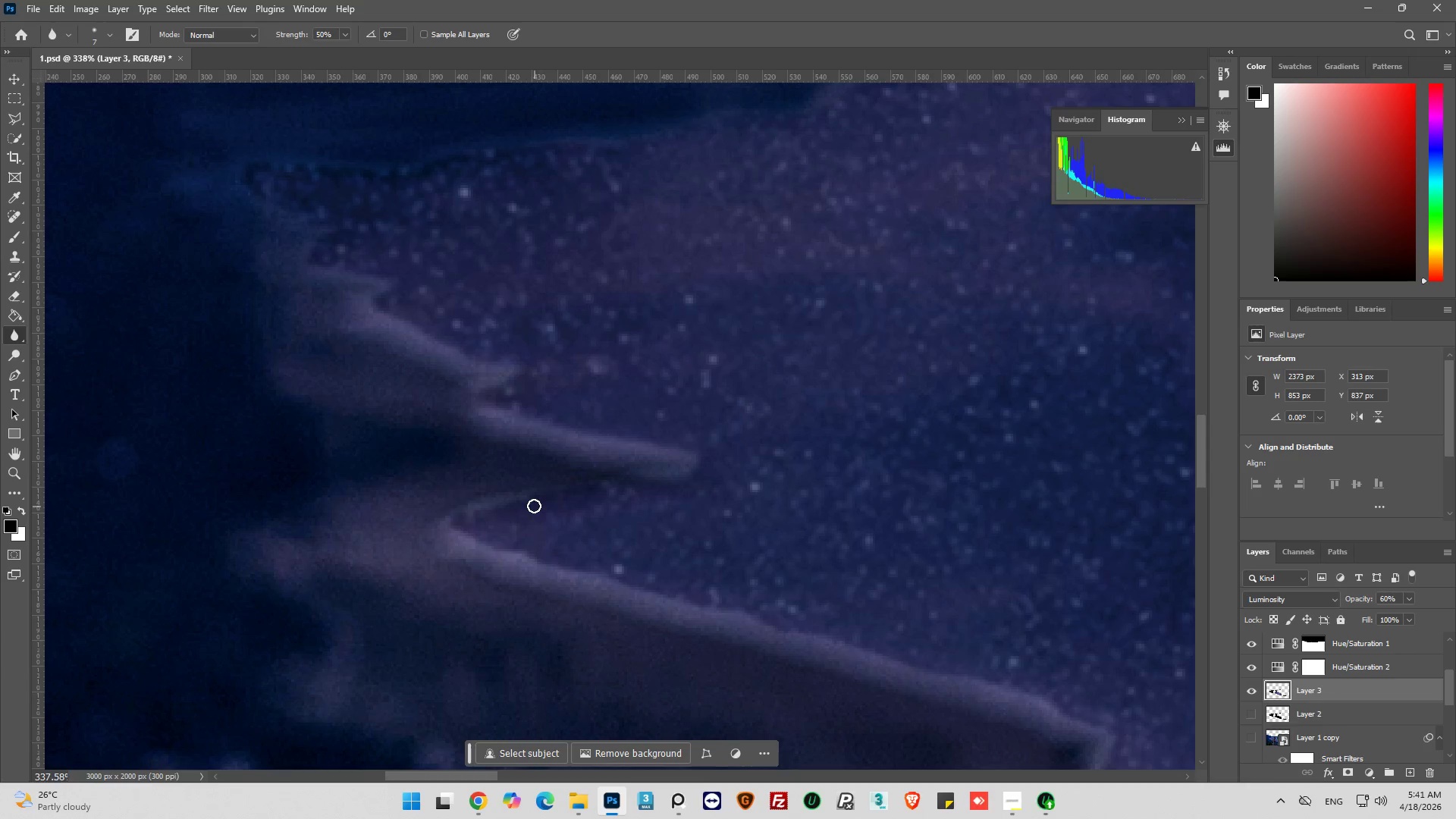 
left_click_drag(start_coordinate=[527, 504], to_coordinate=[450, 512])
 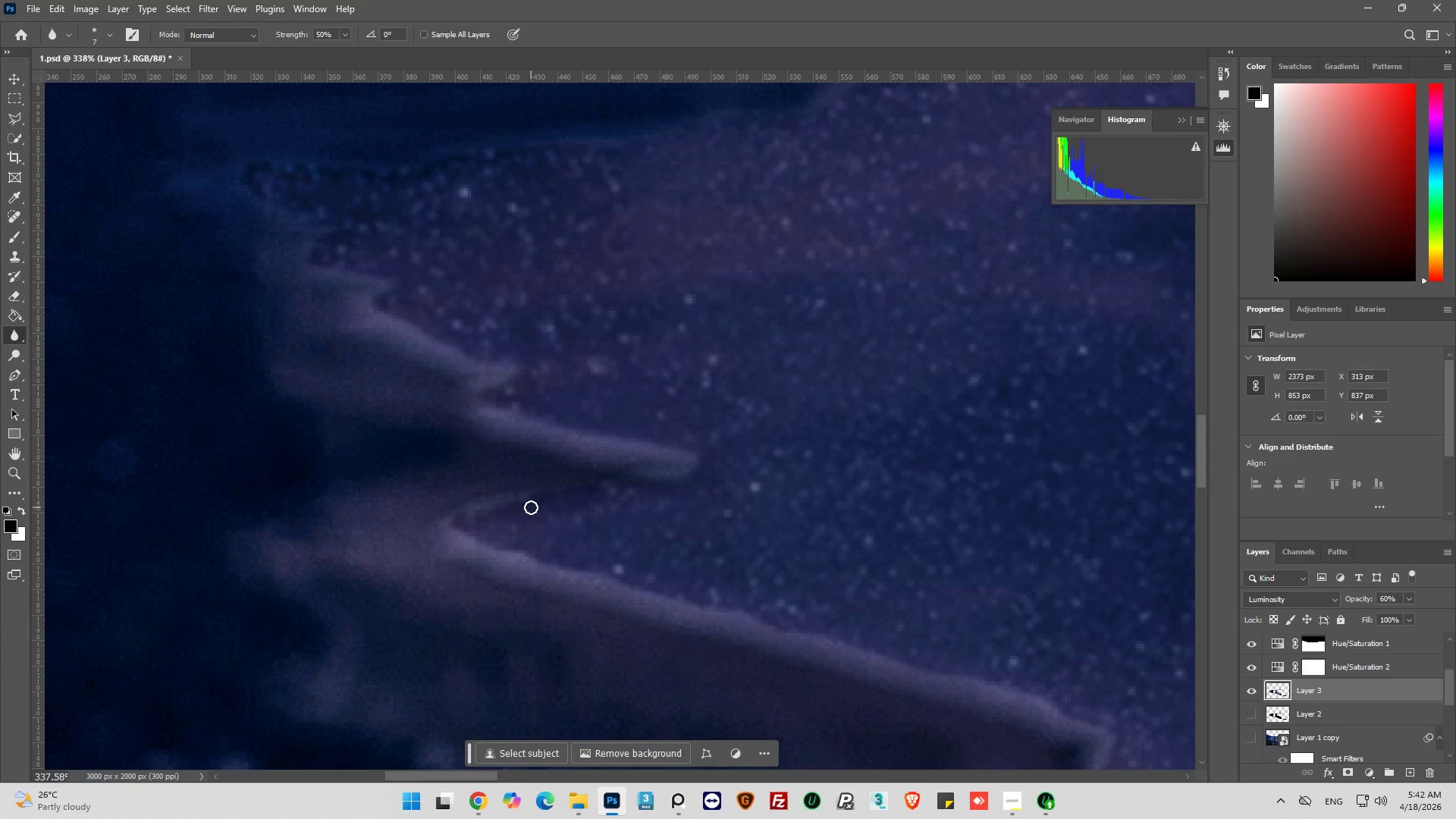 
left_click_drag(start_coordinate=[529, 507], to_coordinate=[514, 568])
 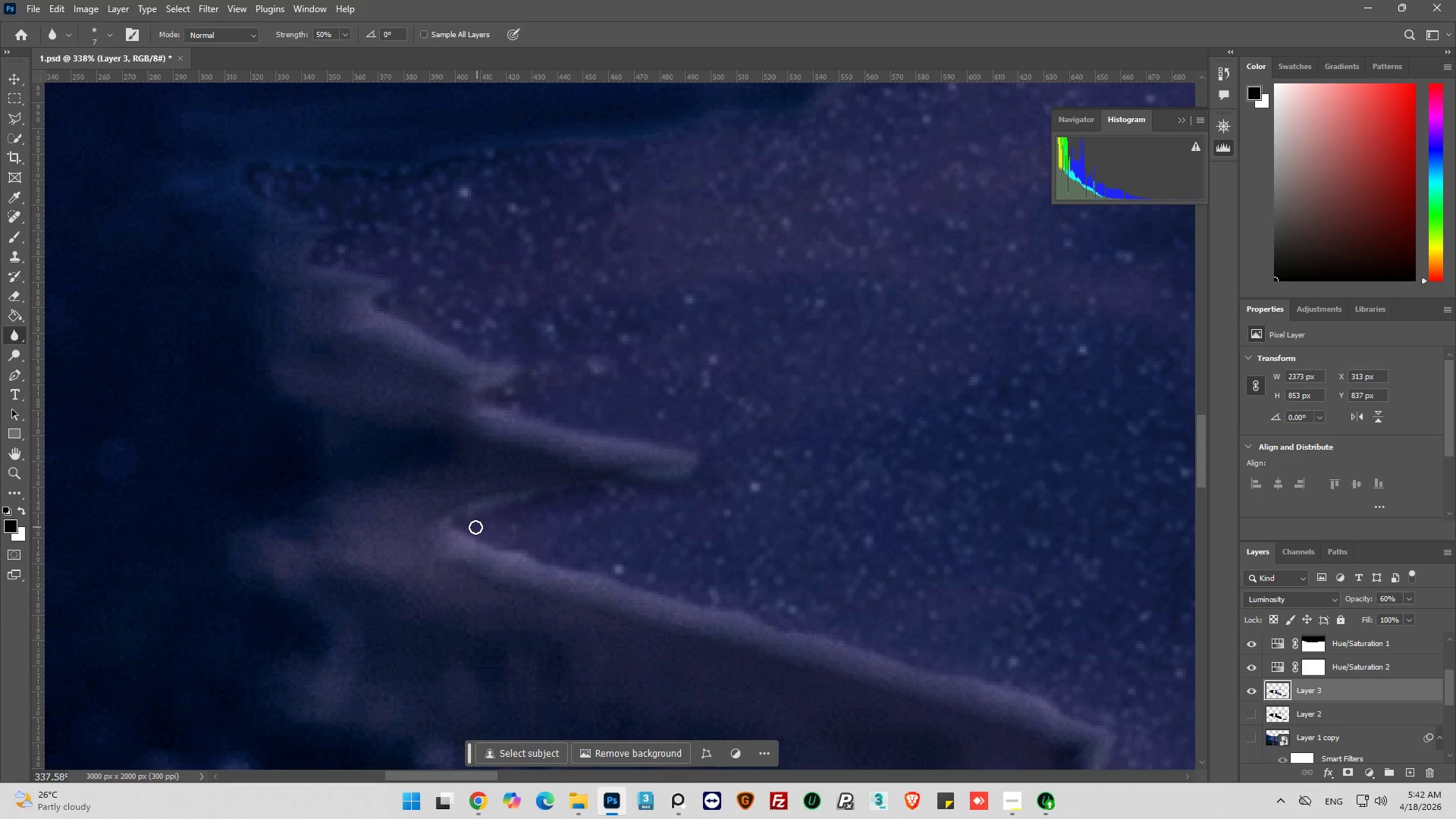 
left_click_drag(start_coordinate=[475, 527], to_coordinate=[516, 554])
 